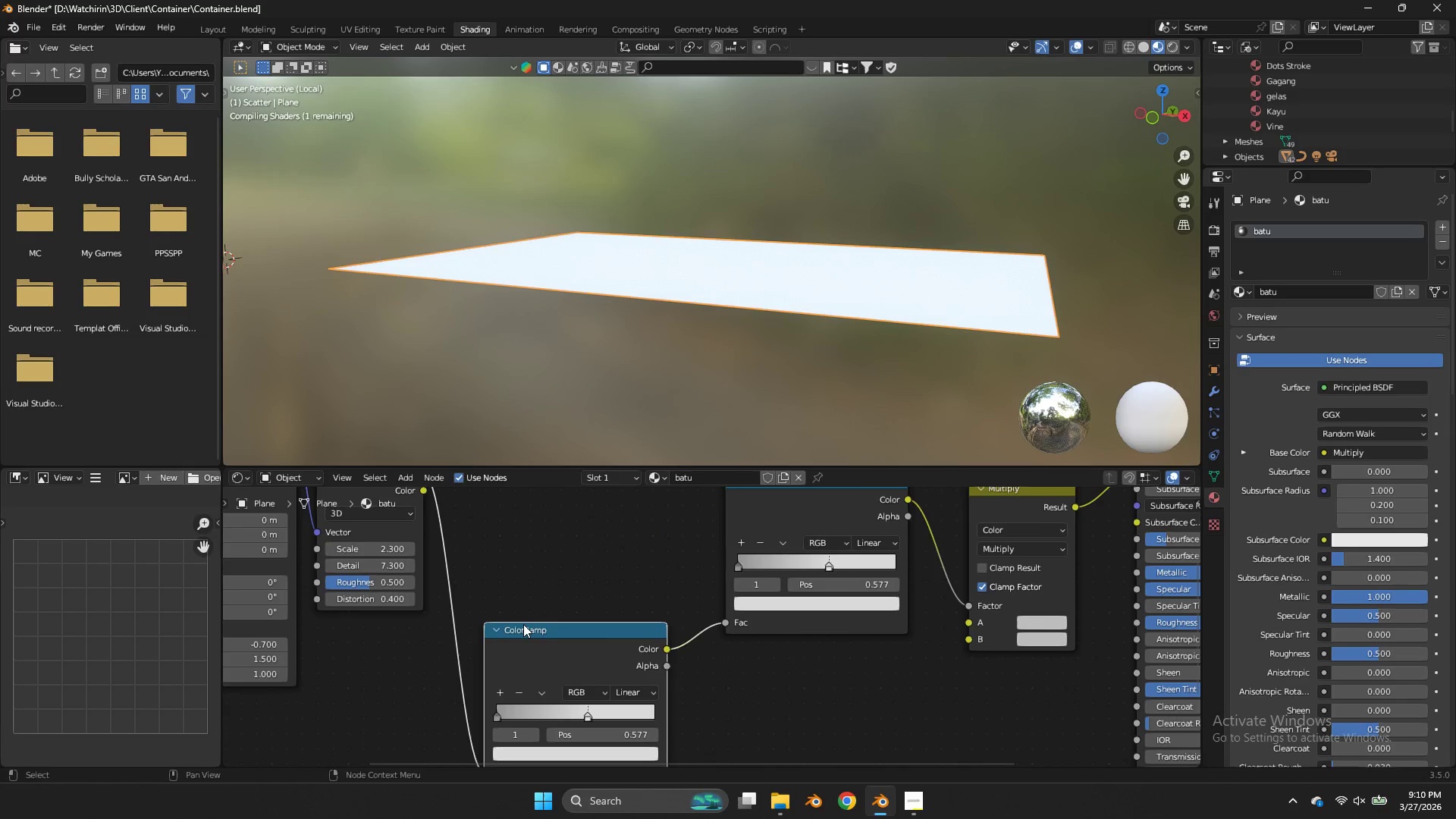 
scroll: coordinate [593, 602], scroll_direction: down, amount: 6.0
 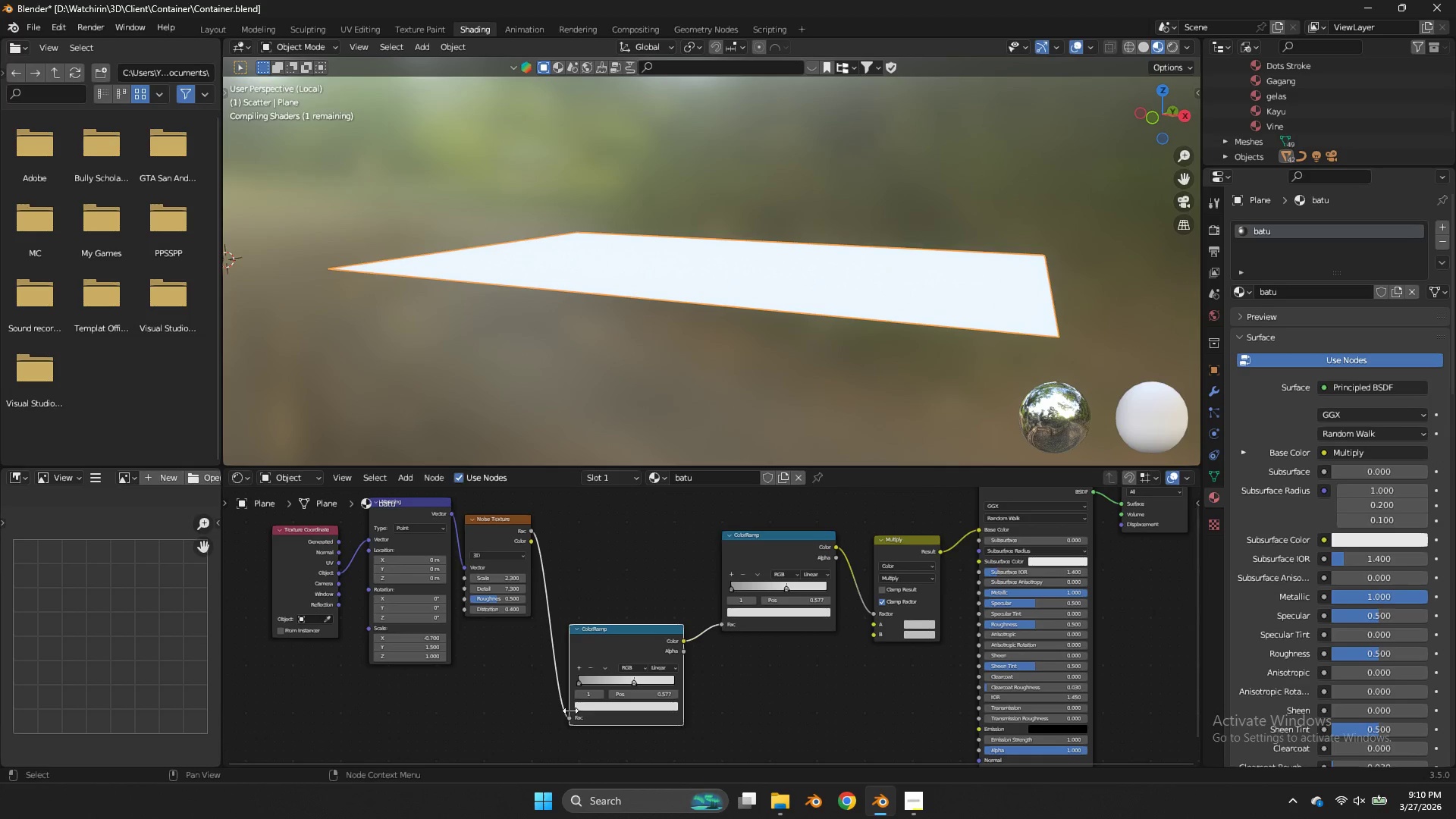 
left_click_drag(start_coordinate=[570, 717], to_coordinate=[720, 623])
 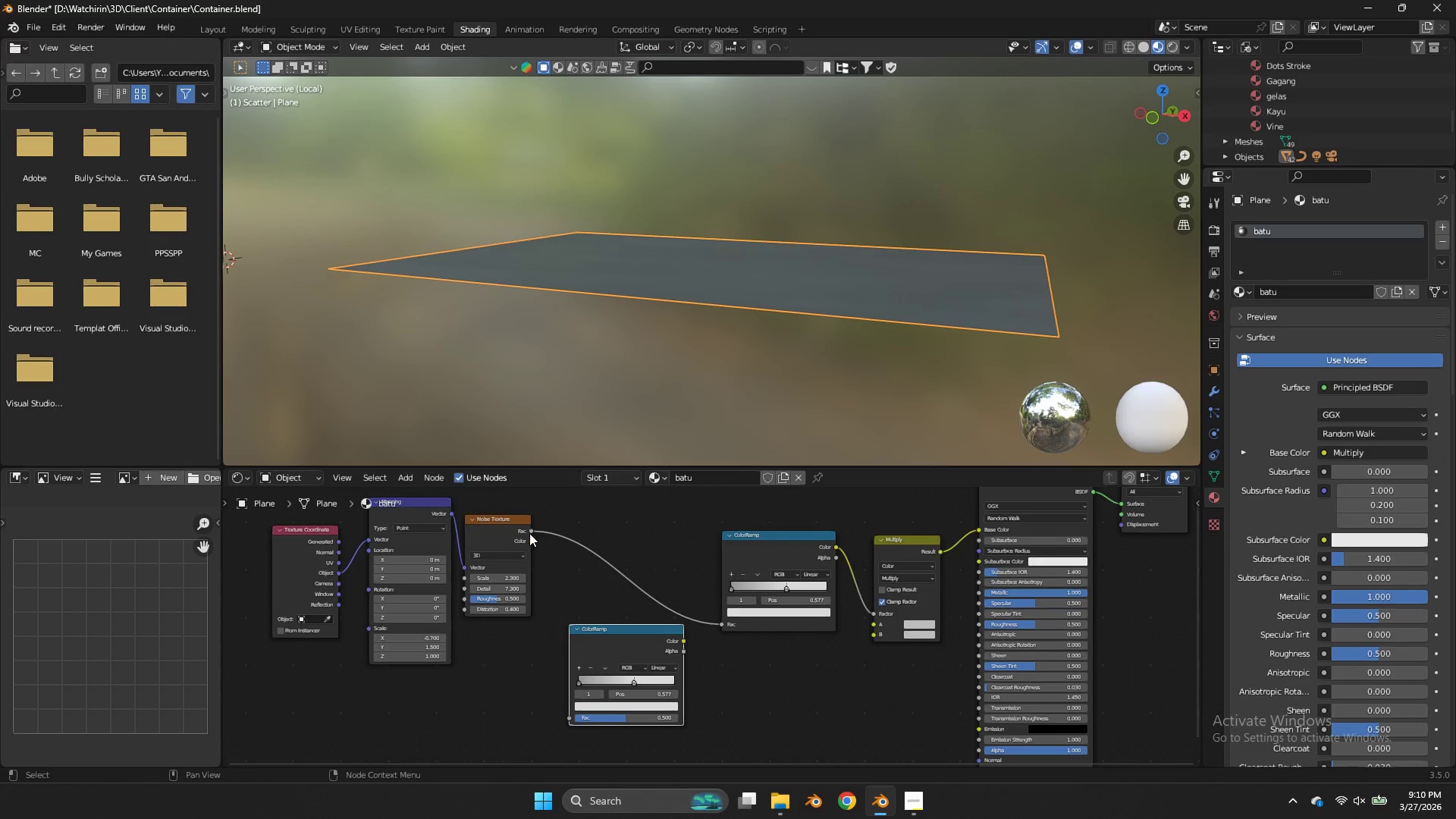 
left_click_drag(start_coordinate=[531, 527], to_coordinate=[574, 717])
 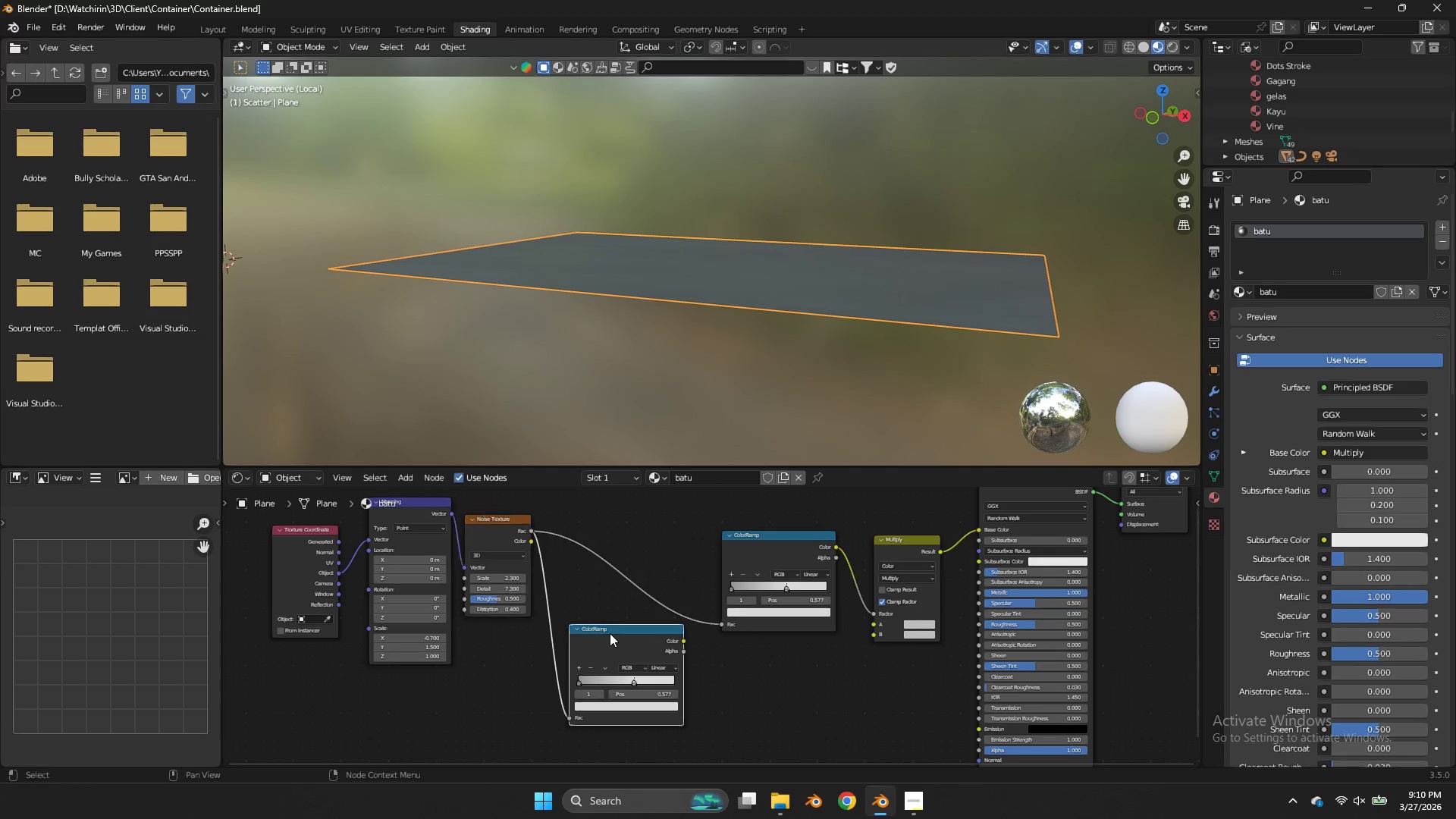 
left_click_drag(start_coordinate=[608, 633], to_coordinate=[661, 670])
 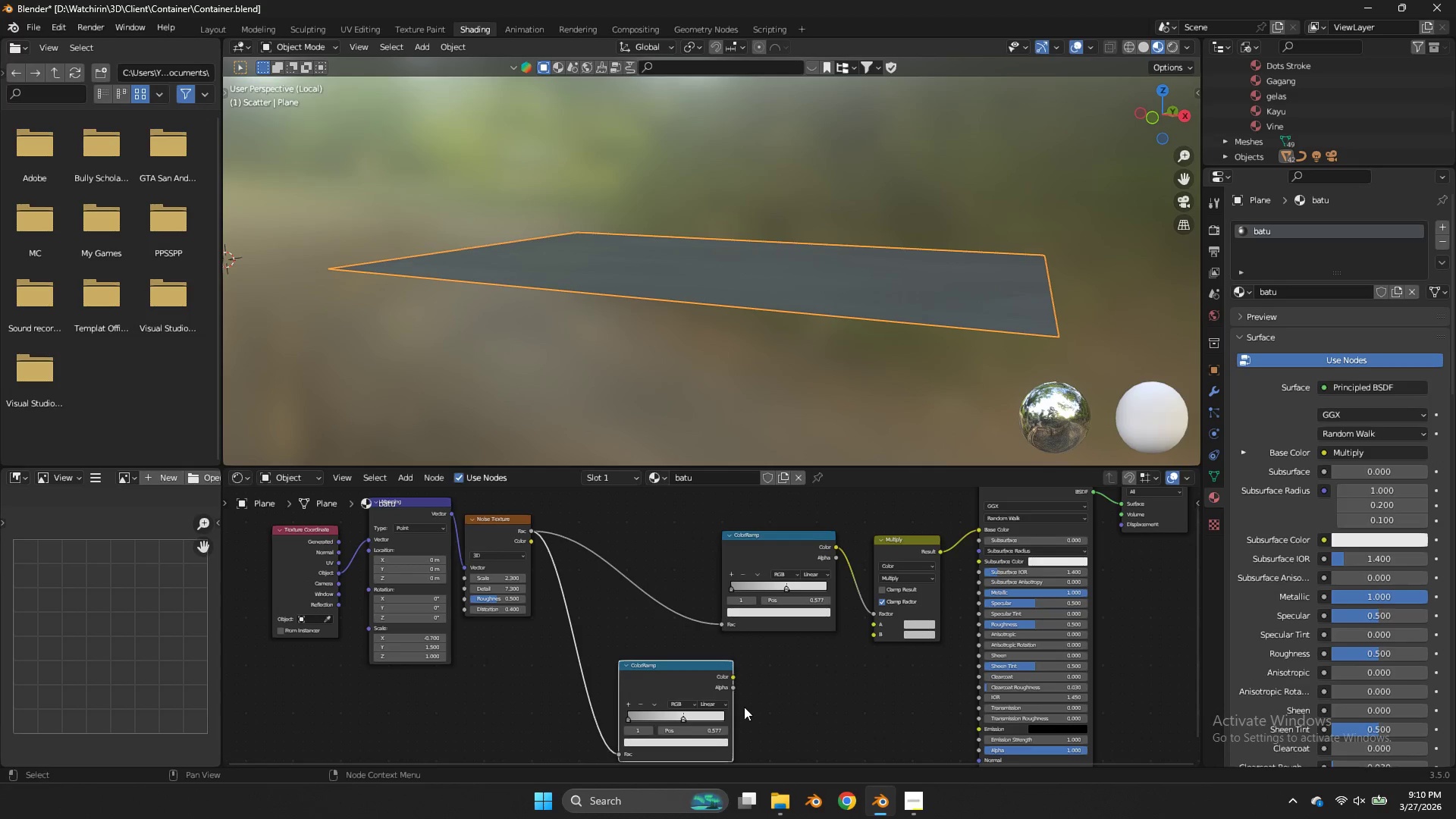 
left_click_drag(start_coordinate=[732, 677], to_coordinate=[983, 628])
 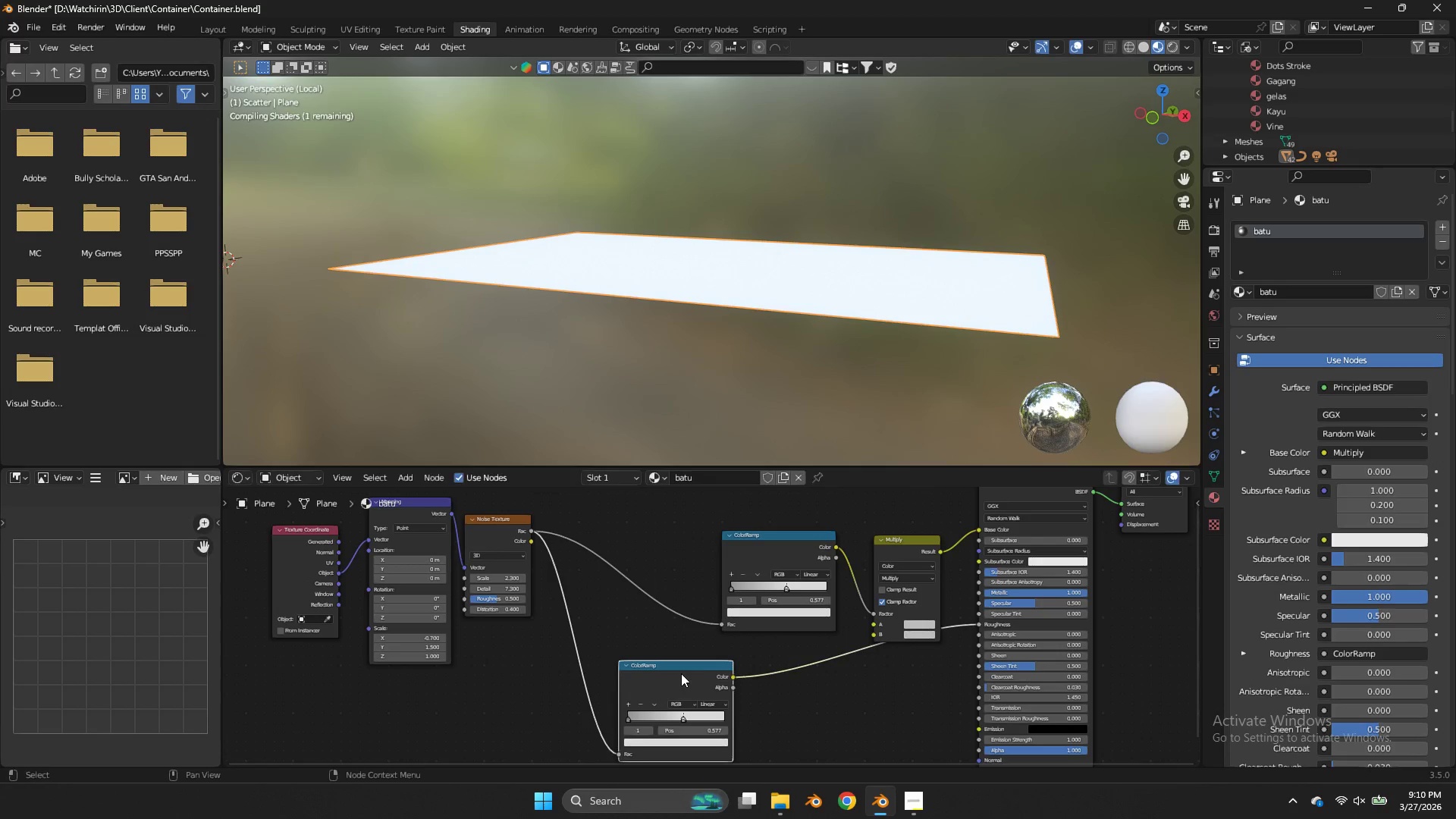 
left_click_drag(start_coordinate=[680, 673], to_coordinate=[742, 674])
 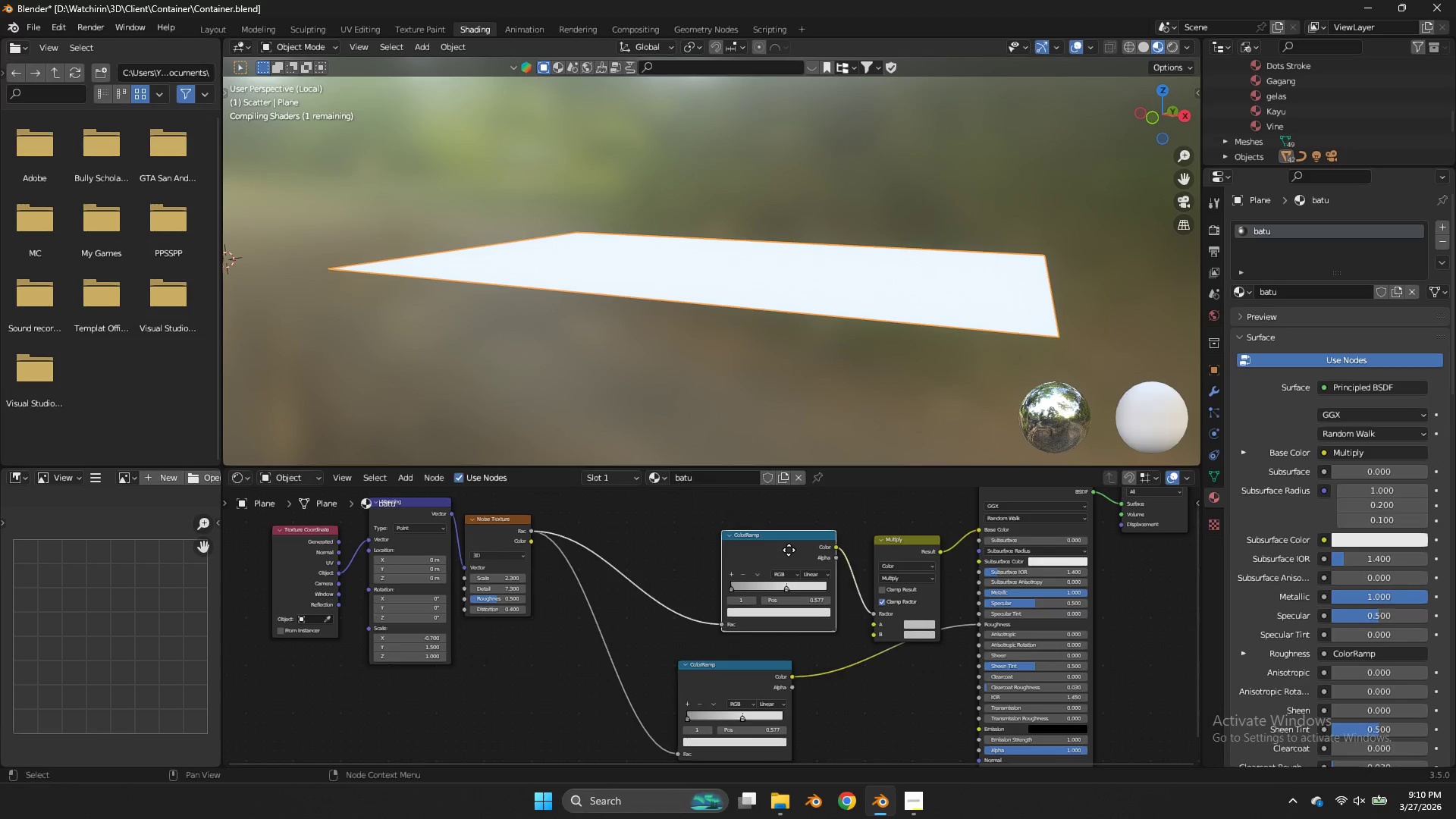 
left_click_drag(start_coordinate=[792, 550], to_coordinate=[694, 527])
 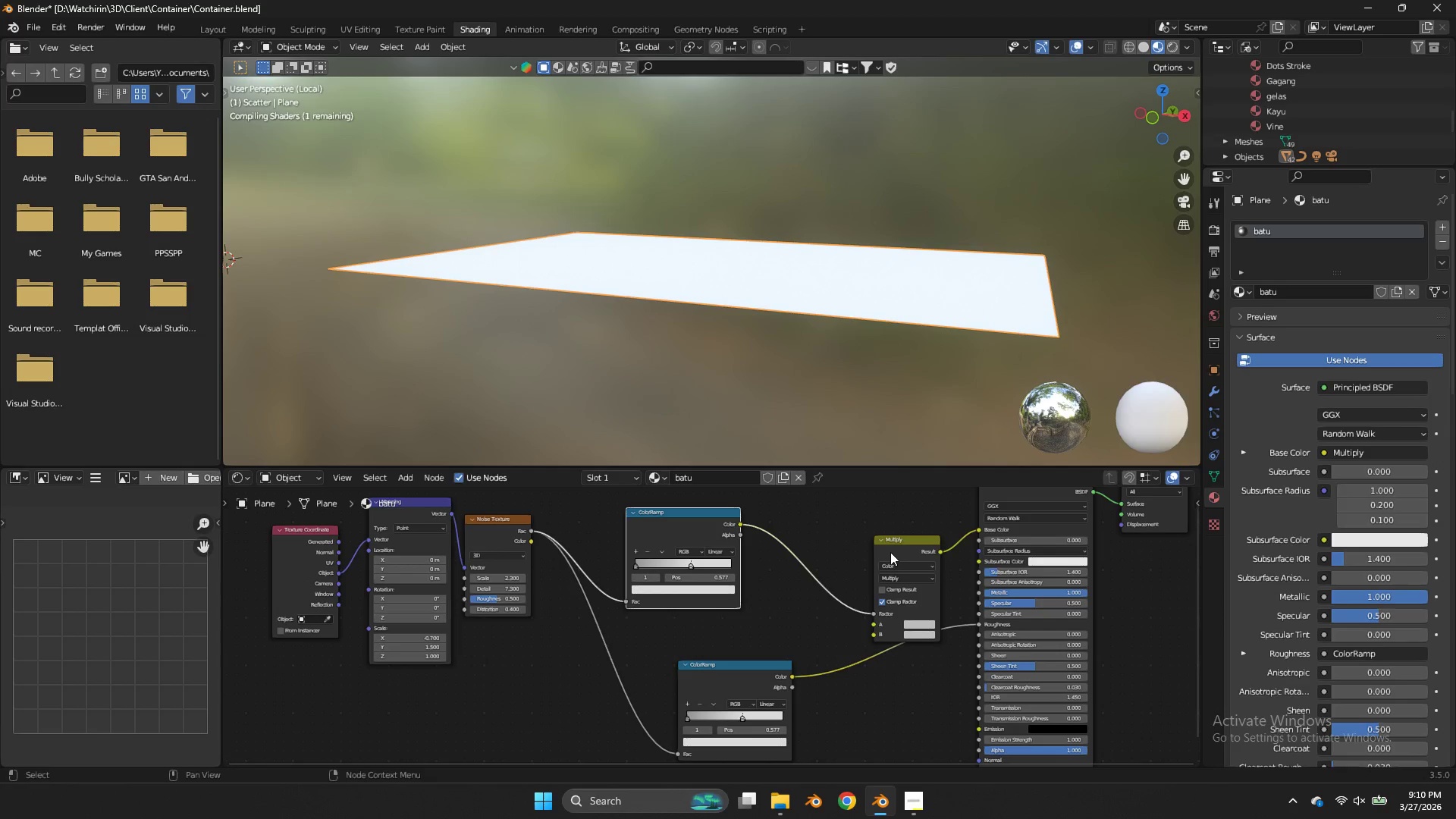 
left_click_drag(start_coordinate=[893, 551], to_coordinate=[803, 523])
 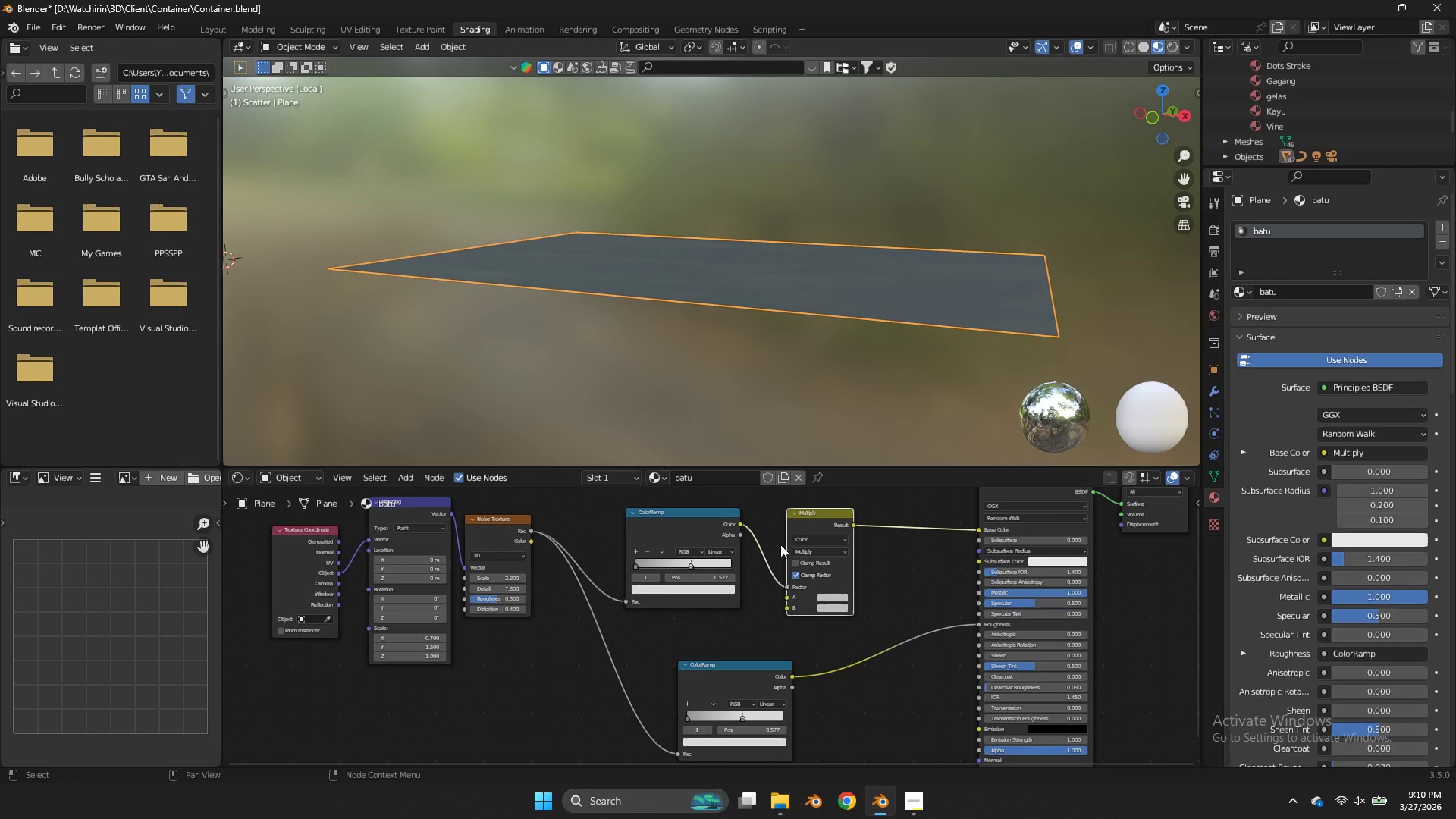 
left_click_drag(start_coordinate=[643, 567], to_coordinate=[662, 567])
 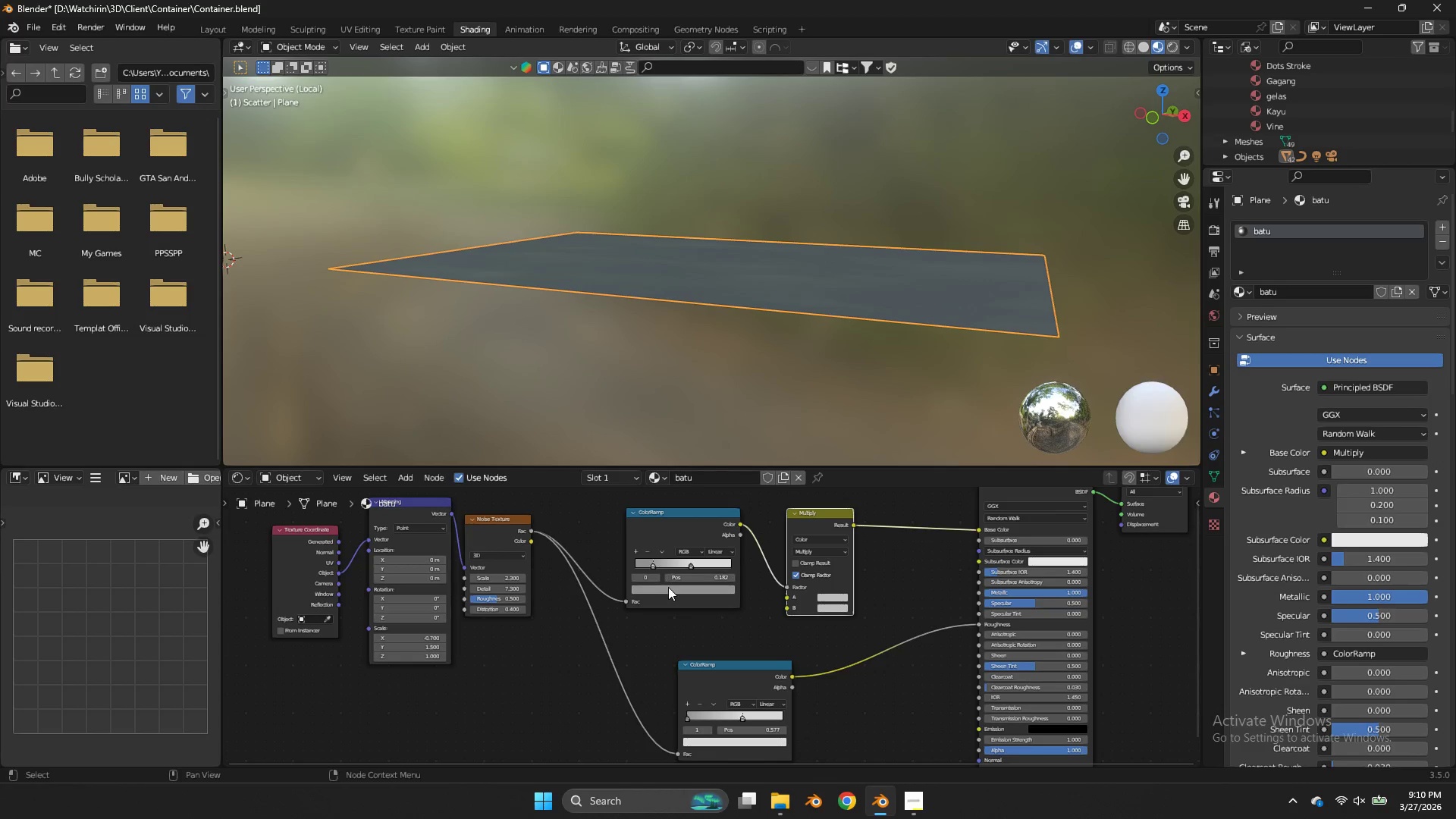 
left_click([668, 587])
 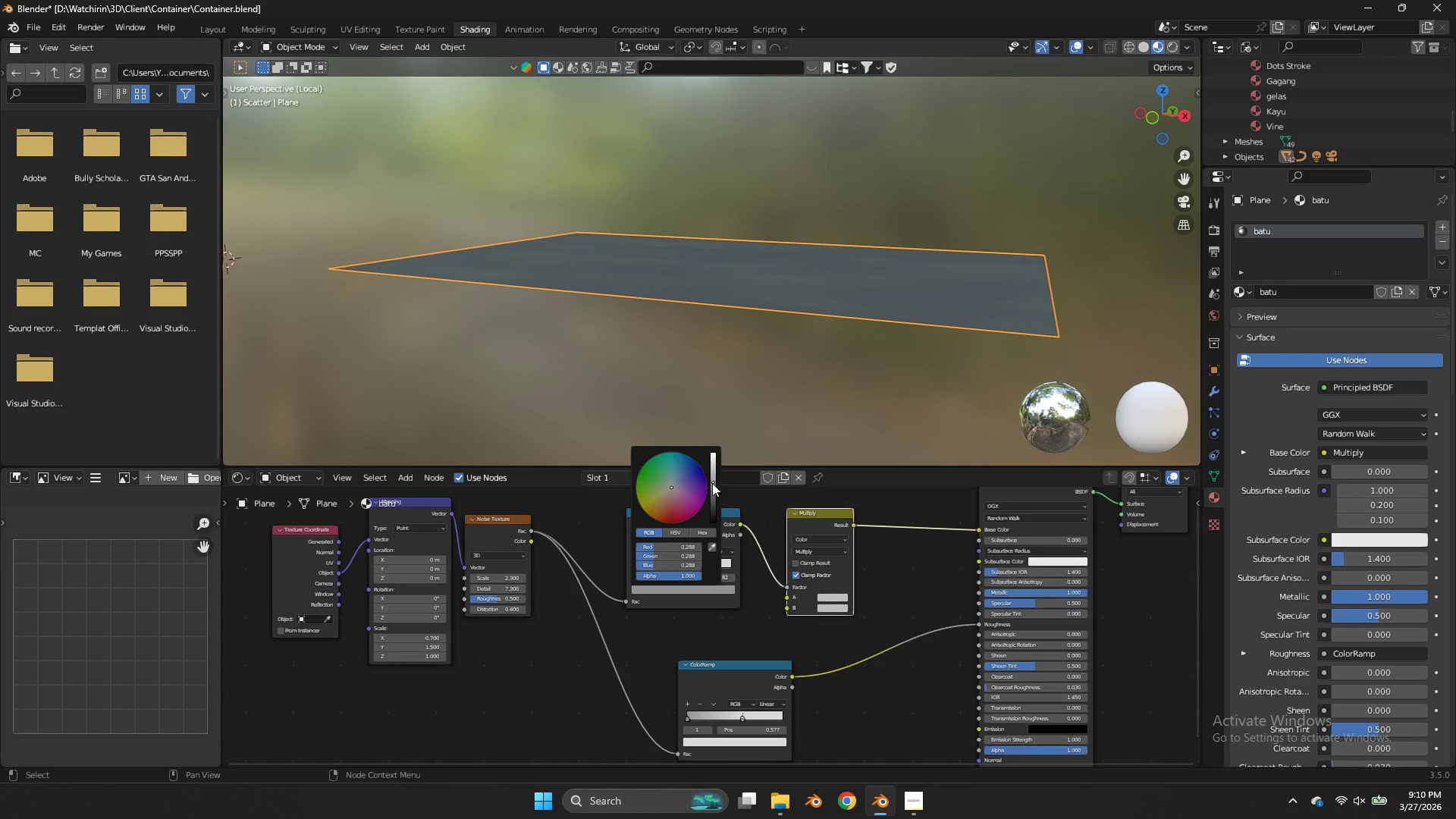 
left_click_drag(start_coordinate=[713, 484], to_coordinate=[714, 375])
 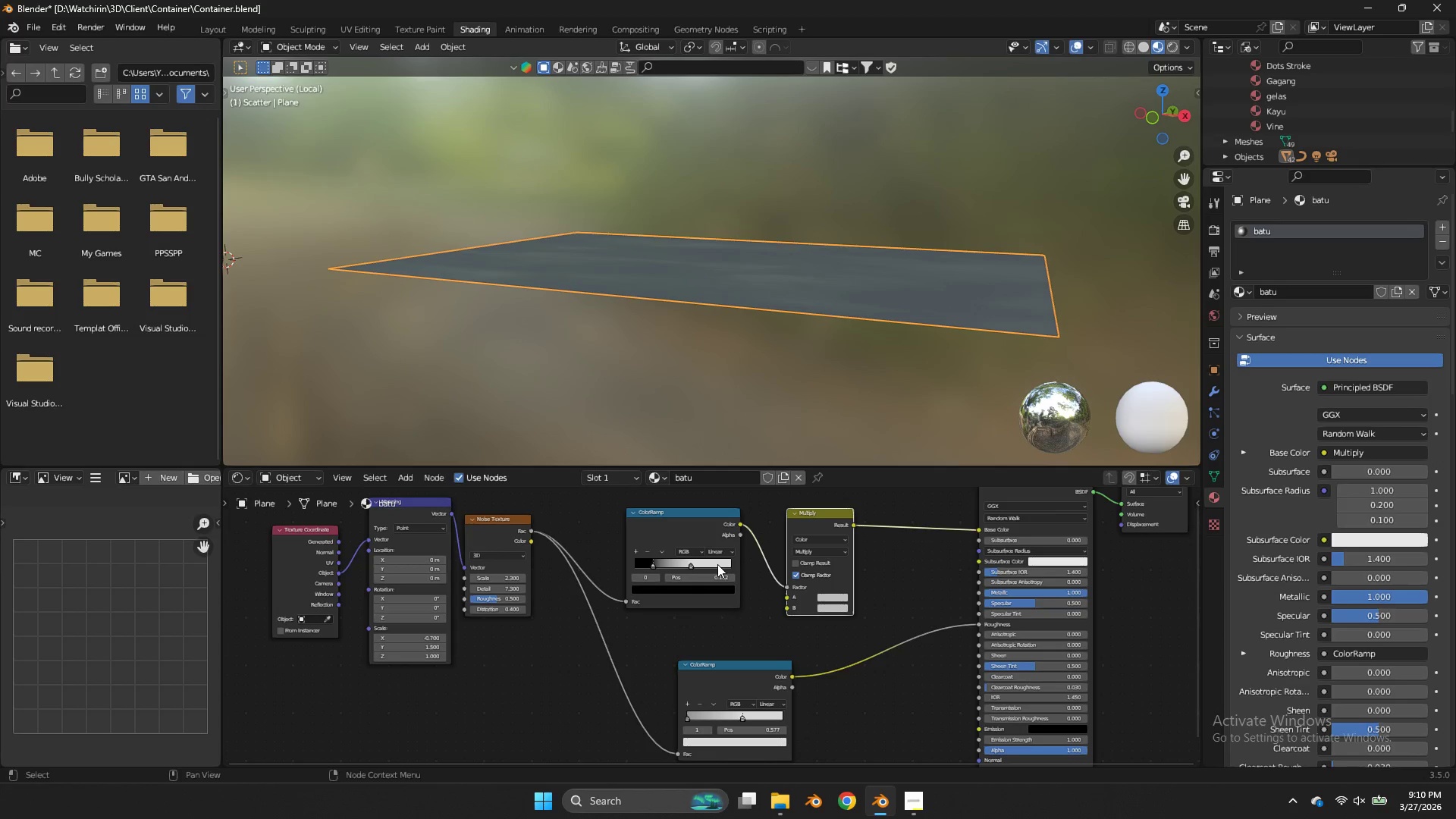 
left_click_drag(start_coordinate=[704, 560], to_coordinate=[752, 571])
 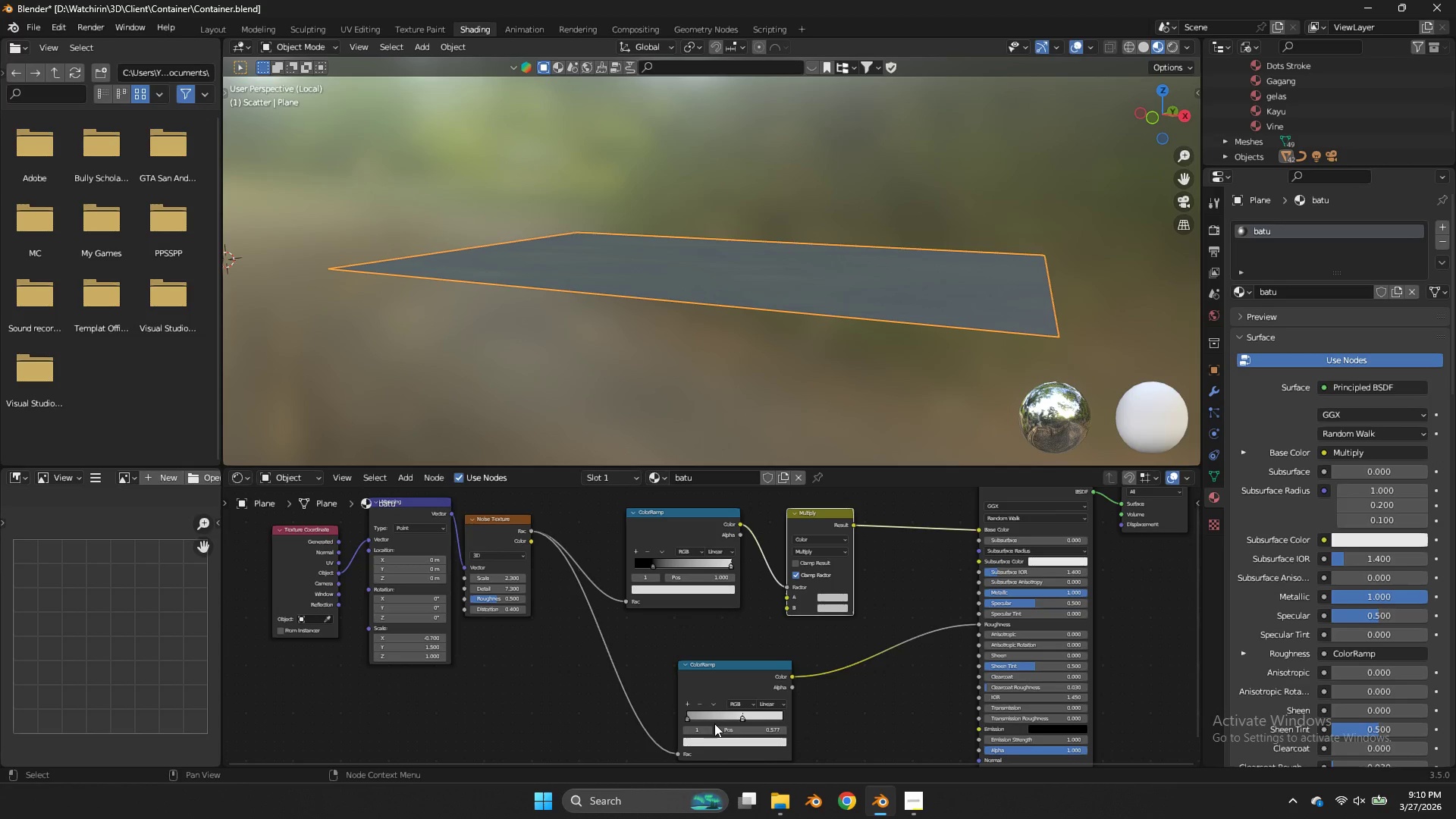 
left_click_drag(start_coordinate=[743, 717], to_coordinate=[761, 717])
 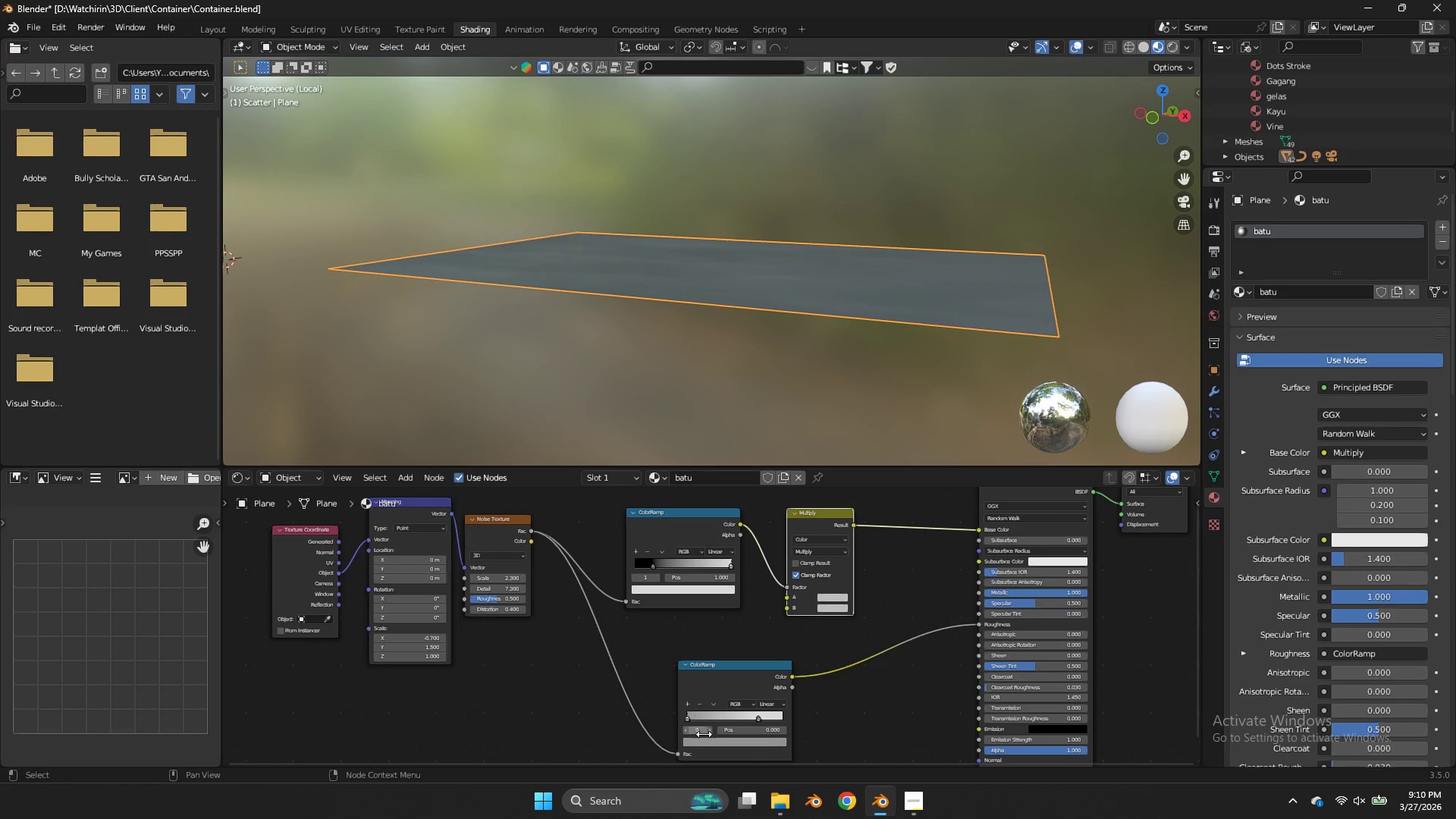 
double_click([705, 737])
 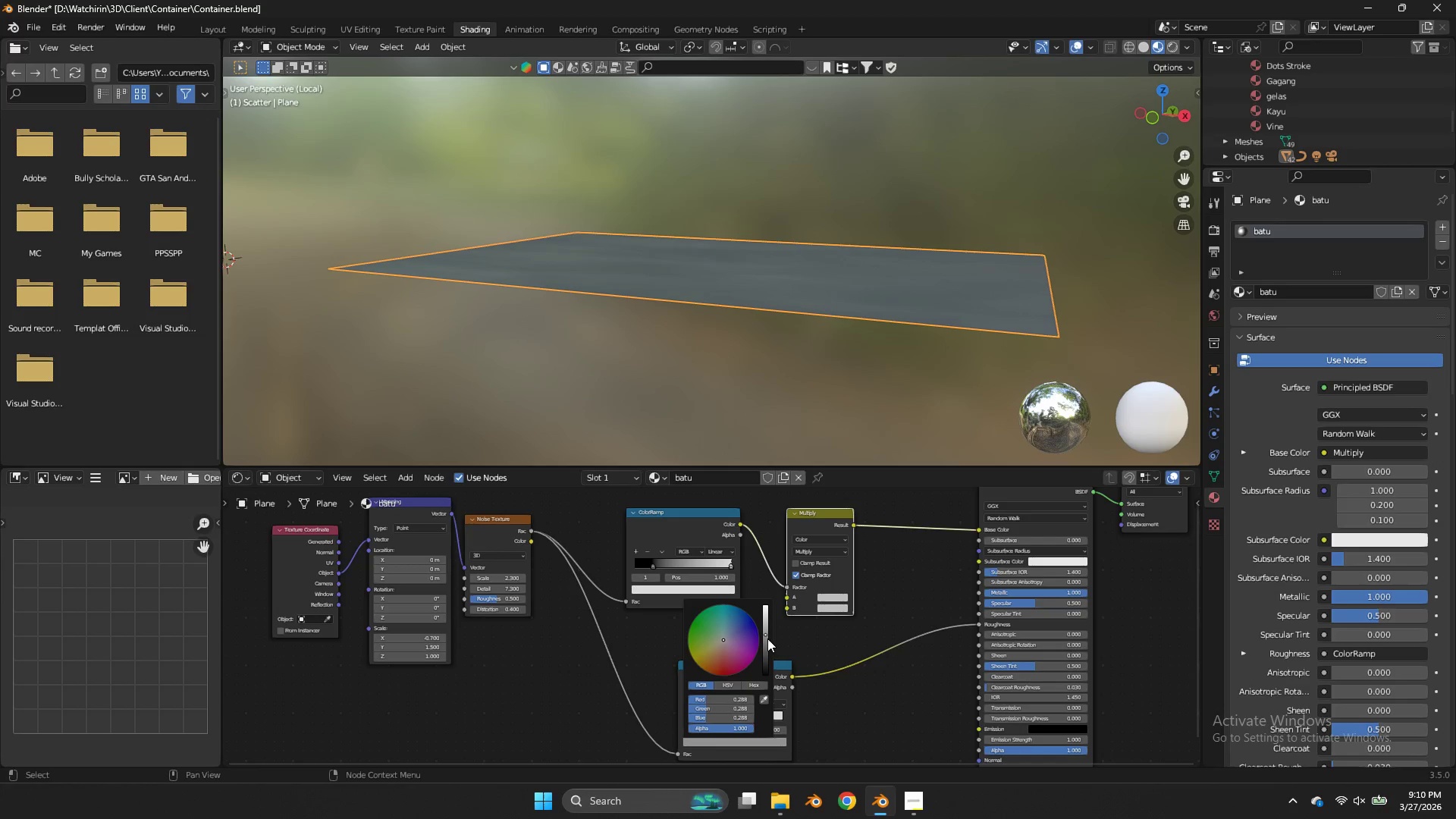 
left_click_drag(start_coordinate=[767, 639], to_coordinate=[780, 337])
 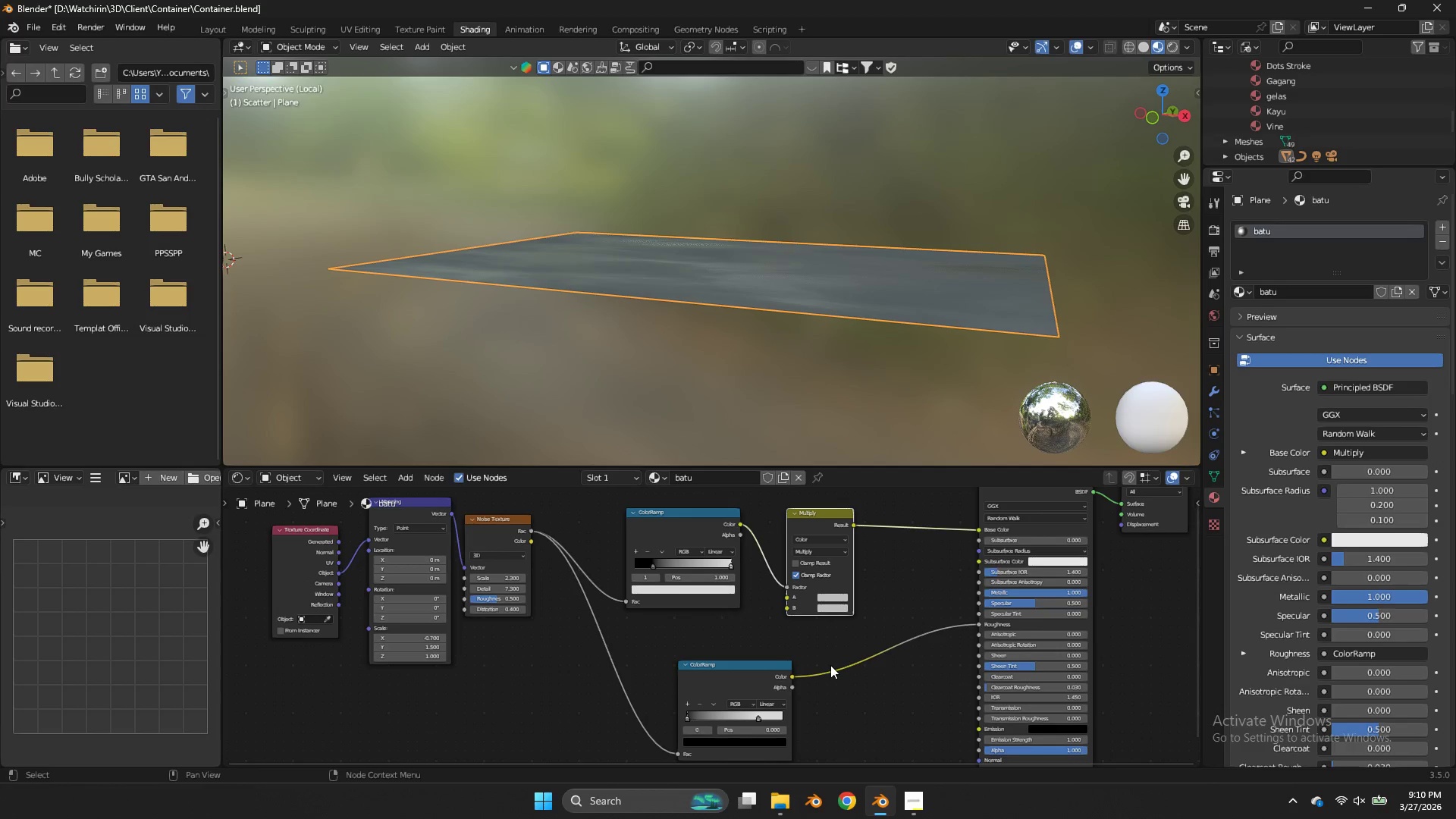 
left_click([830, 665])
 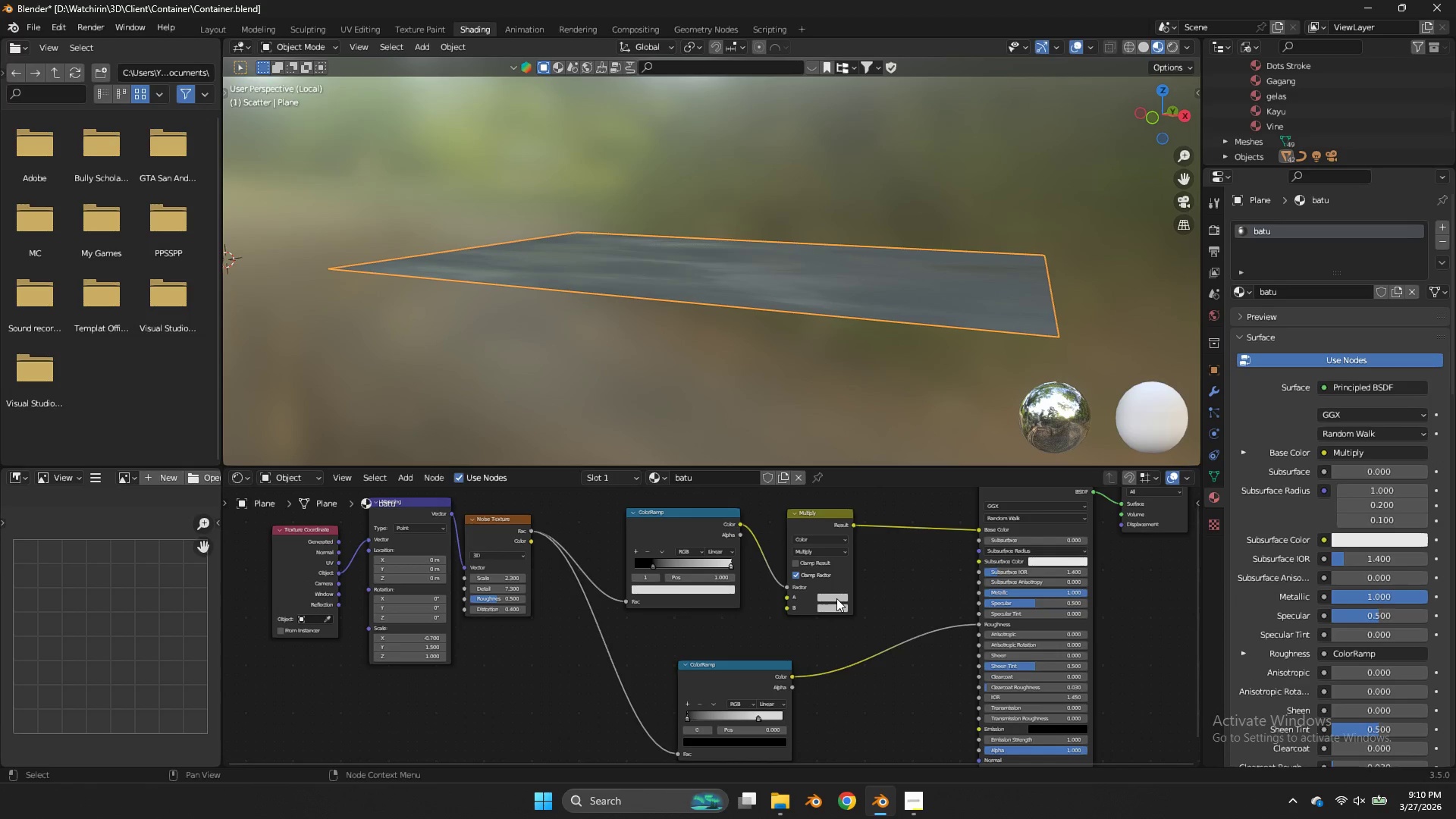 
key(Control+S)
 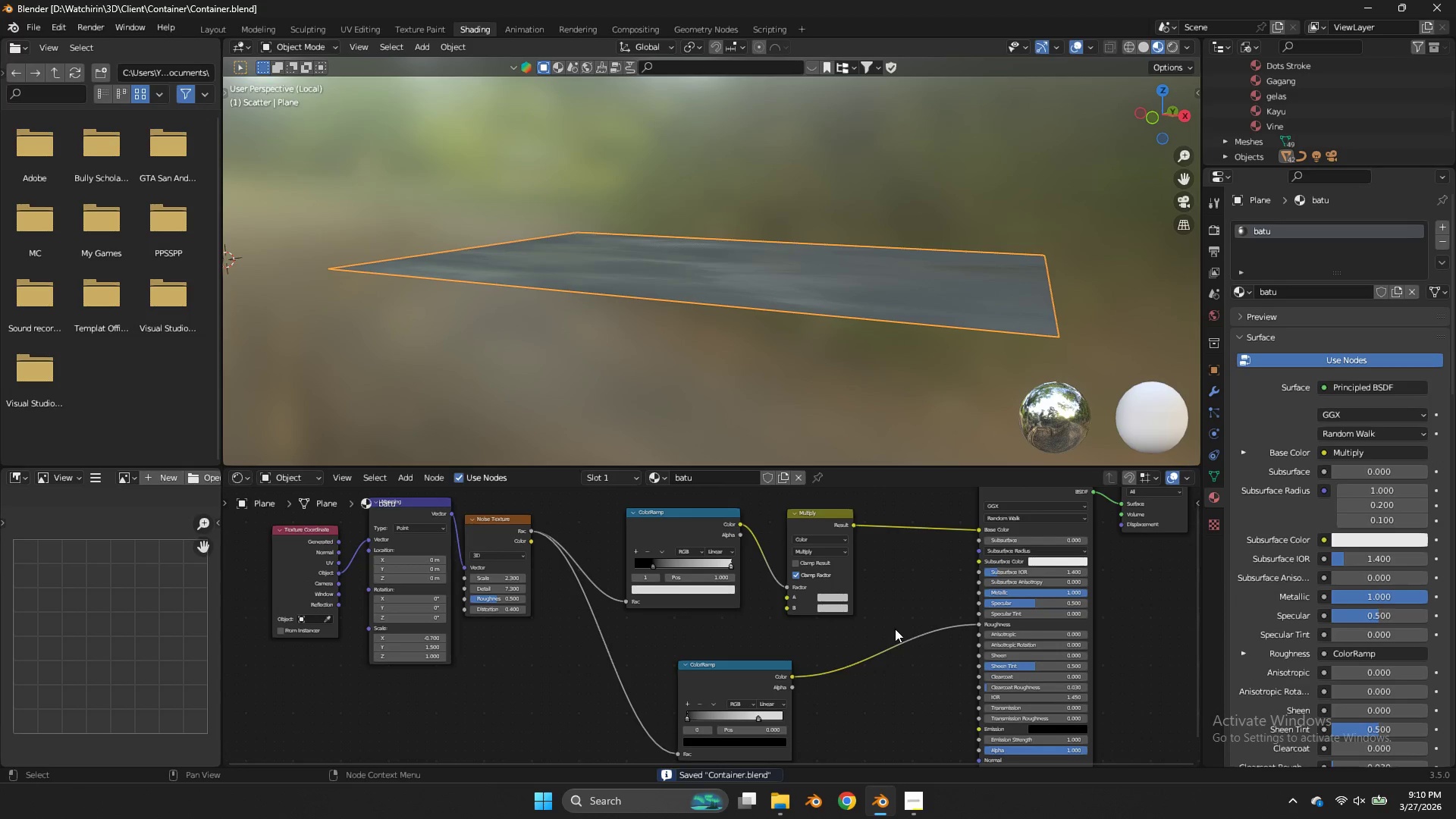 
left_click([861, 632])
 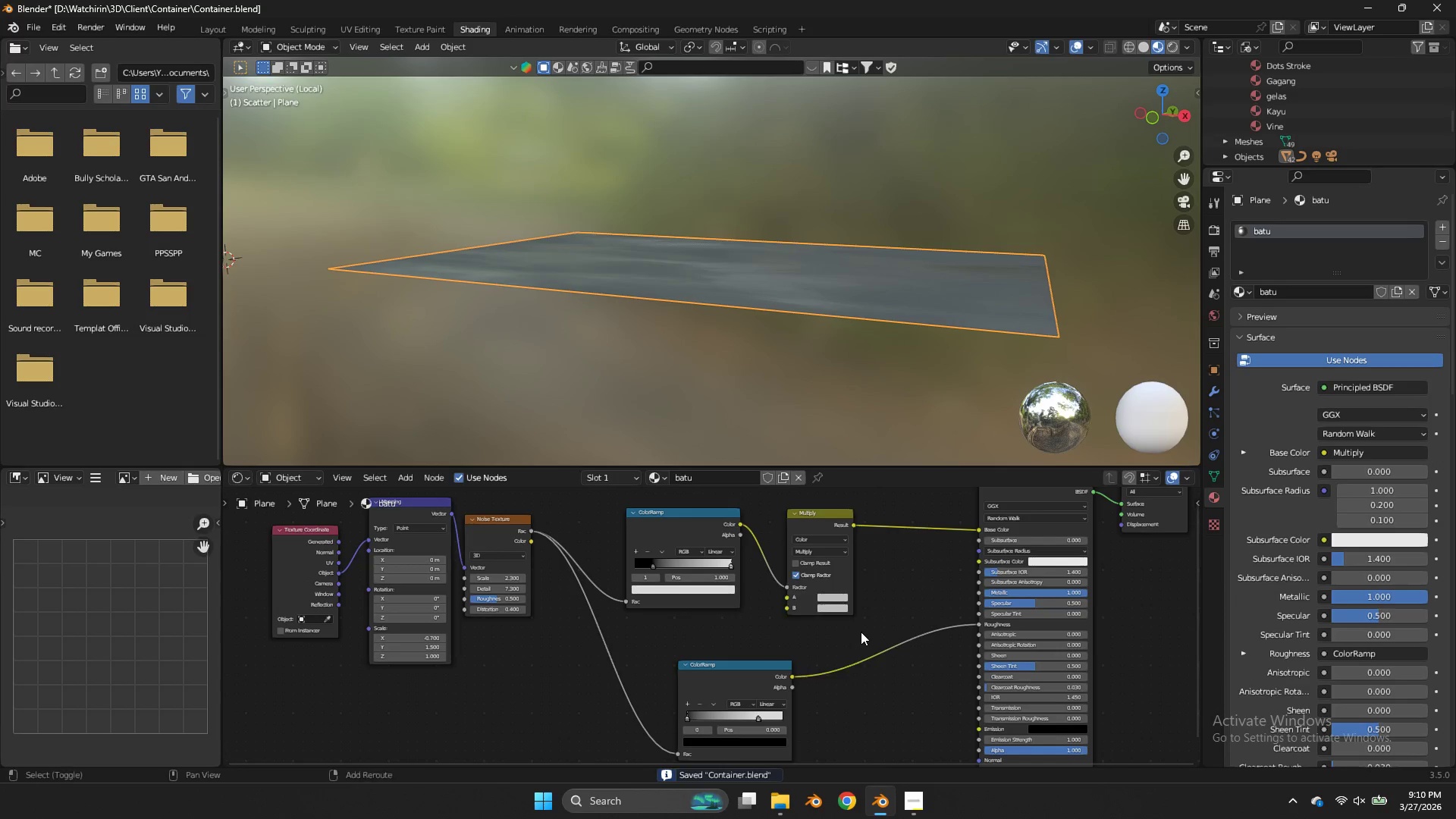 
key(Shift+ShiftLeft)
 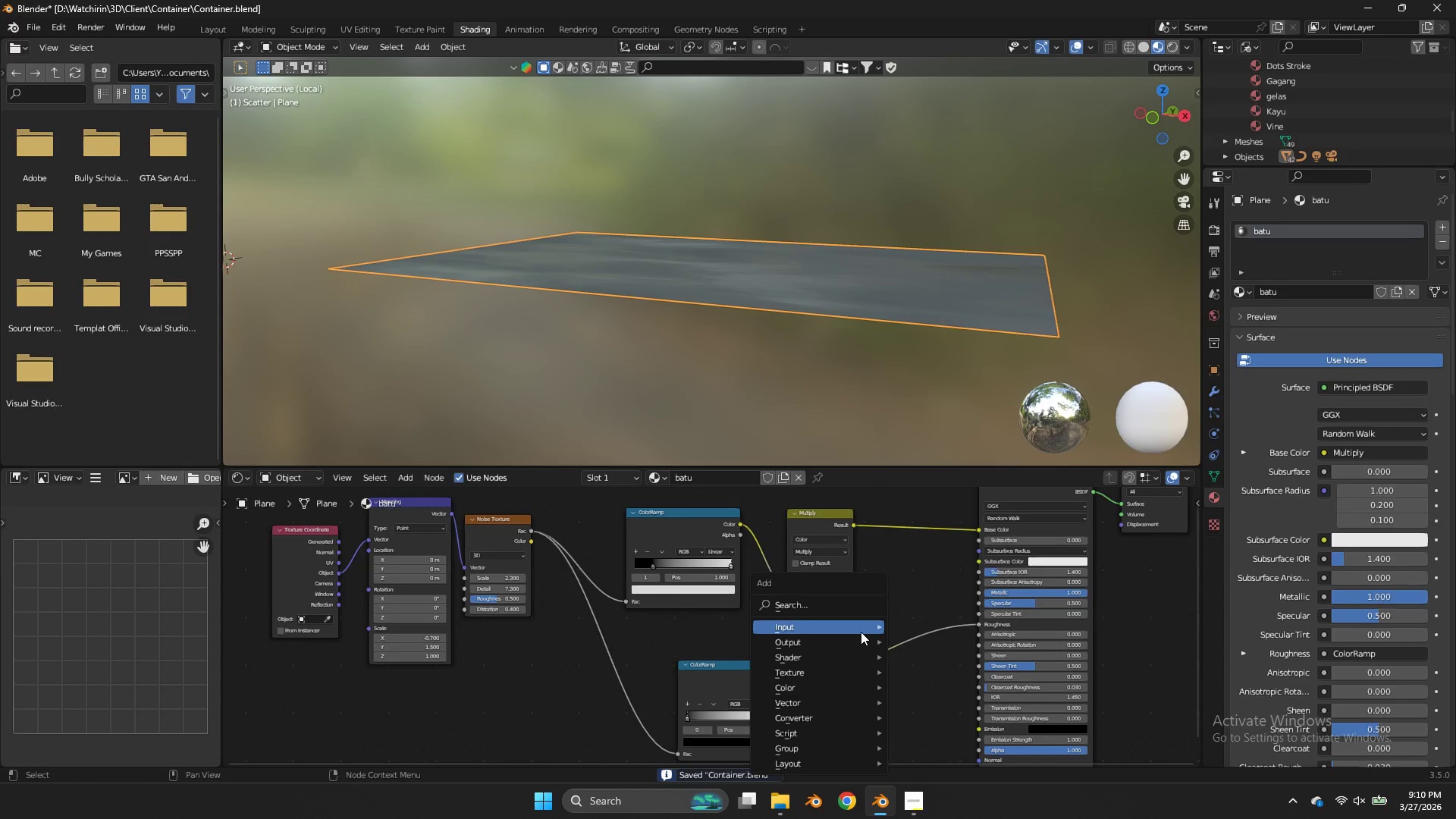 
key(Shift+A)
 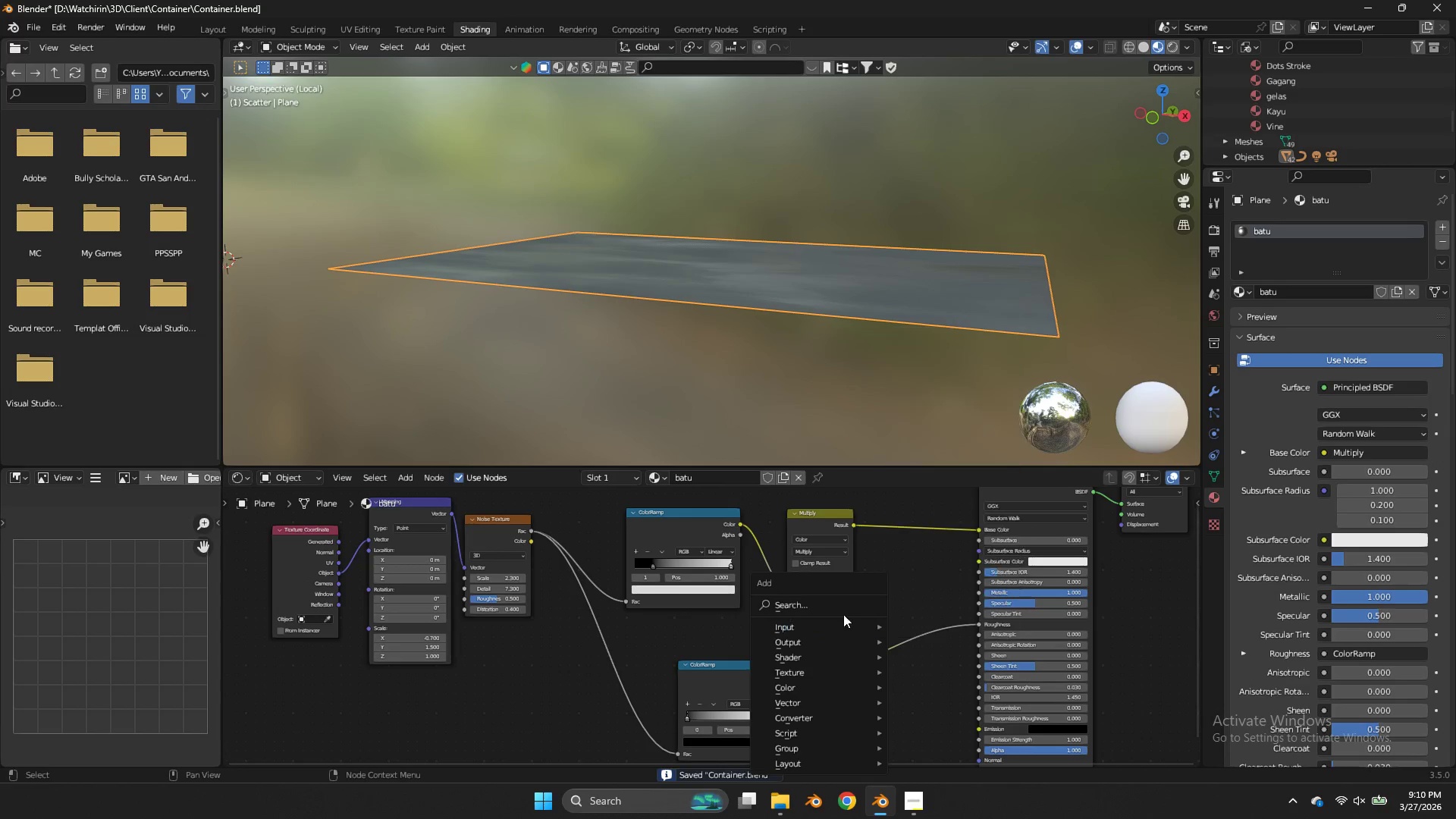 
left_click([830, 605])
 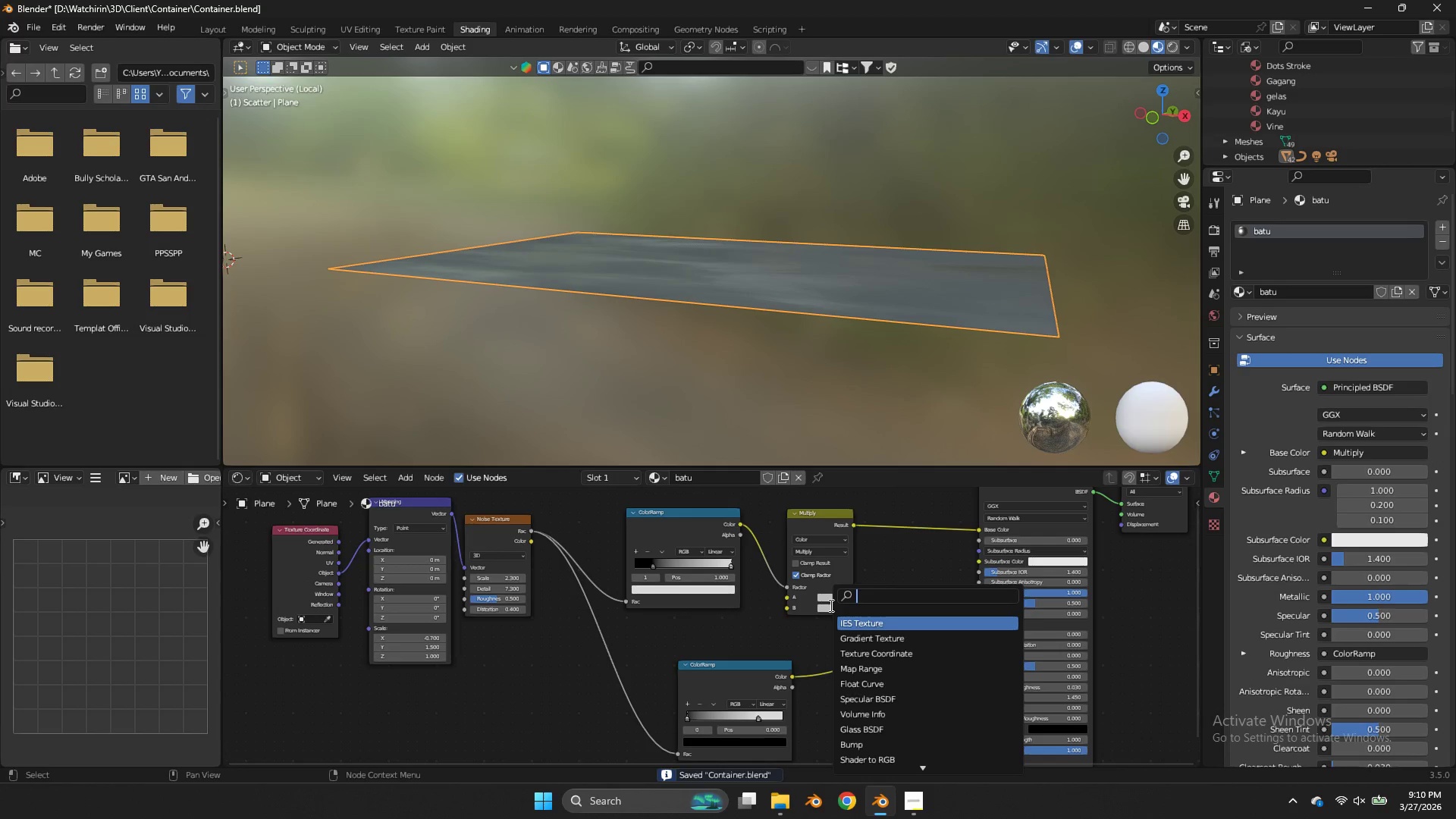 
type(bump)
 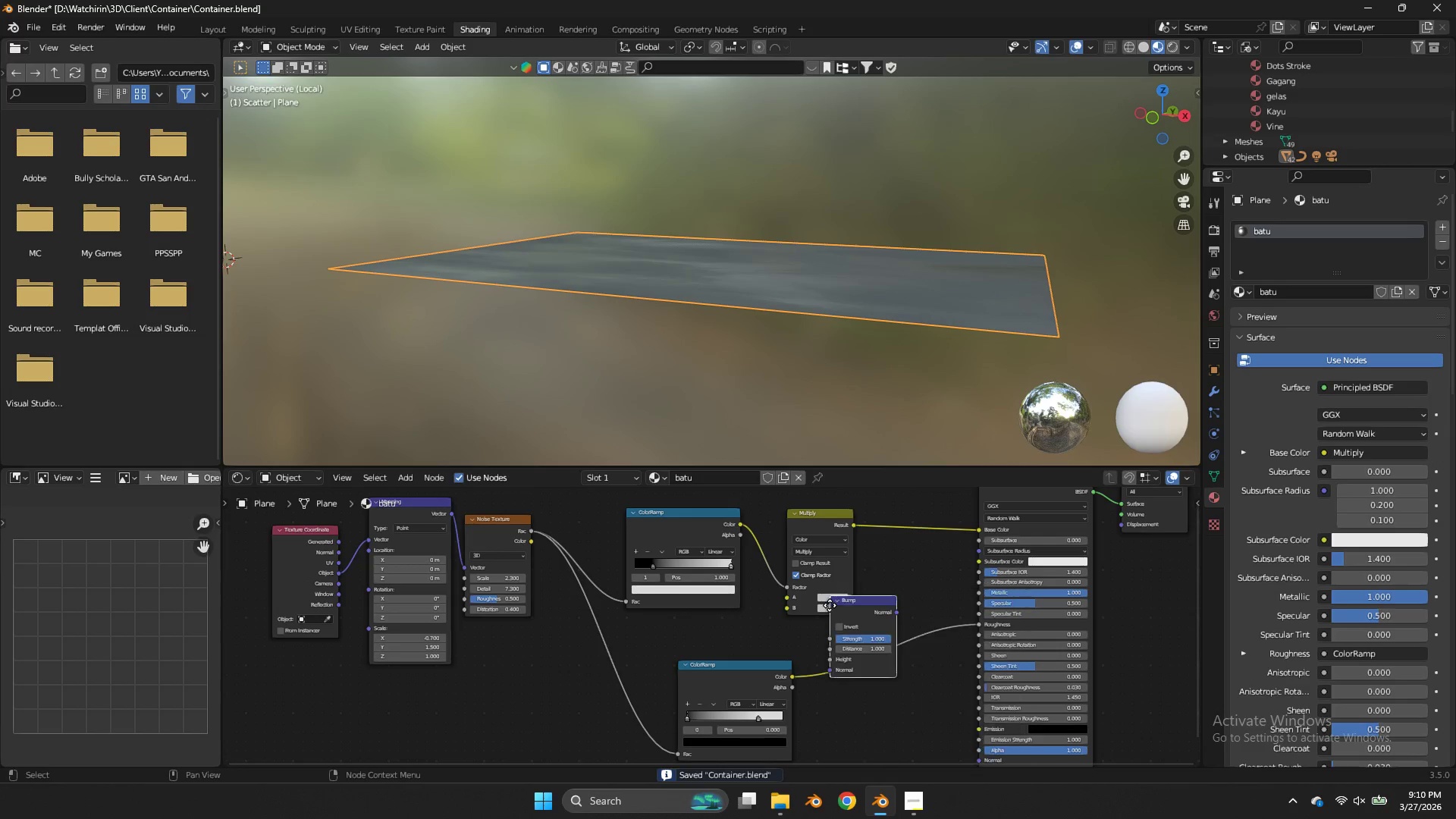 
key(Enter)
 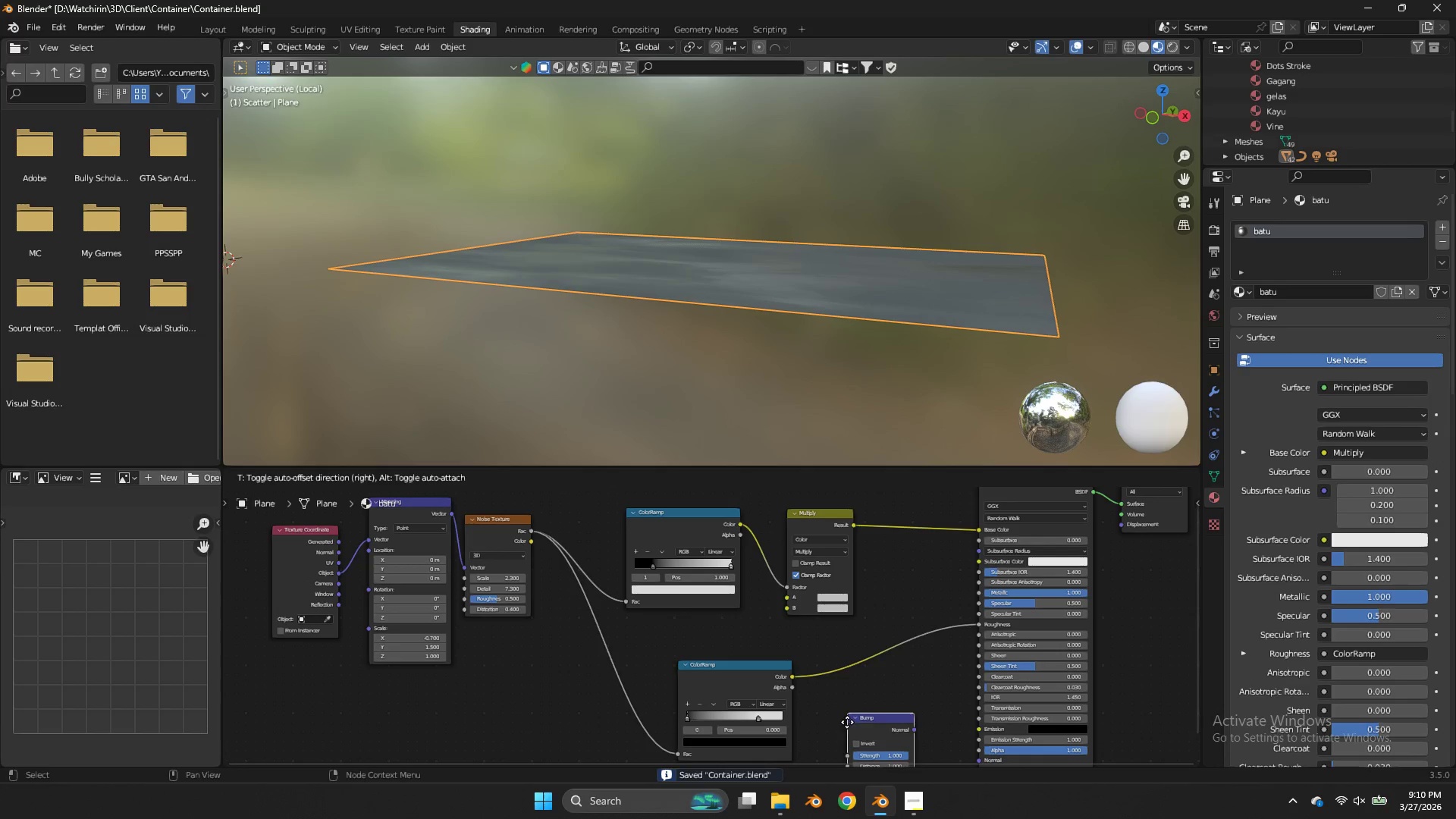 
left_click([847, 695])
 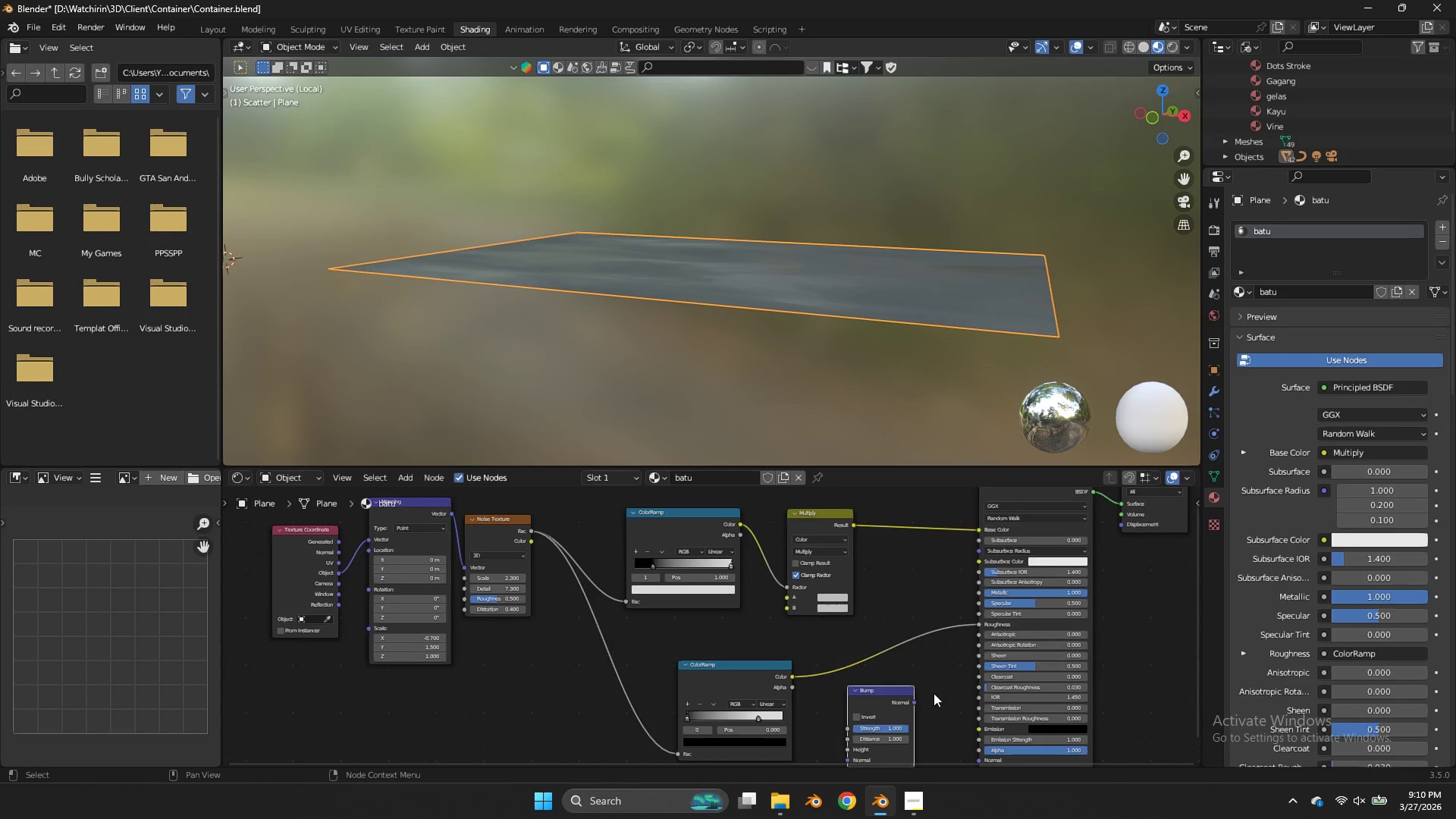 
scroll: coordinate [934, 693], scroll_direction: down, amount: 1.0
 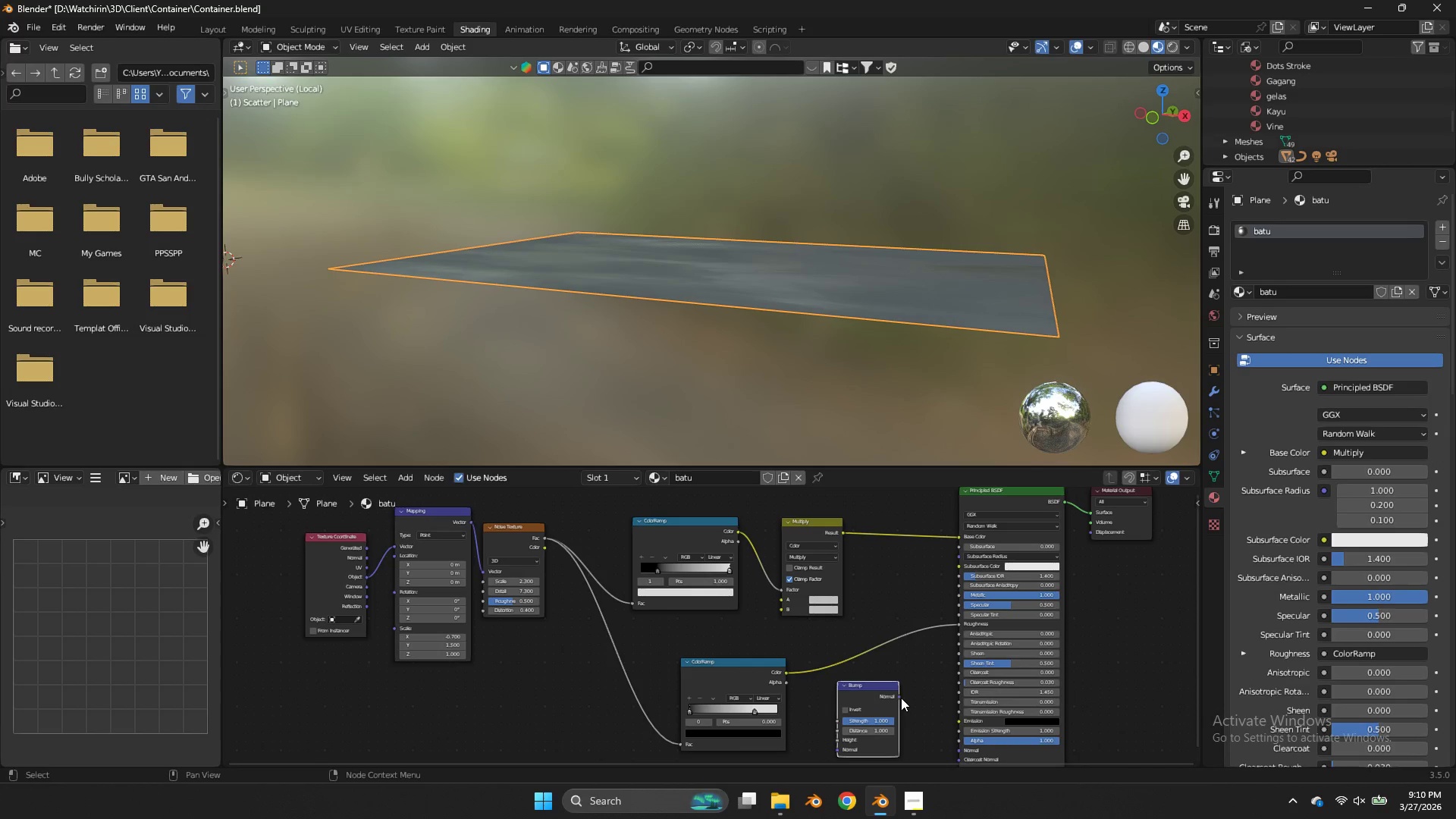 
left_click_drag(start_coordinate=[898, 696], to_coordinate=[965, 681])
 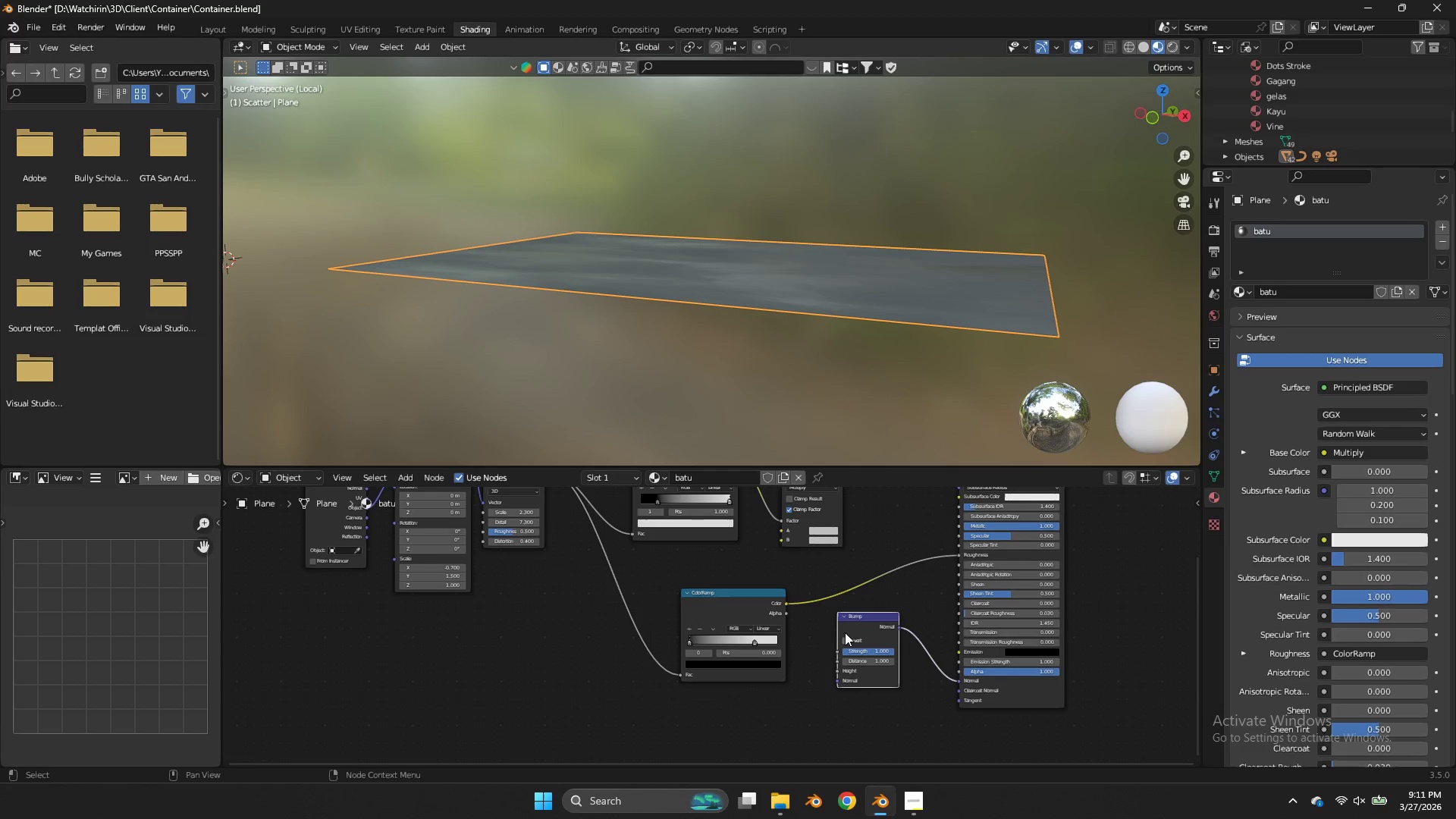 
left_click_drag(start_coordinate=[721, 610], to_coordinate=[661, 611])
 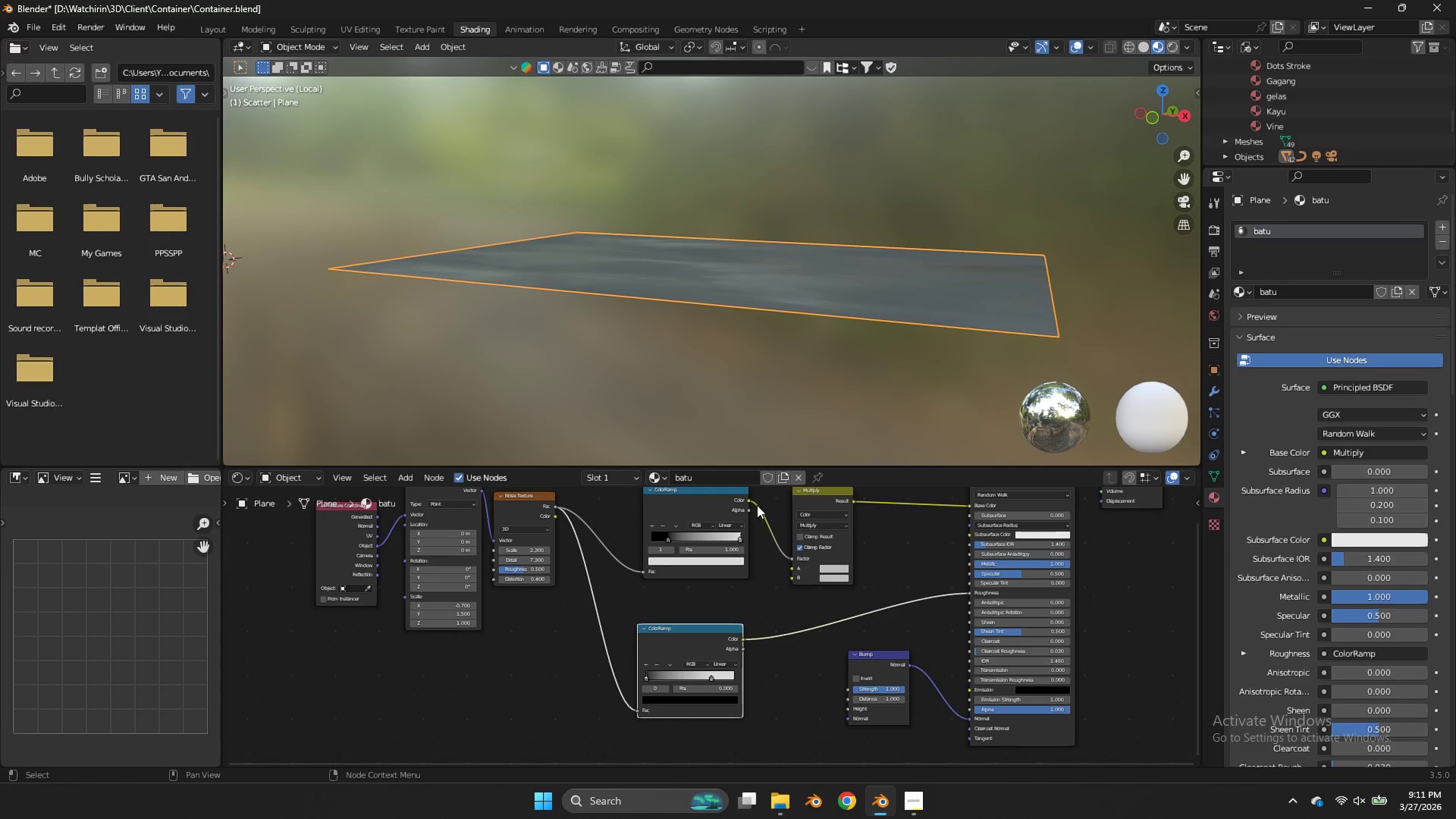 
left_click_drag(start_coordinate=[747, 501], to_coordinate=[849, 709])
 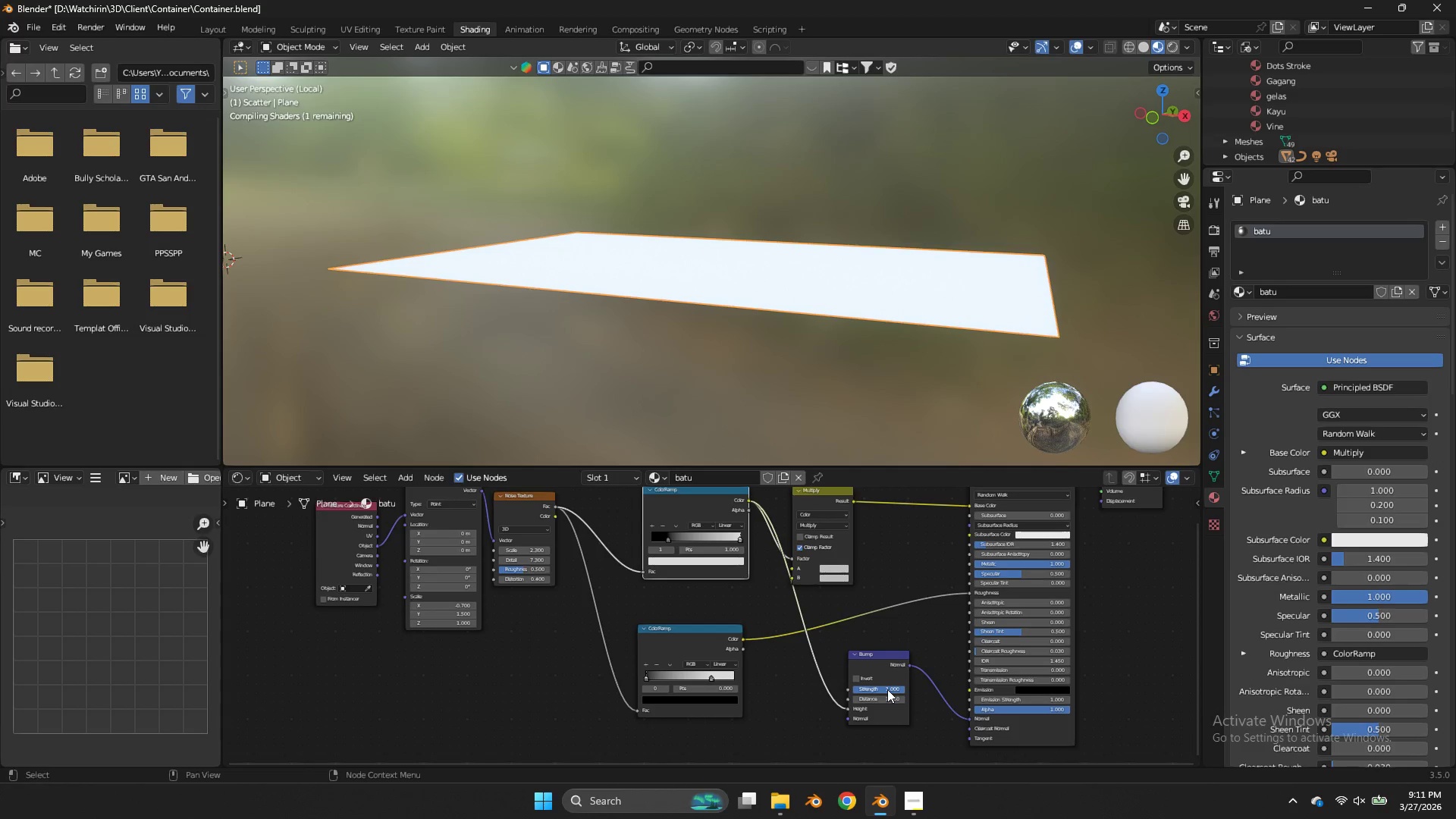 
left_click([887, 689])
 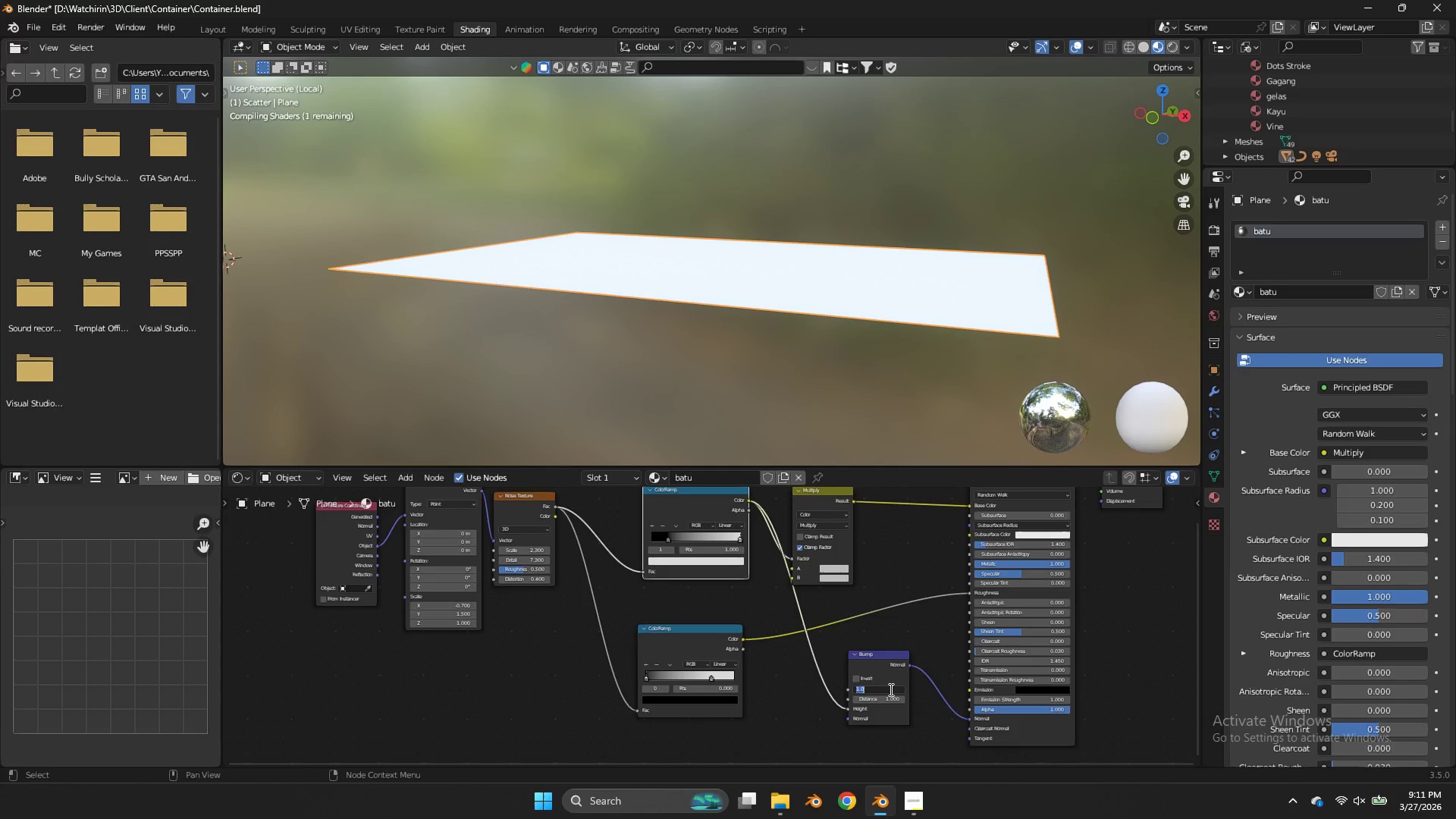 
key(0)
 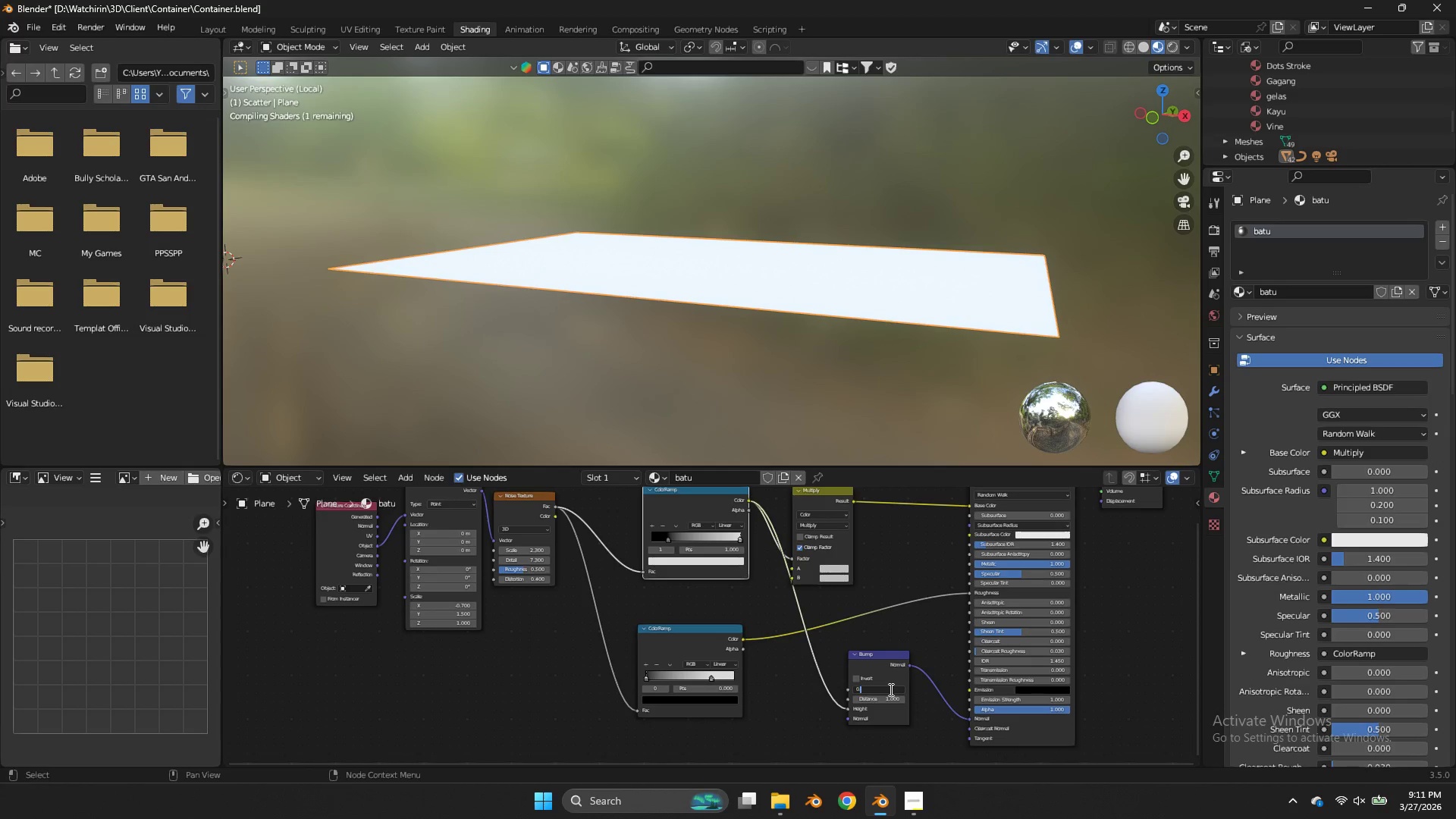 
key(Period)
 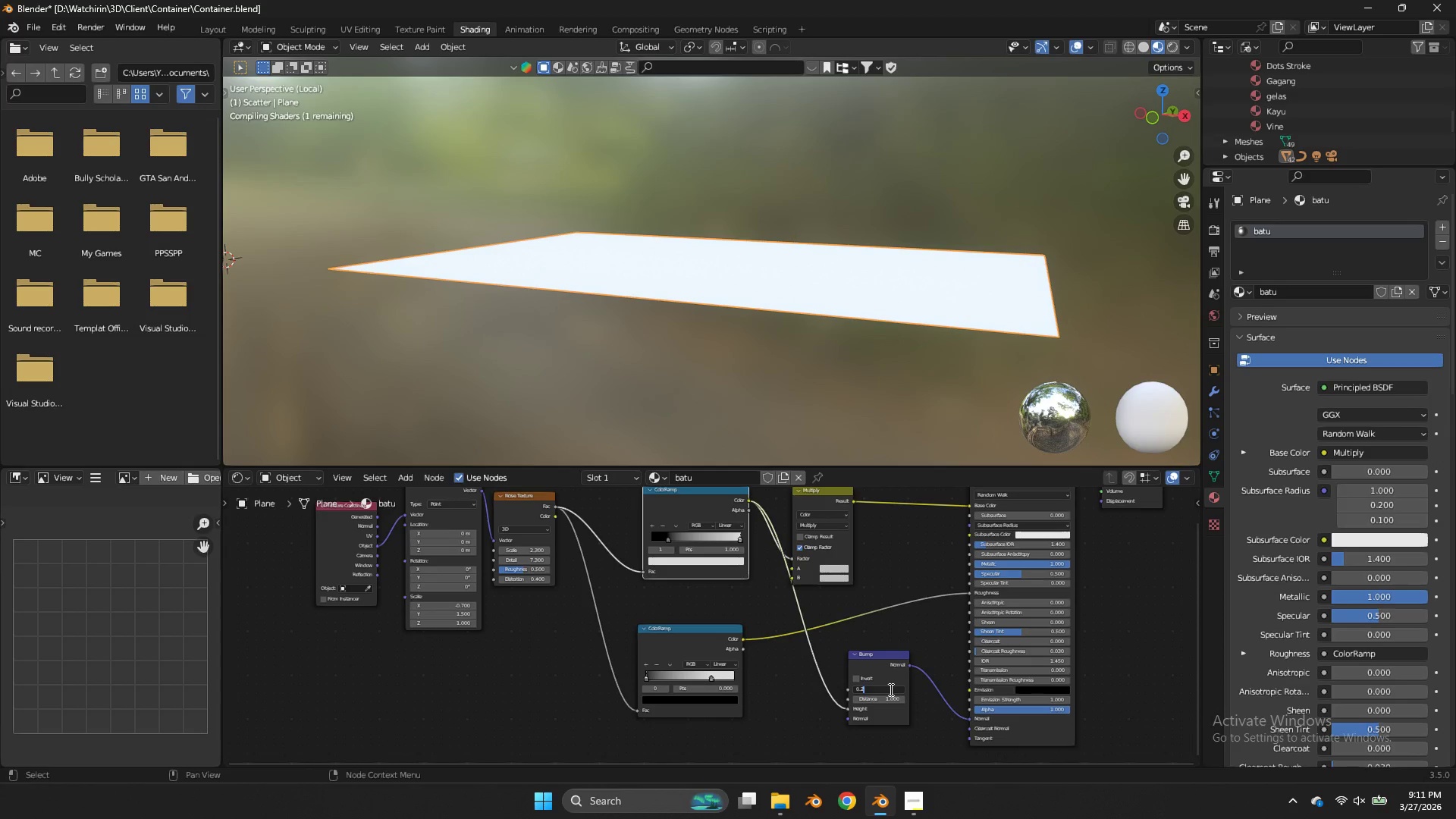 
key(2)
 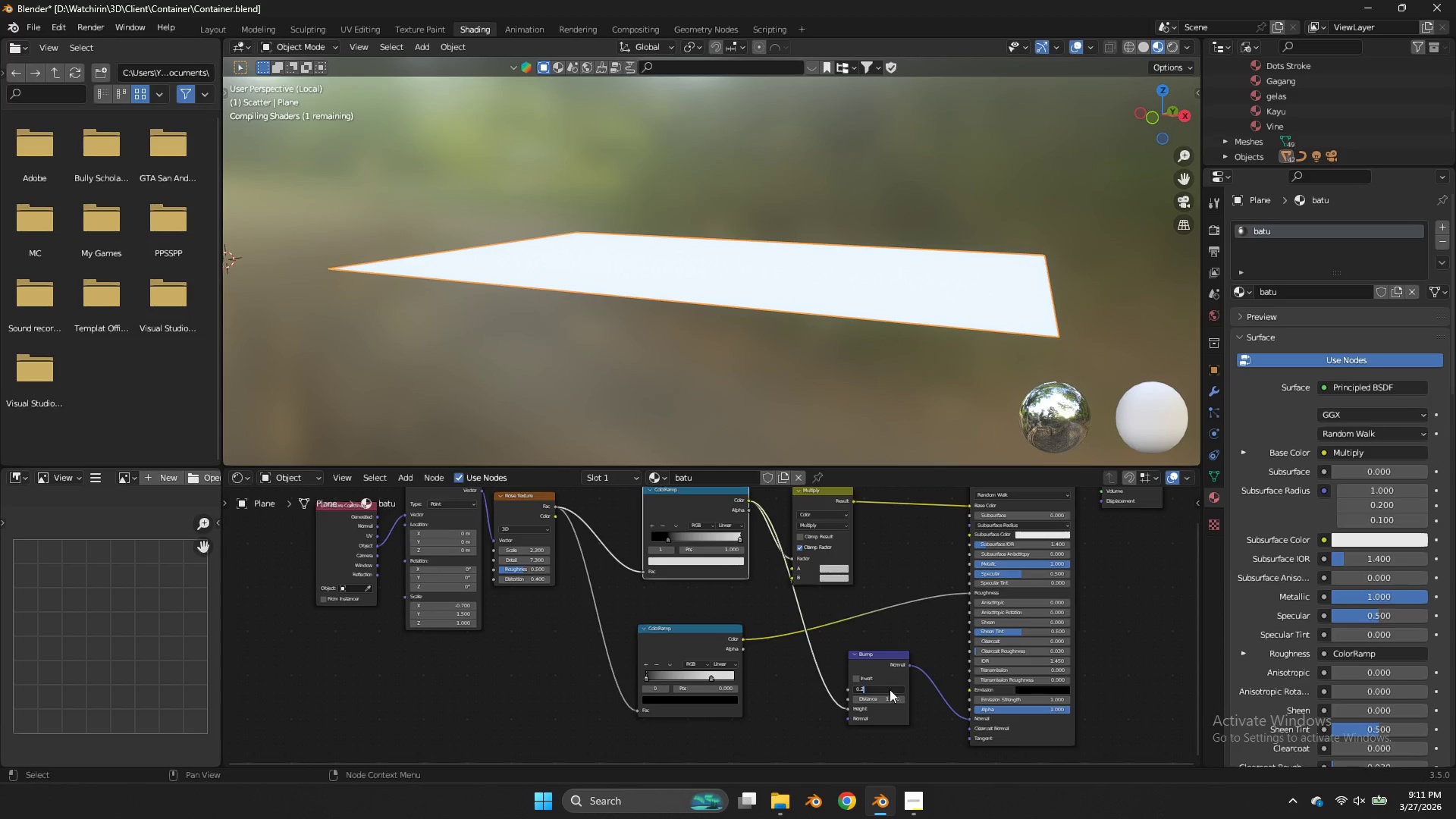 
key(Enter)
 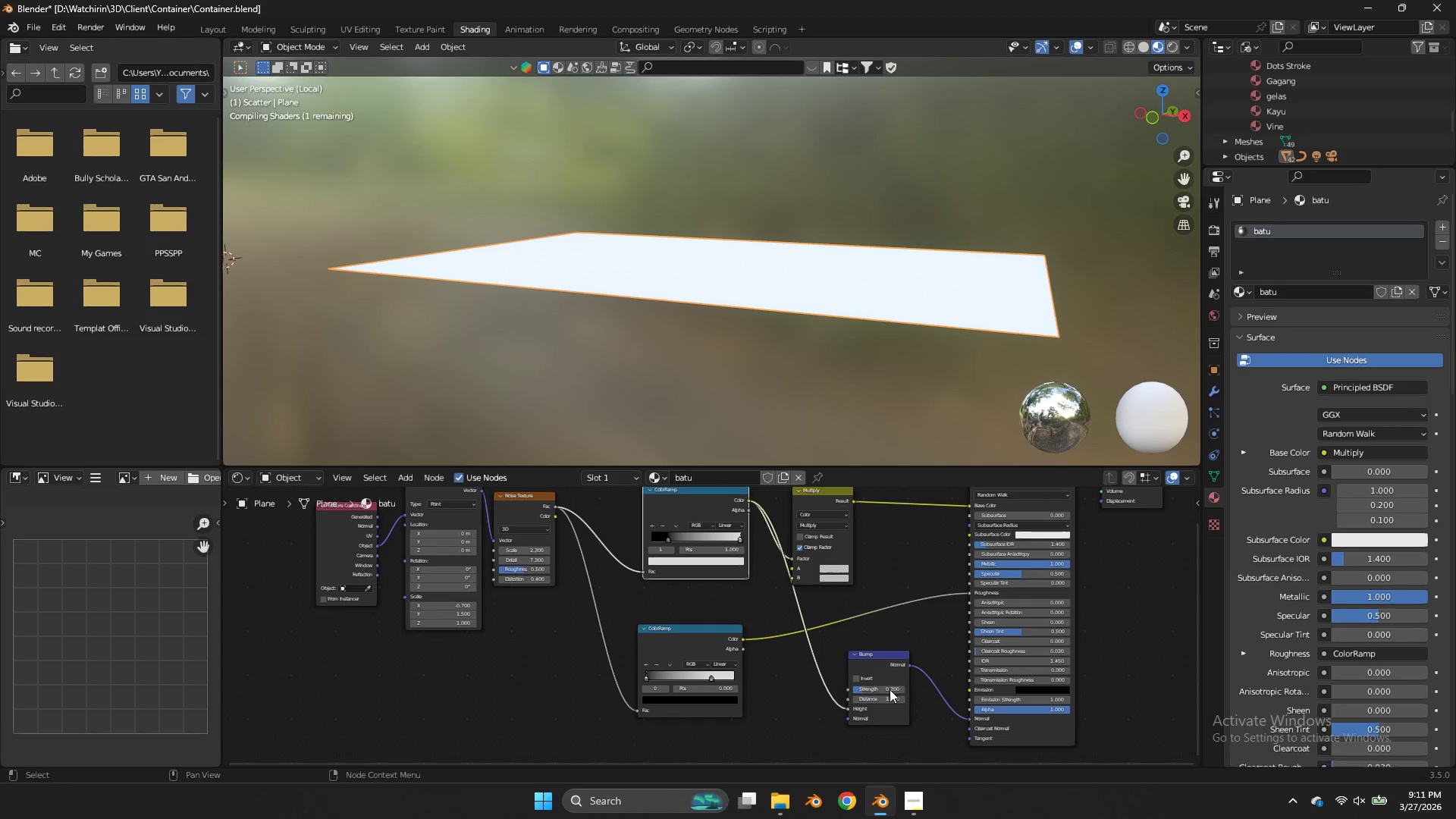 
wait(6.11)
 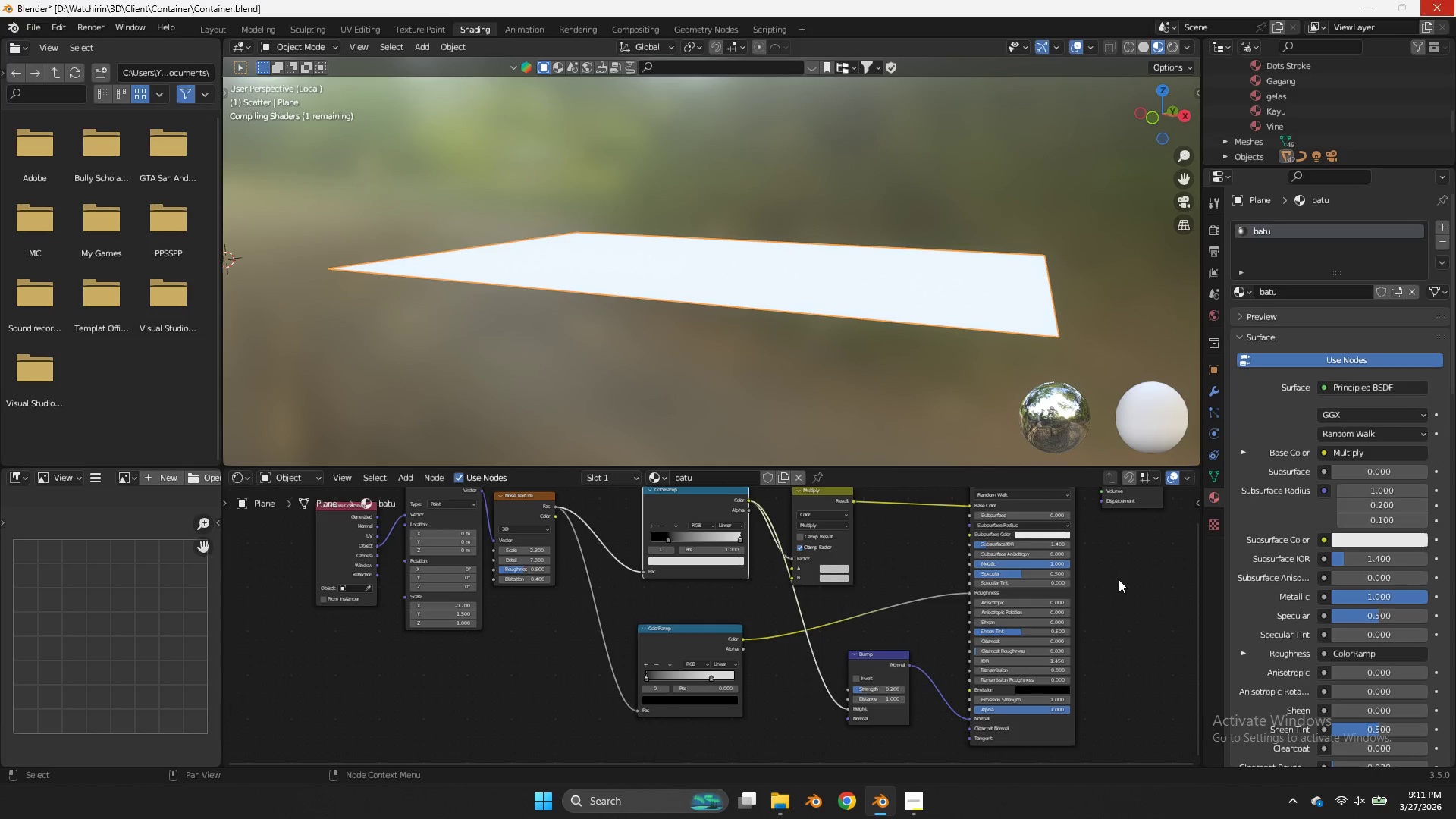 
left_click_drag(start_coordinate=[1119, 579], to_coordinate=[1072, 564])
 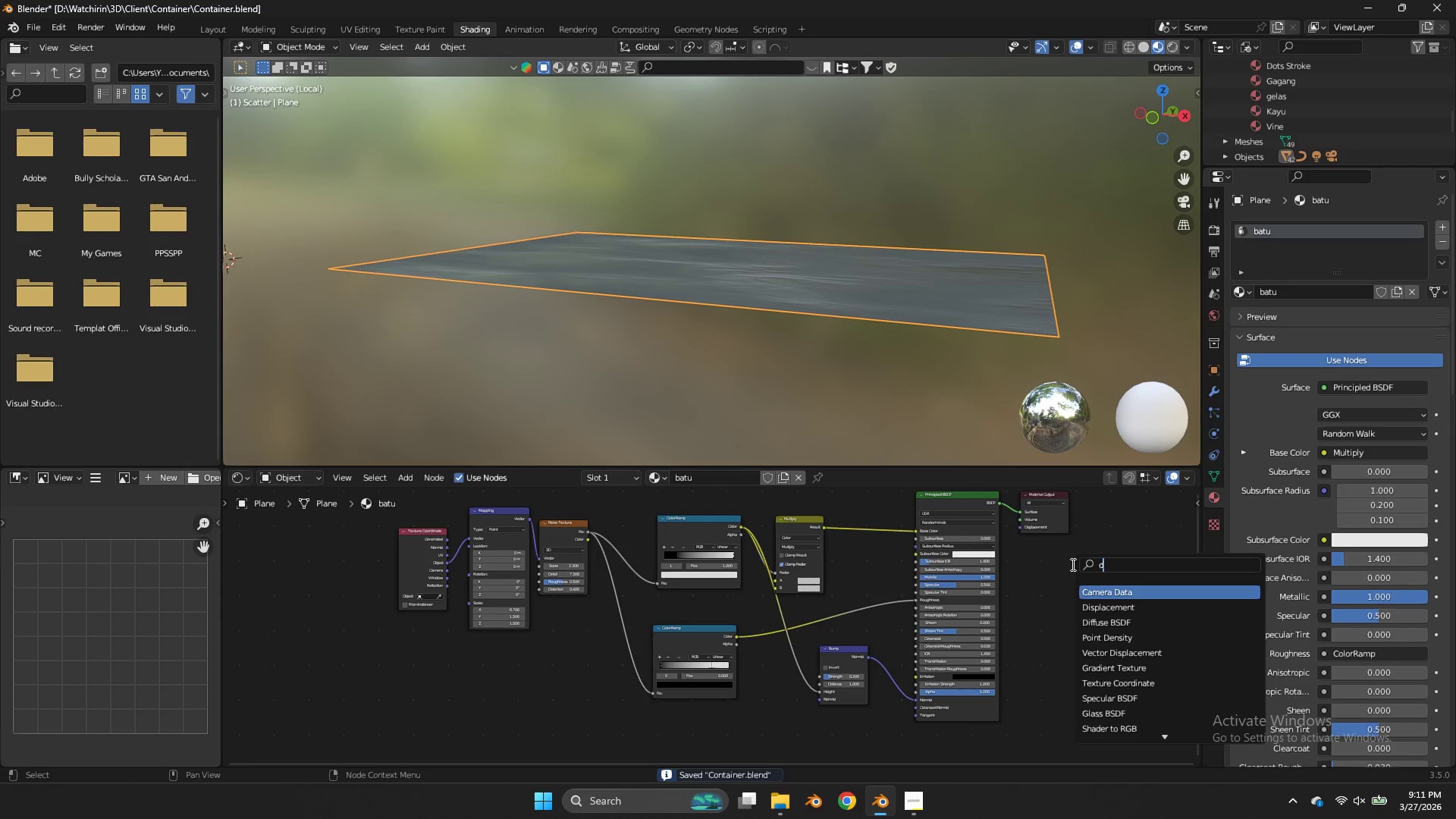 
scroll: coordinate [1152, 557], scroll_direction: down, amount: 3.0
 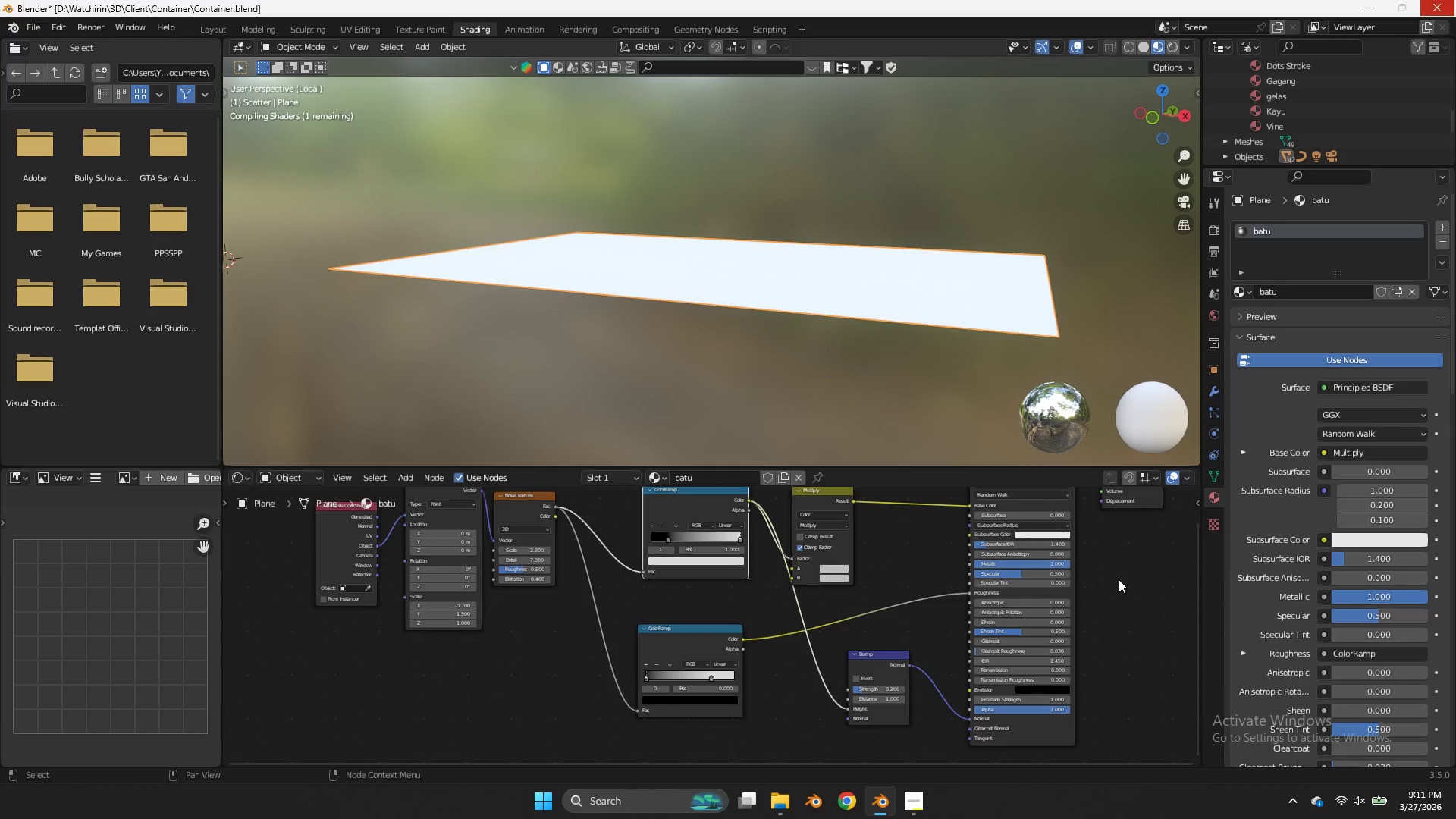 
key(Control+ControlLeft)
 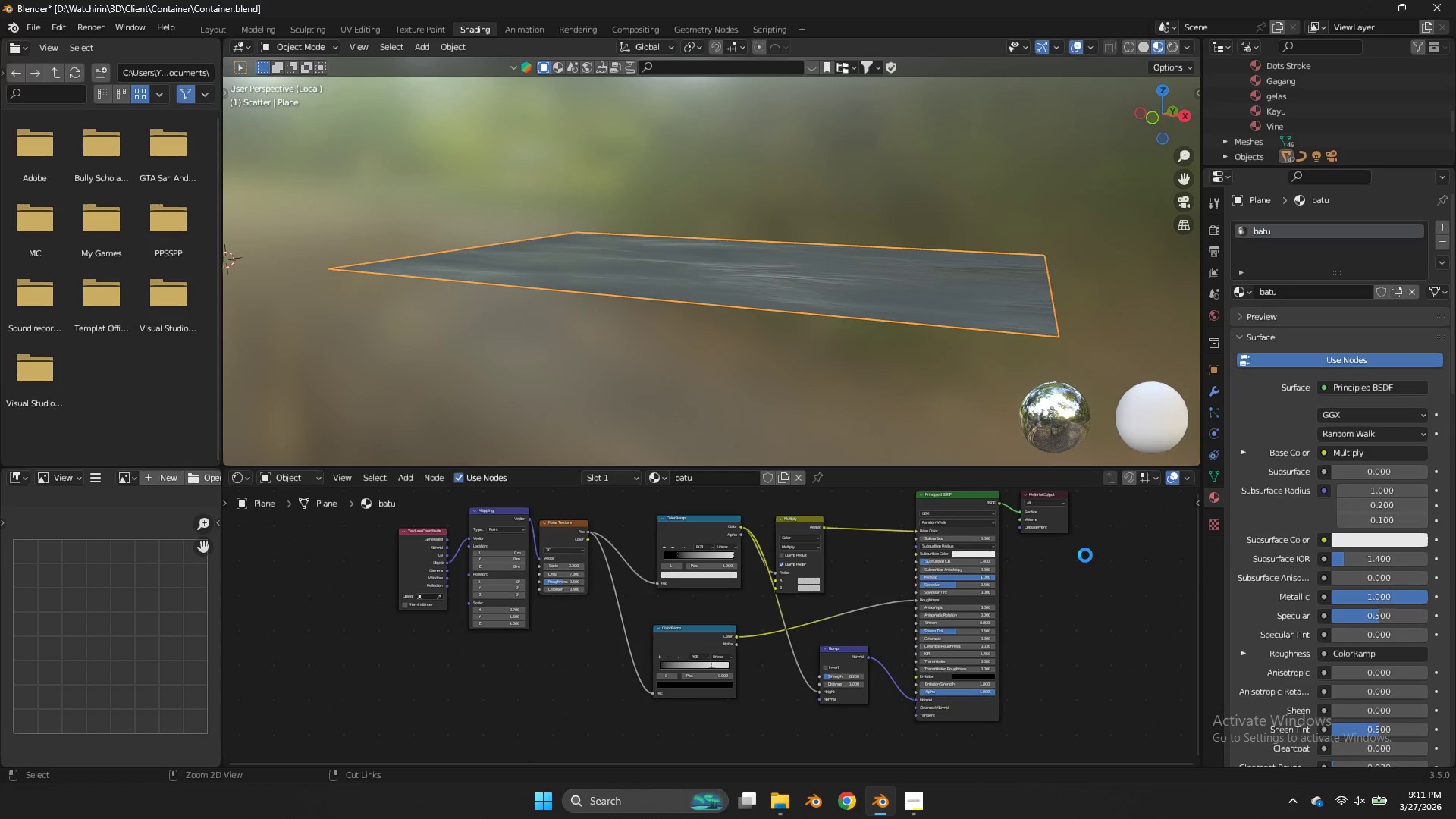 
key(Control+S)
 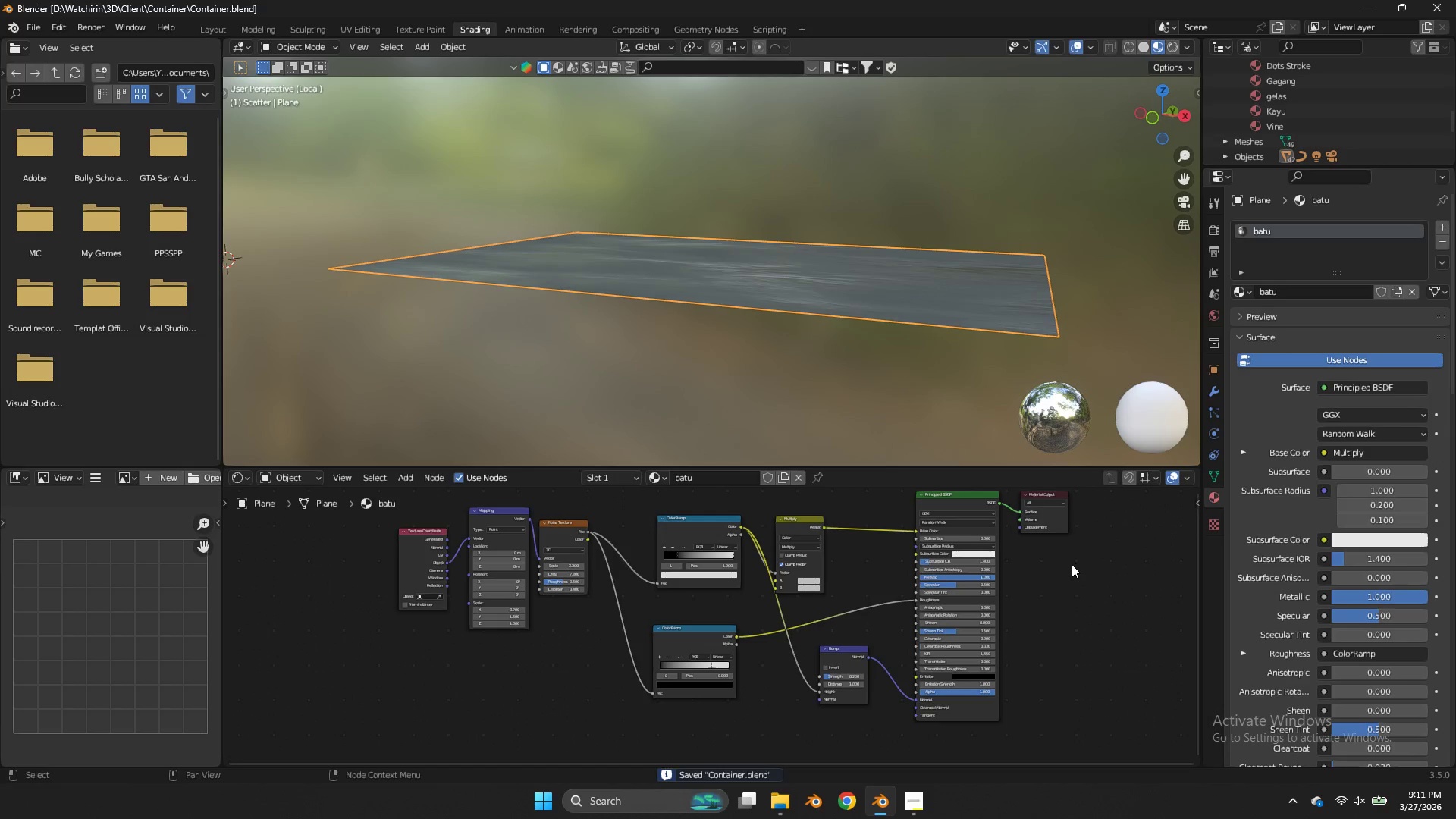 
key(Shift+ShiftLeft)
 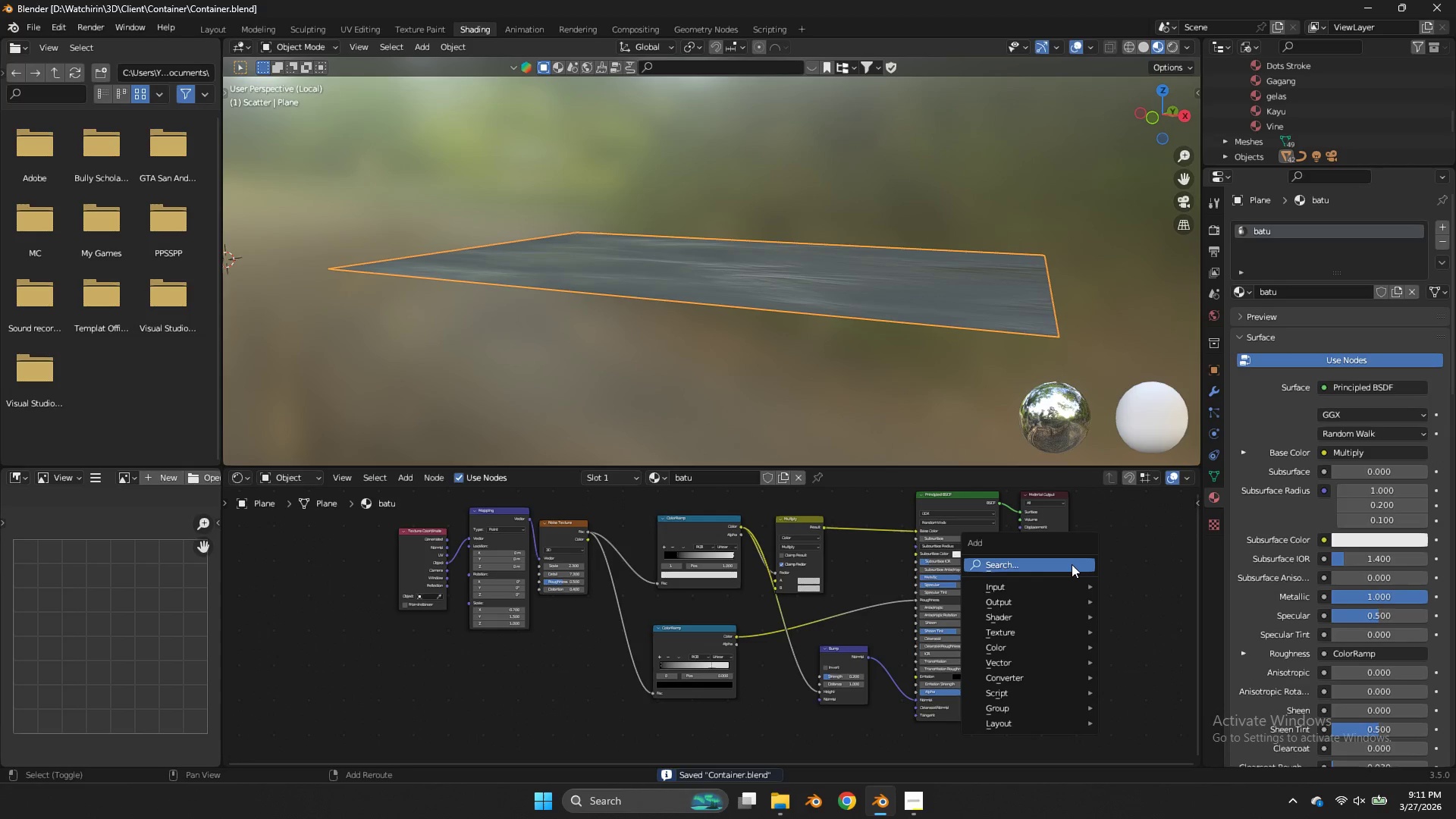 
key(Shift+A)
 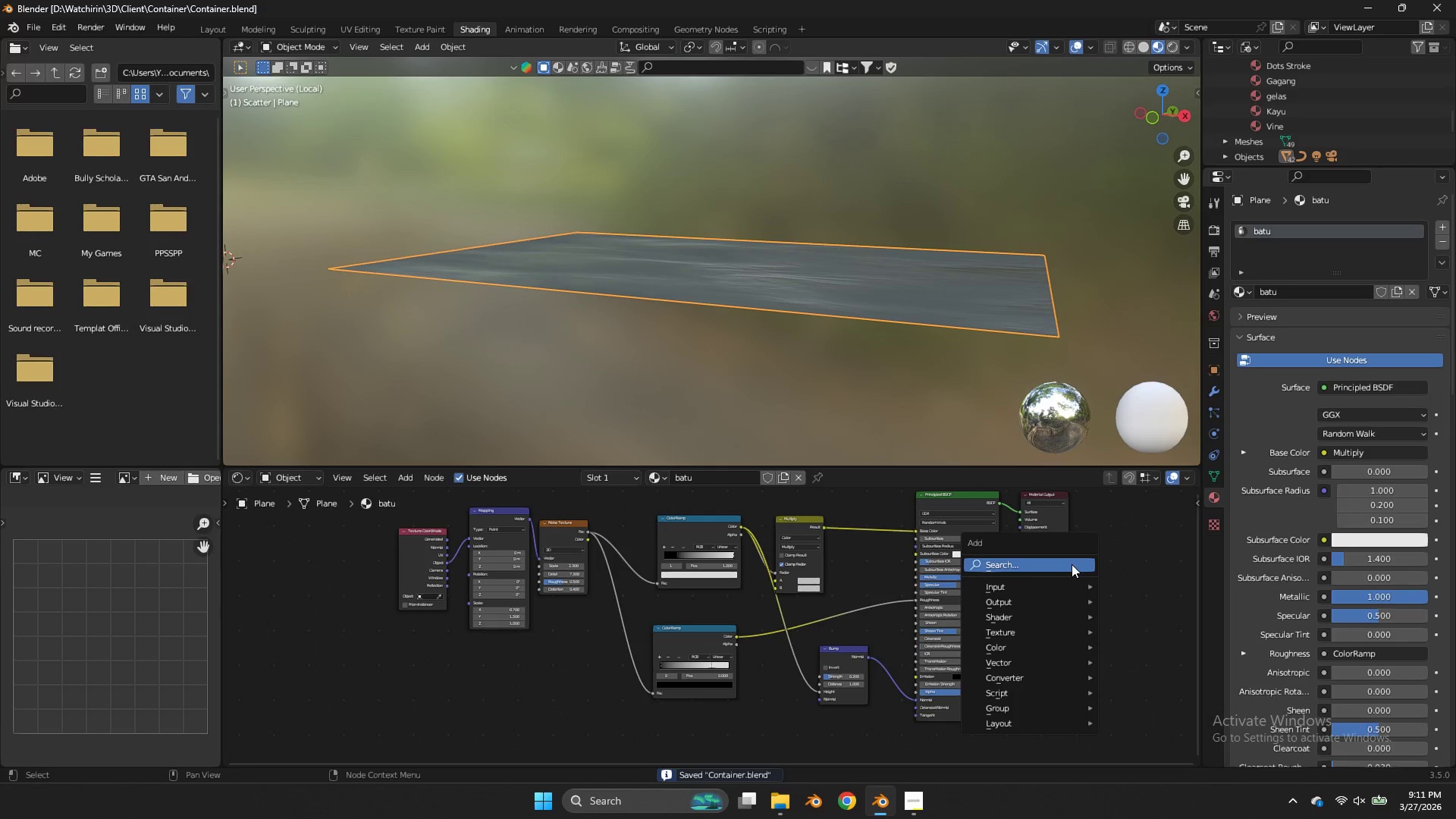 
left_click([1072, 564])
 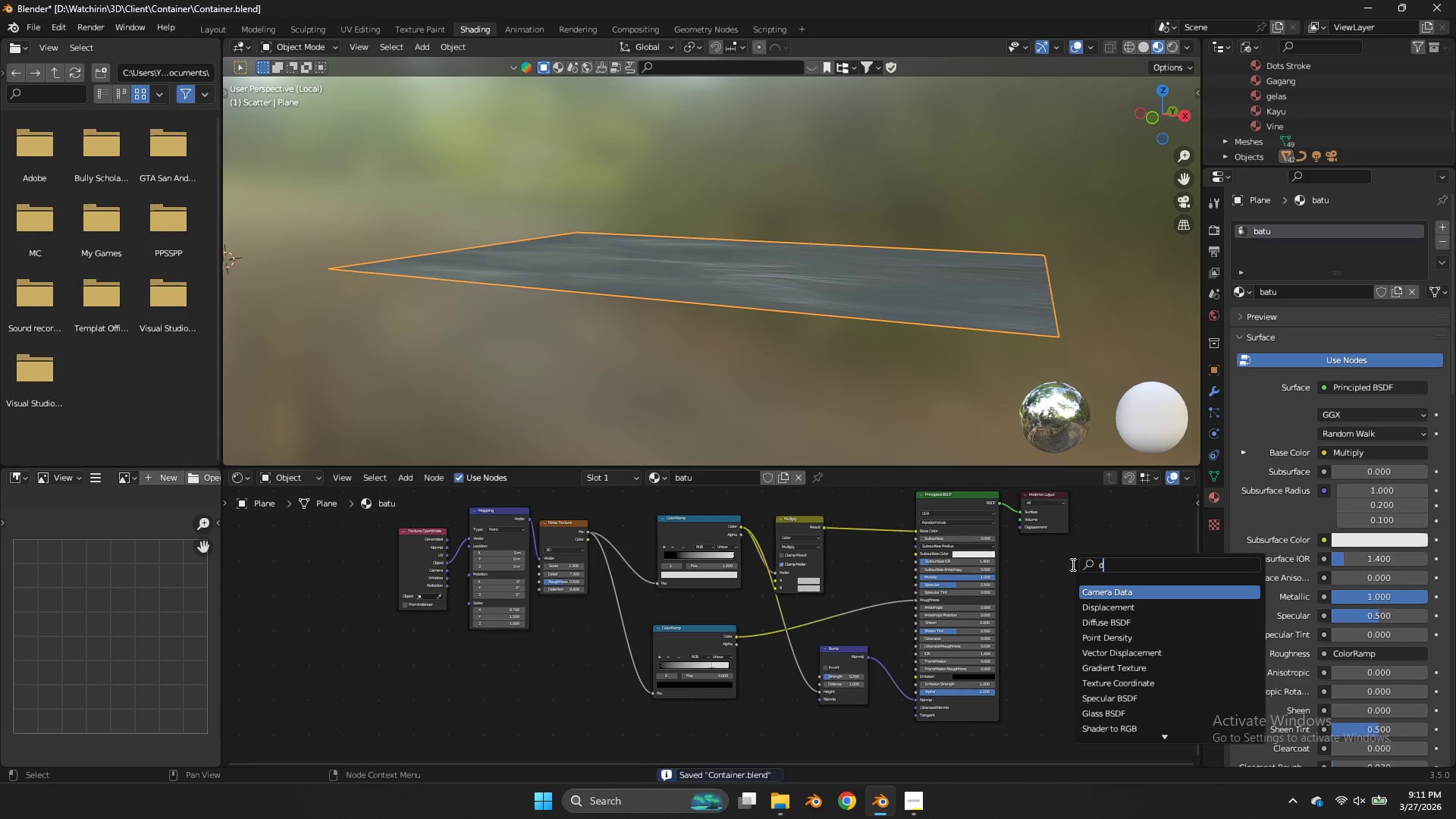 
type(dis)
 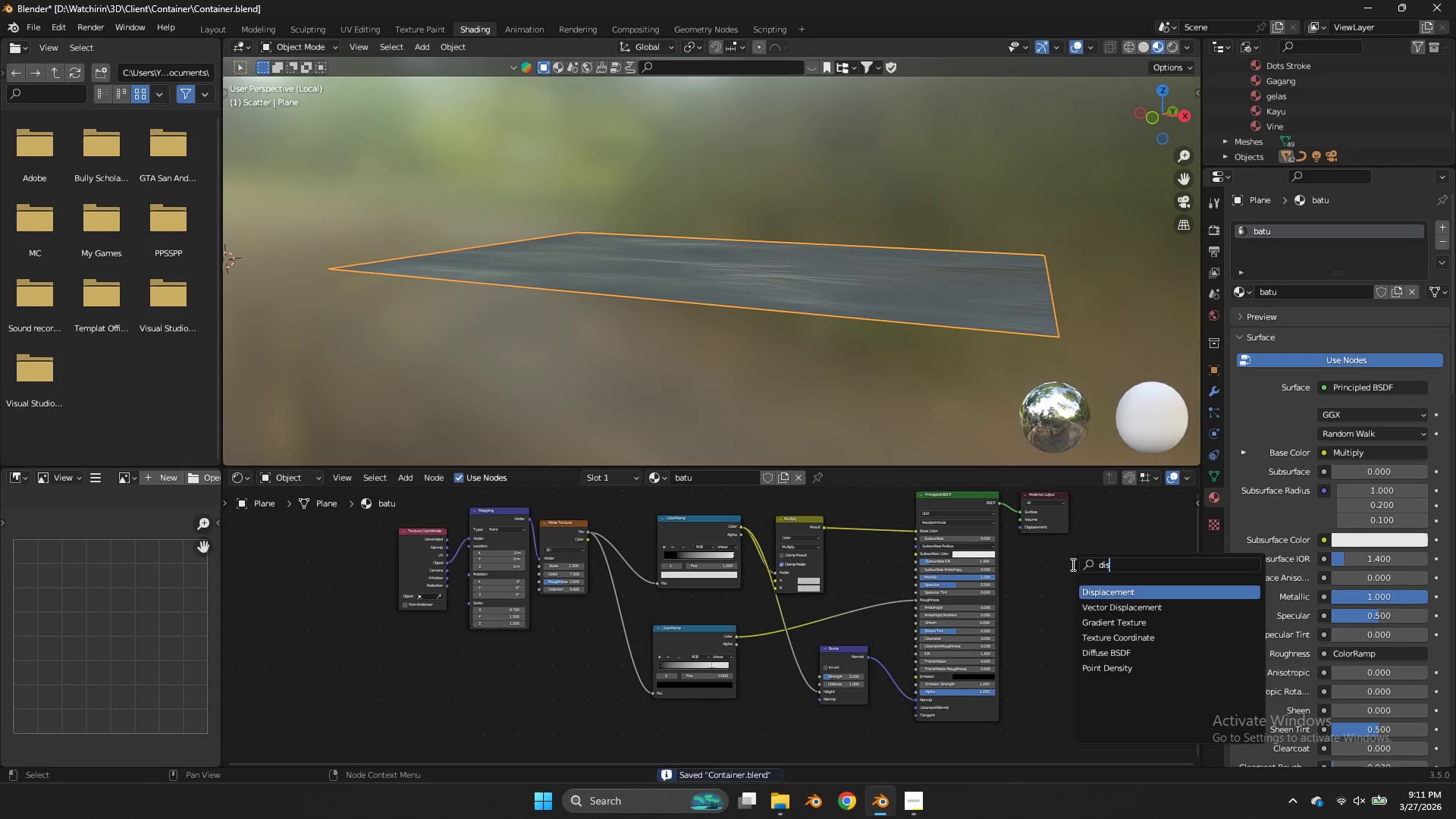 
key(Enter)
 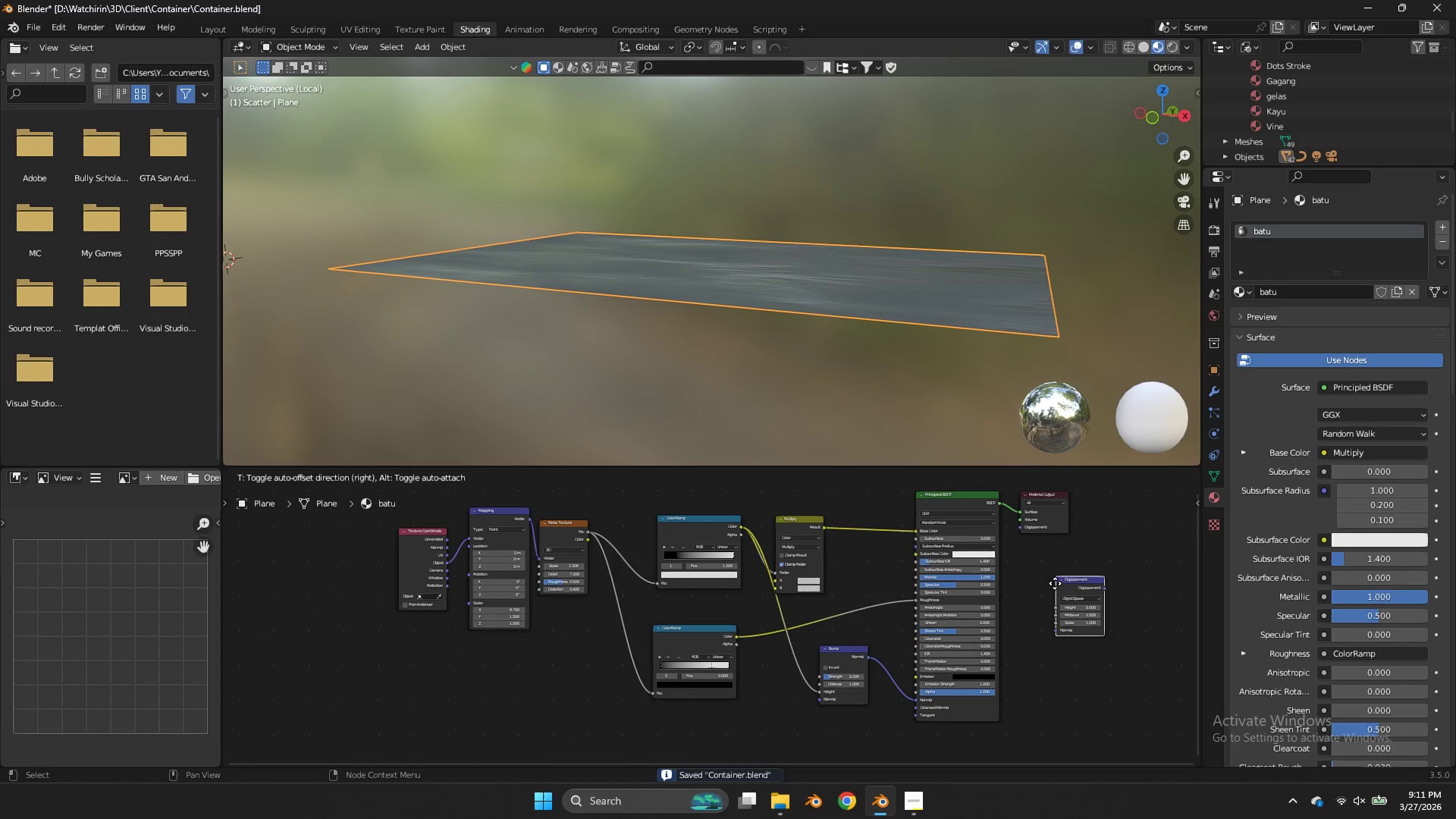 
left_click([1055, 583])
 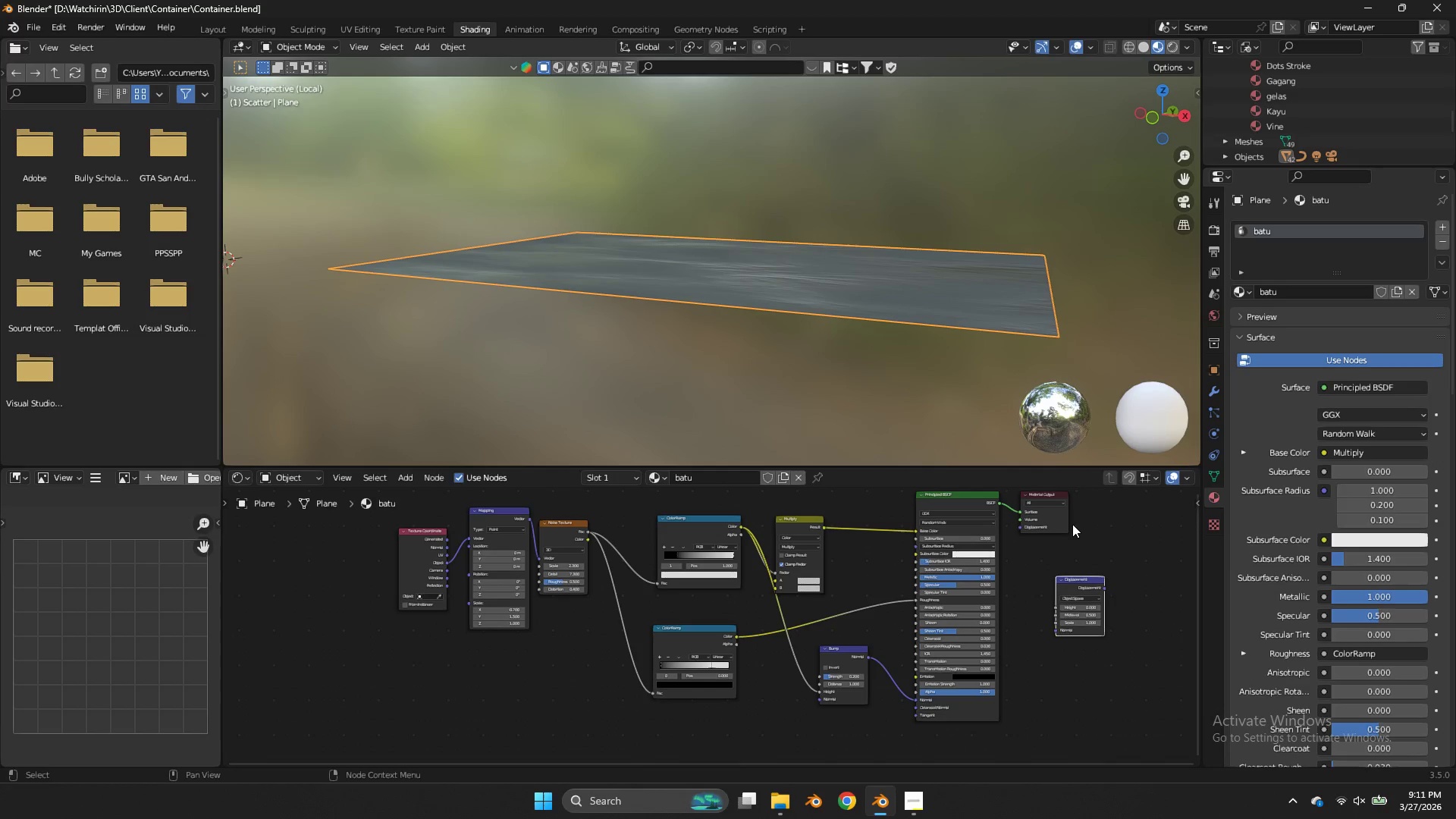 
left_click_drag(start_coordinate=[1059, 519], to_coordinate=[1158, 535])
 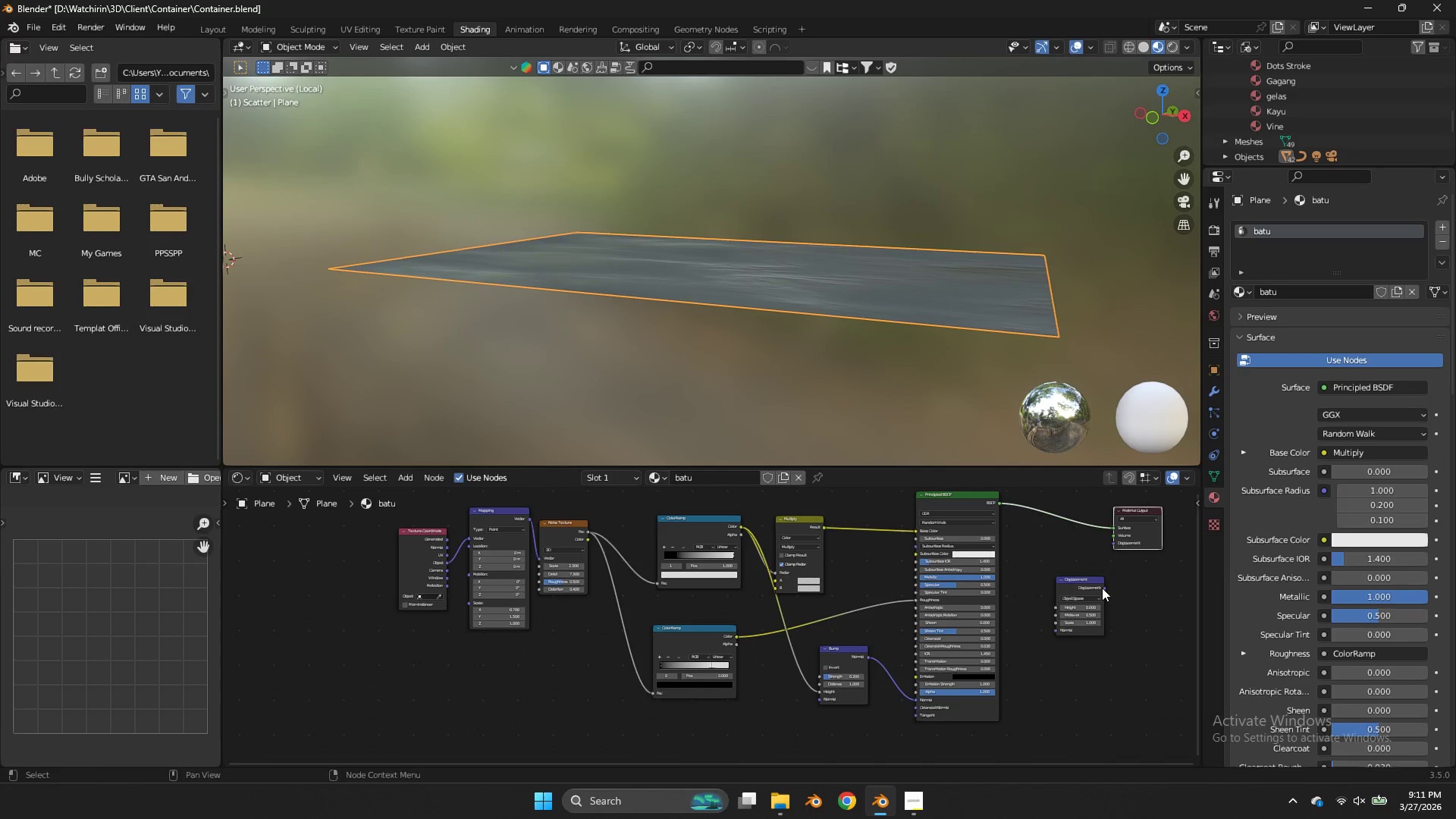 
left_click_drag(start_coordinate=[1102, 588], to_coordinate=[1114, 544])
 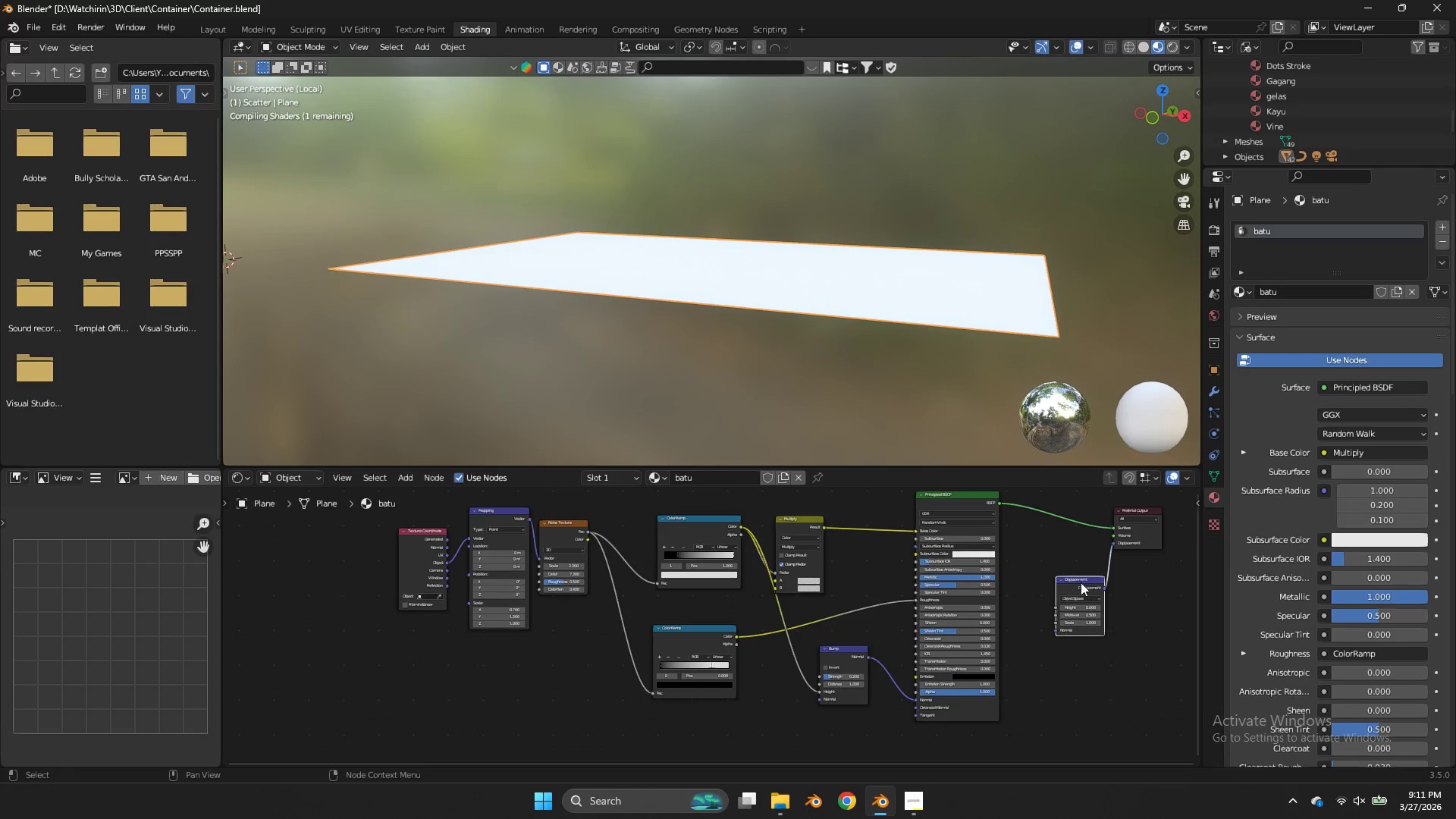 
left_click_drag(start_coordinate=[1081, 582], to_coordinate=[1053, 573])
 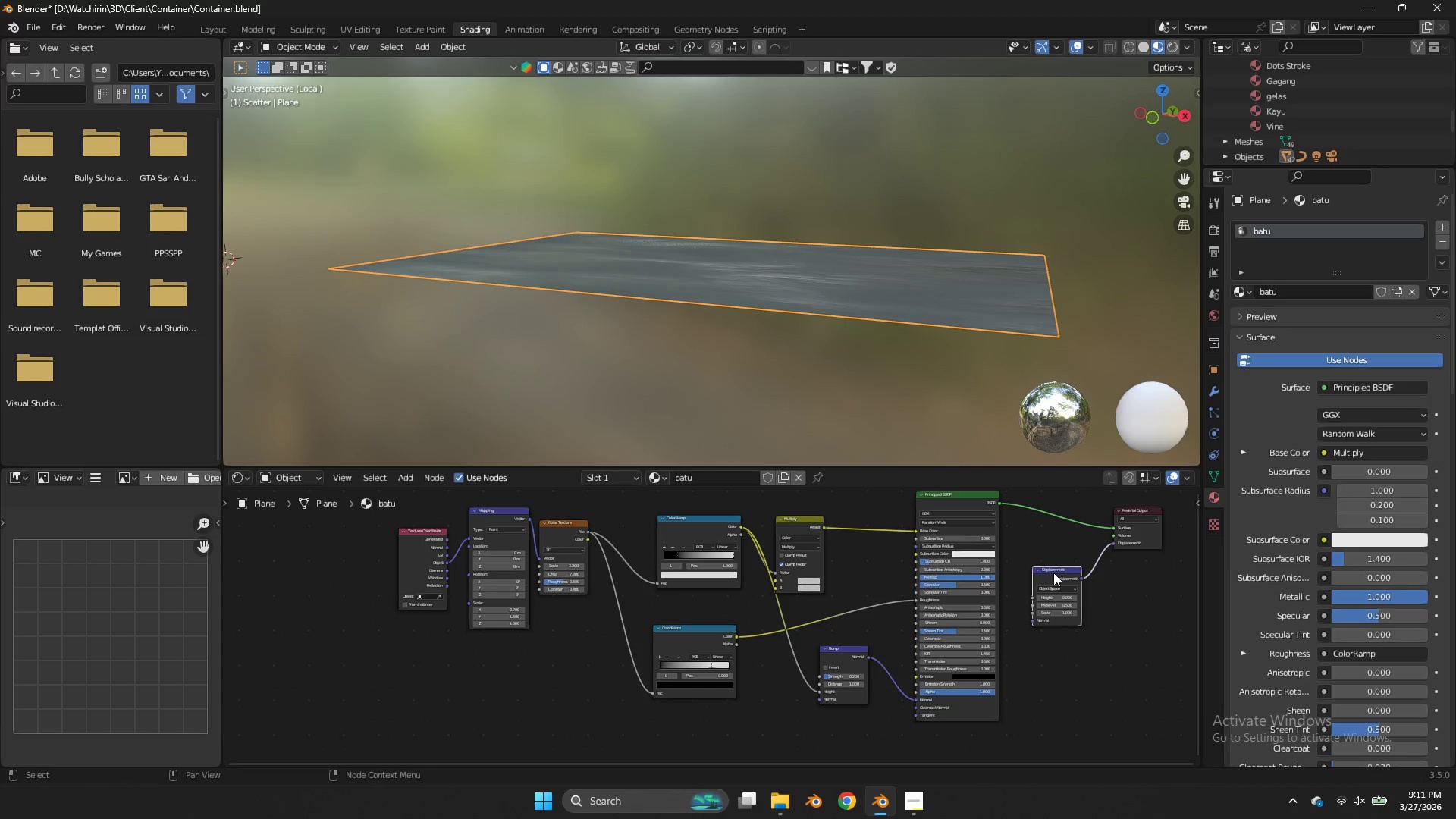 
wait(10.97)
 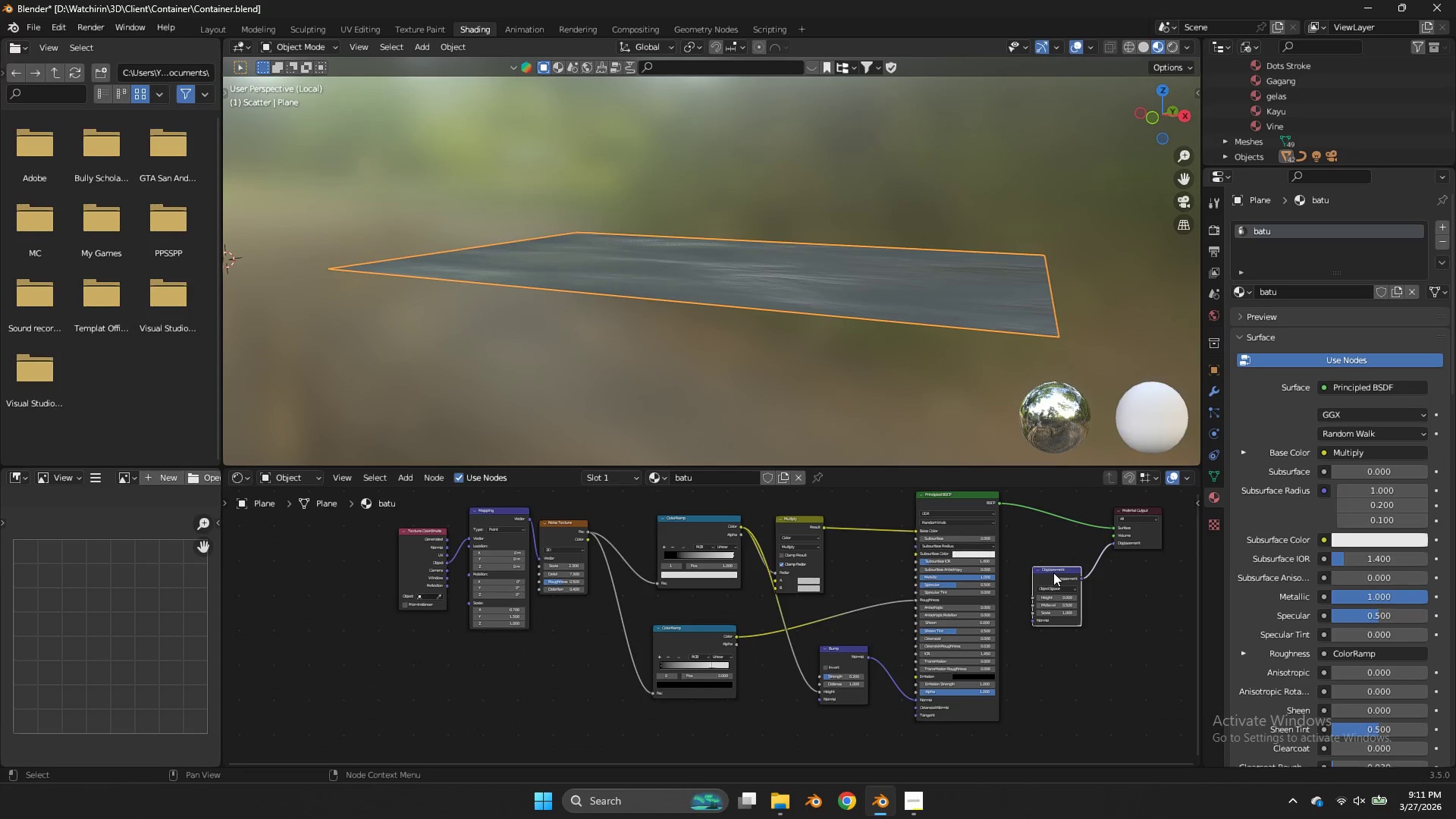 
left_click([1196, 500])
 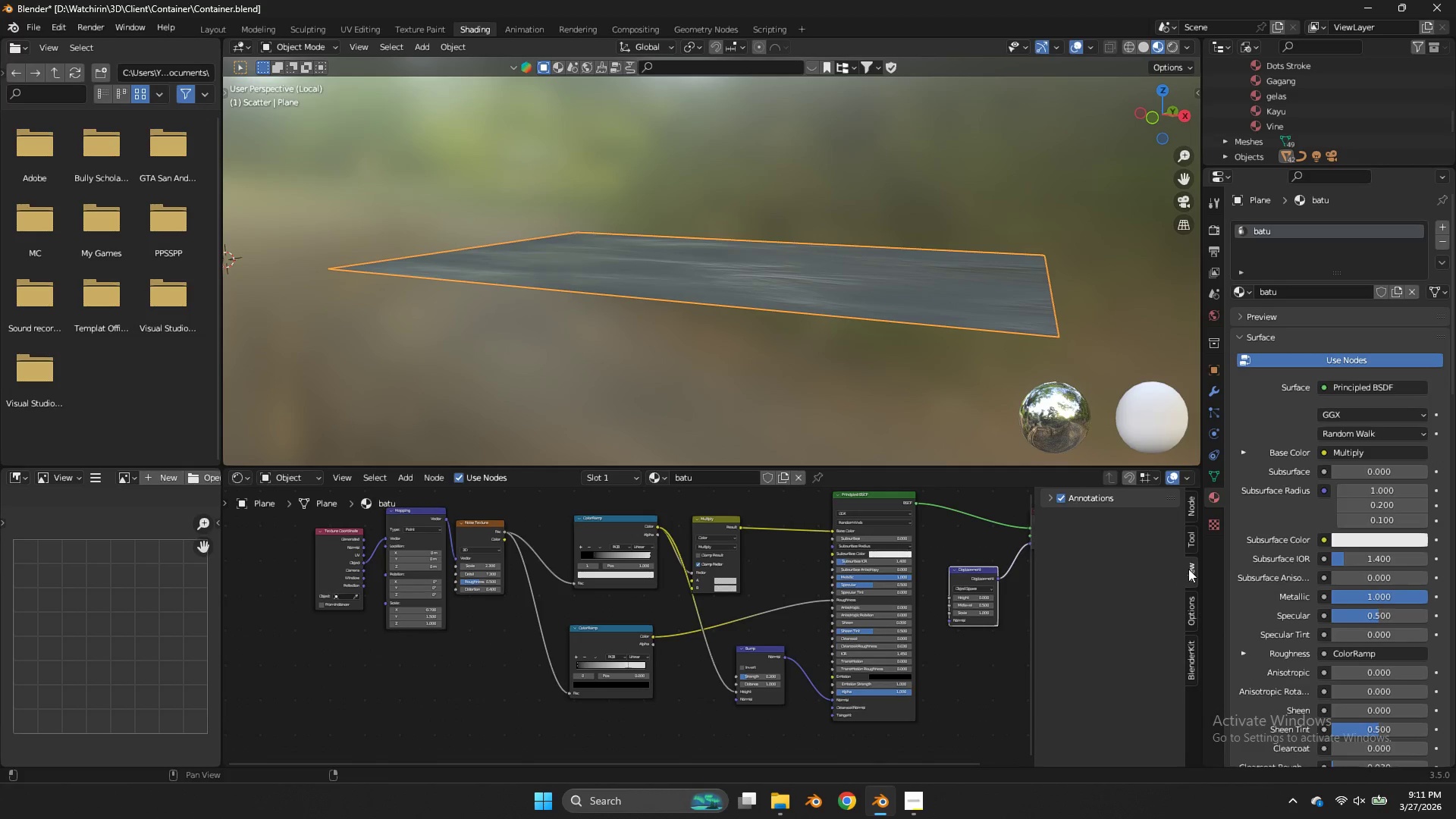 
double_click([1189, 549])
 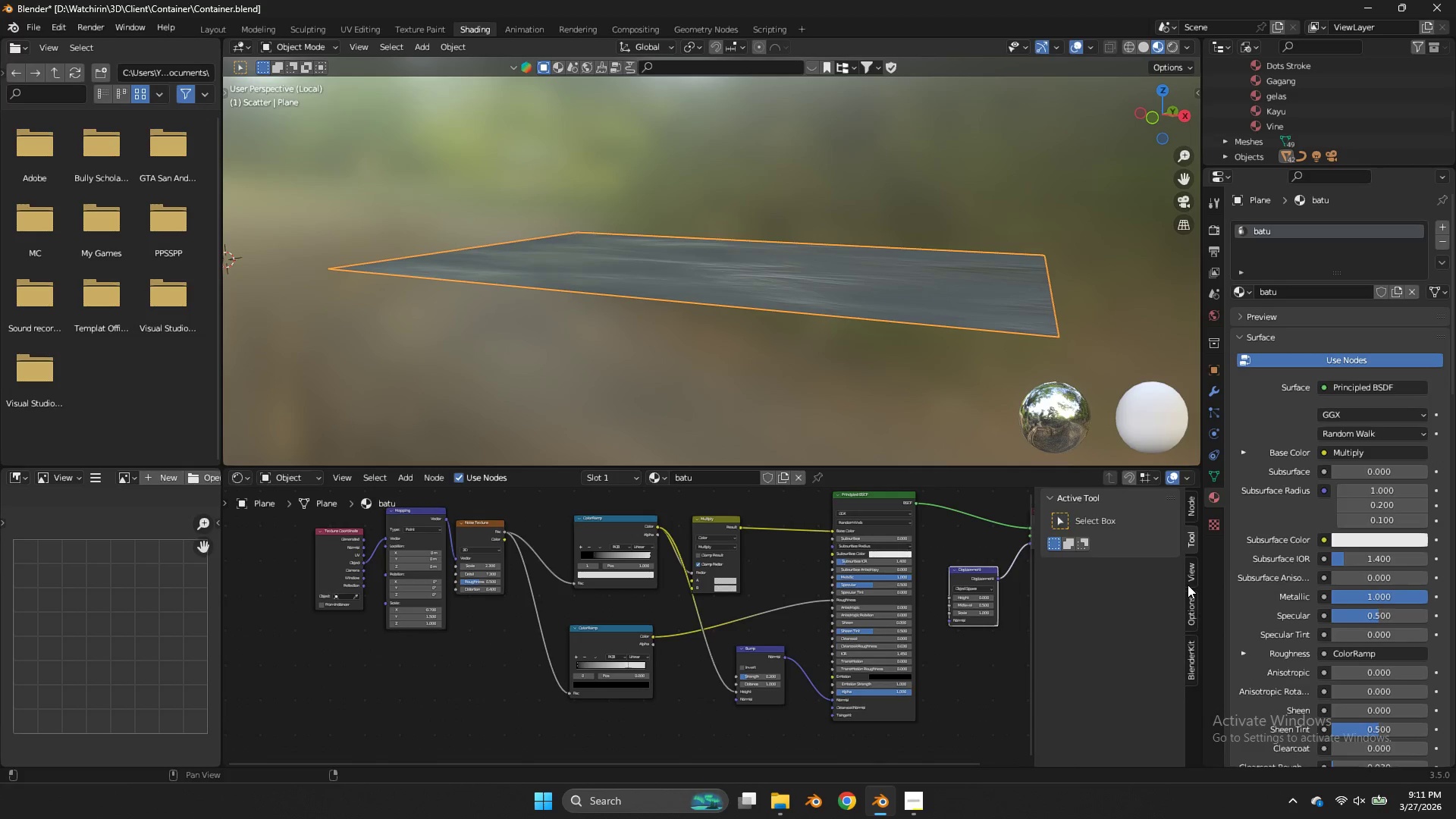 
triple_click([1188, 585])
 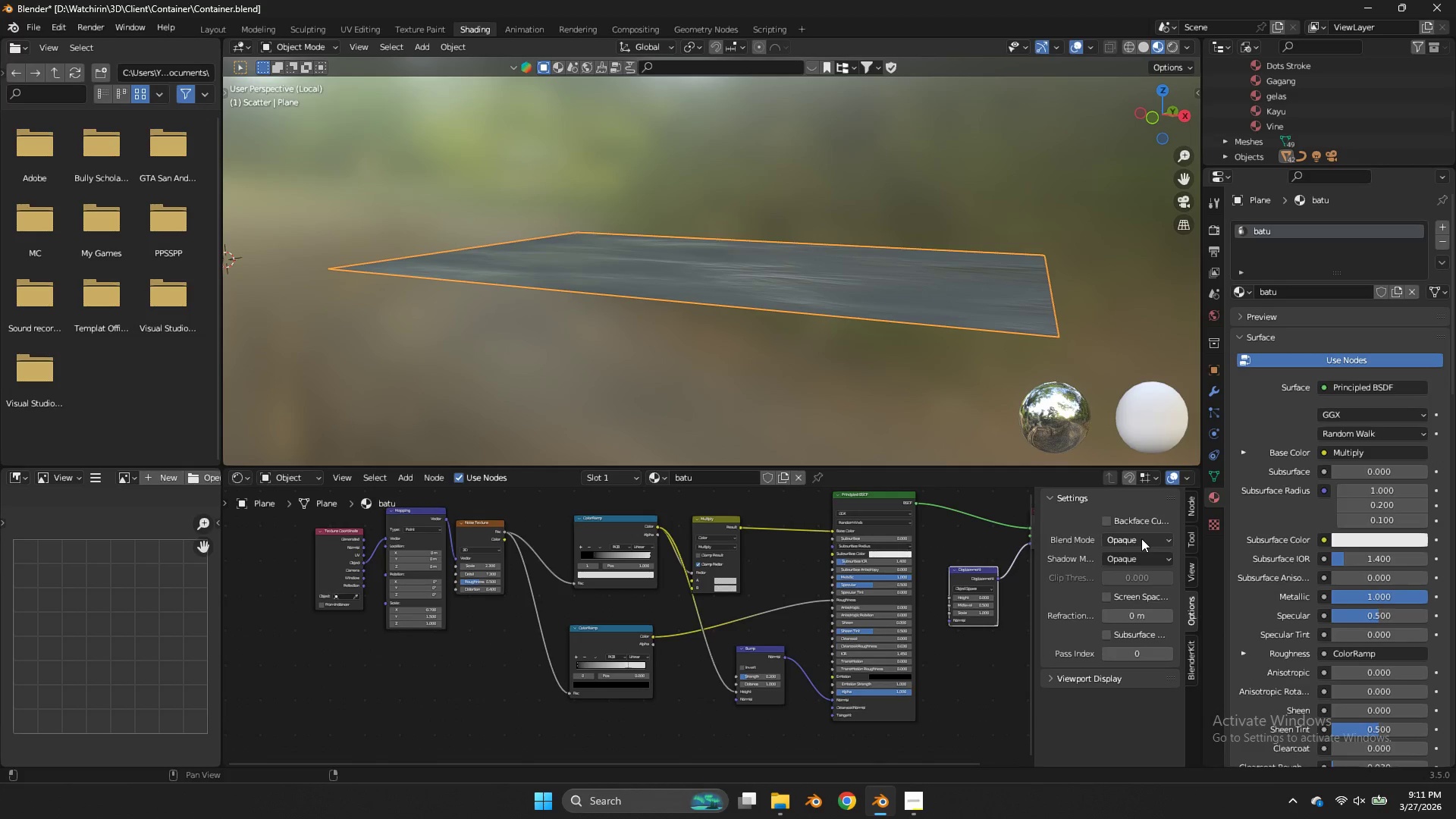 
left_click([1101, 674])
 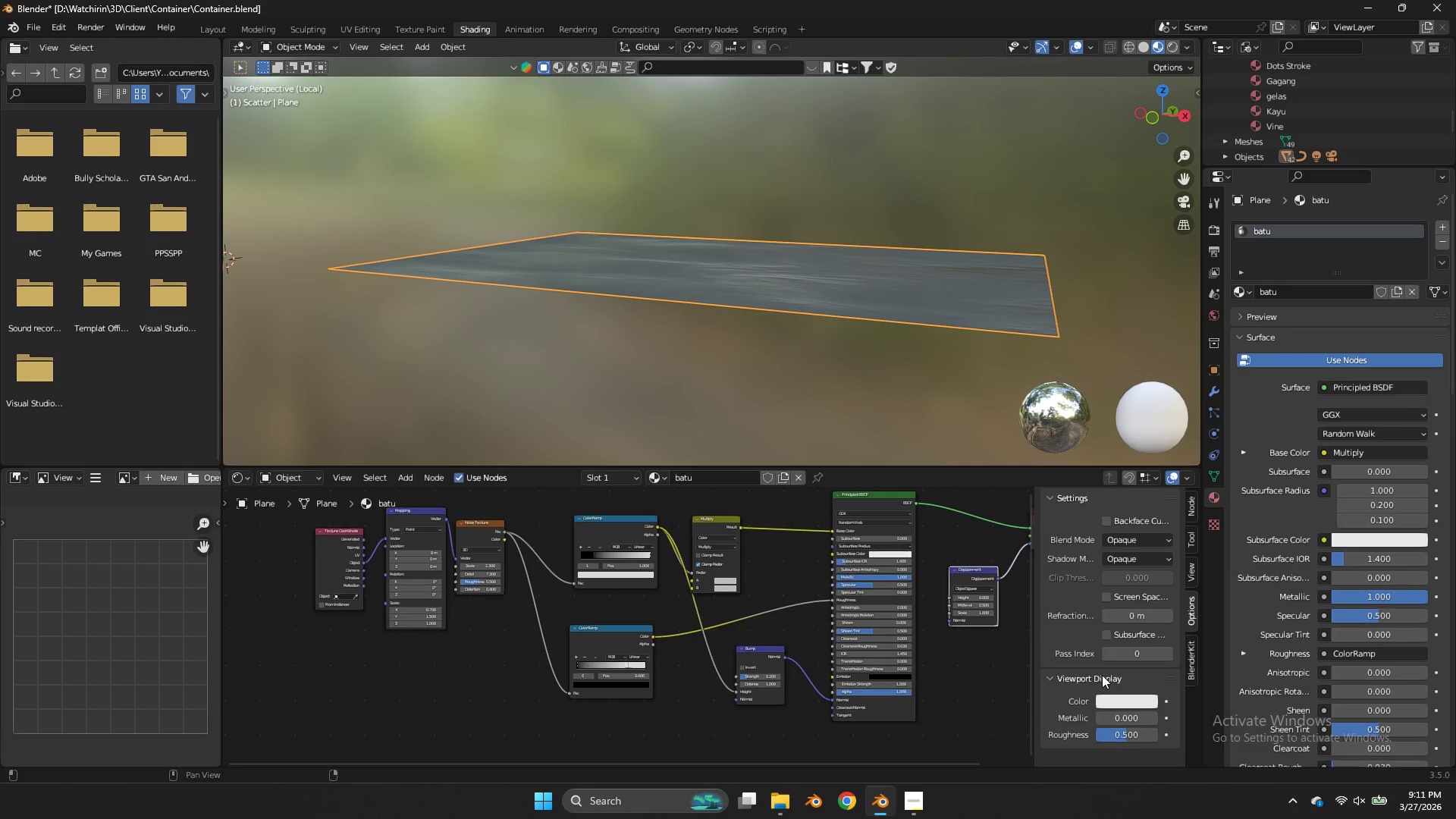 
scroll: coordinate [1102, 675], scroll_direction: down, amount: 2.0
 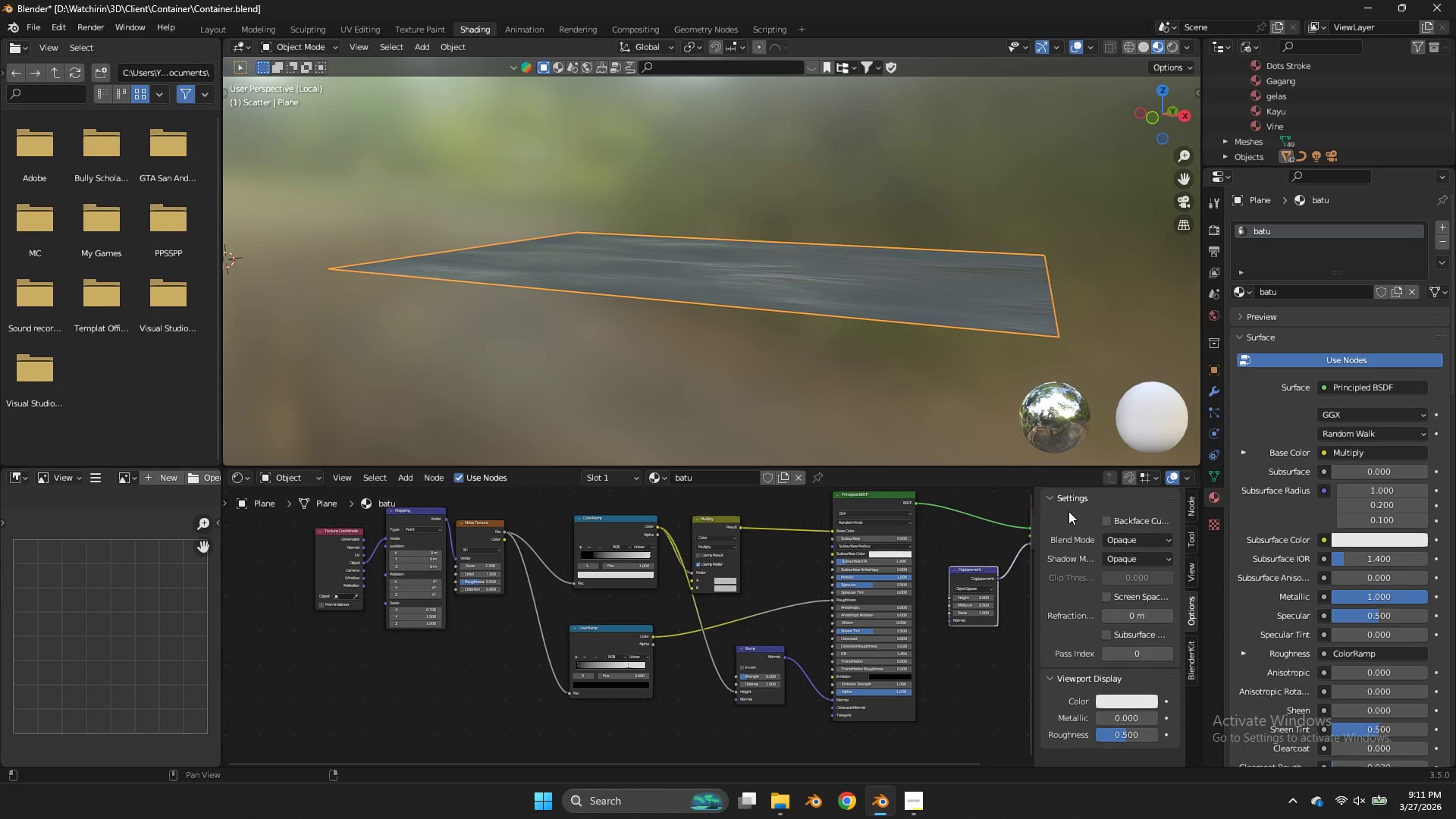 
left_click([1068, 505])
 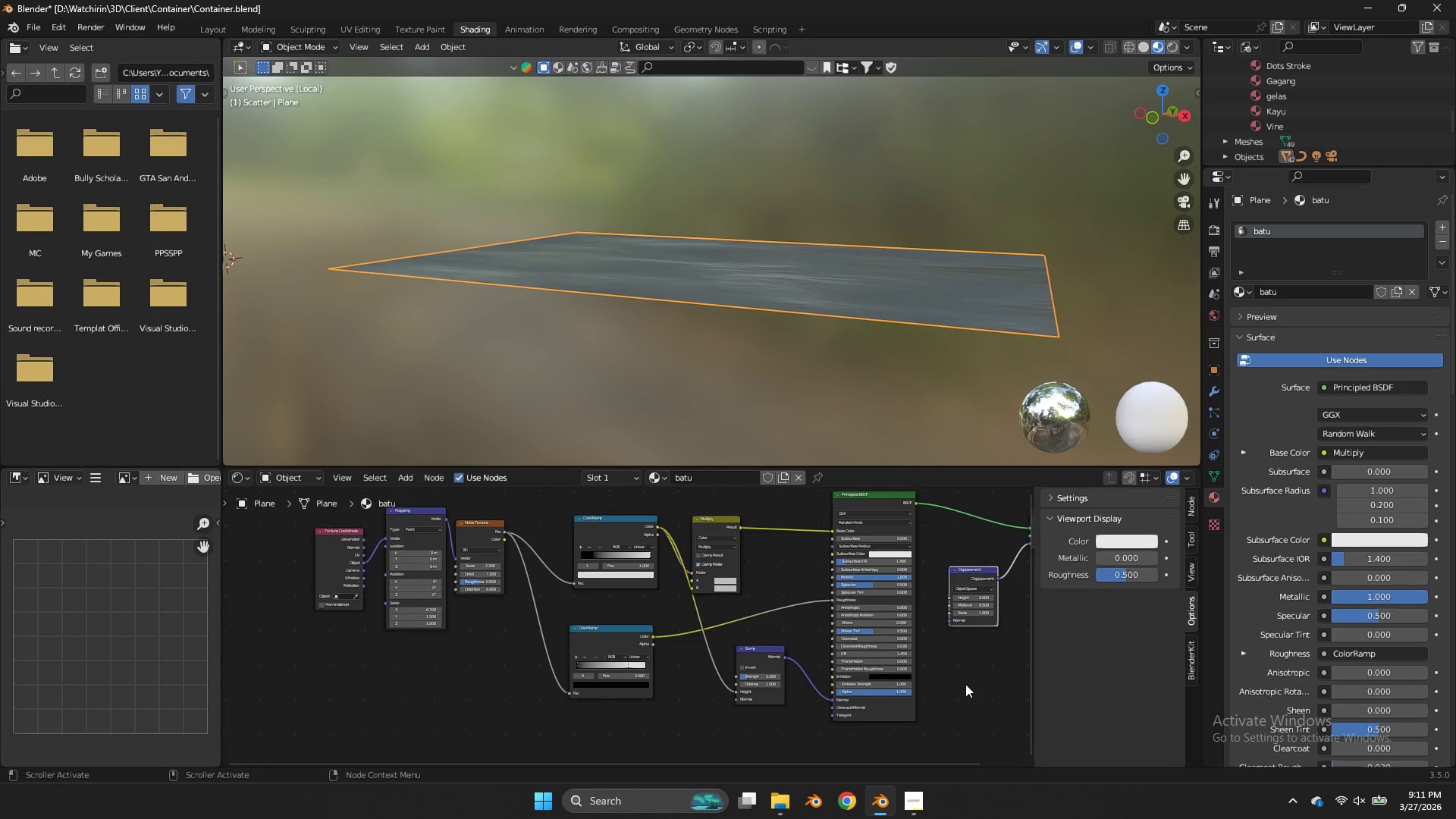 
wait(5.28)
 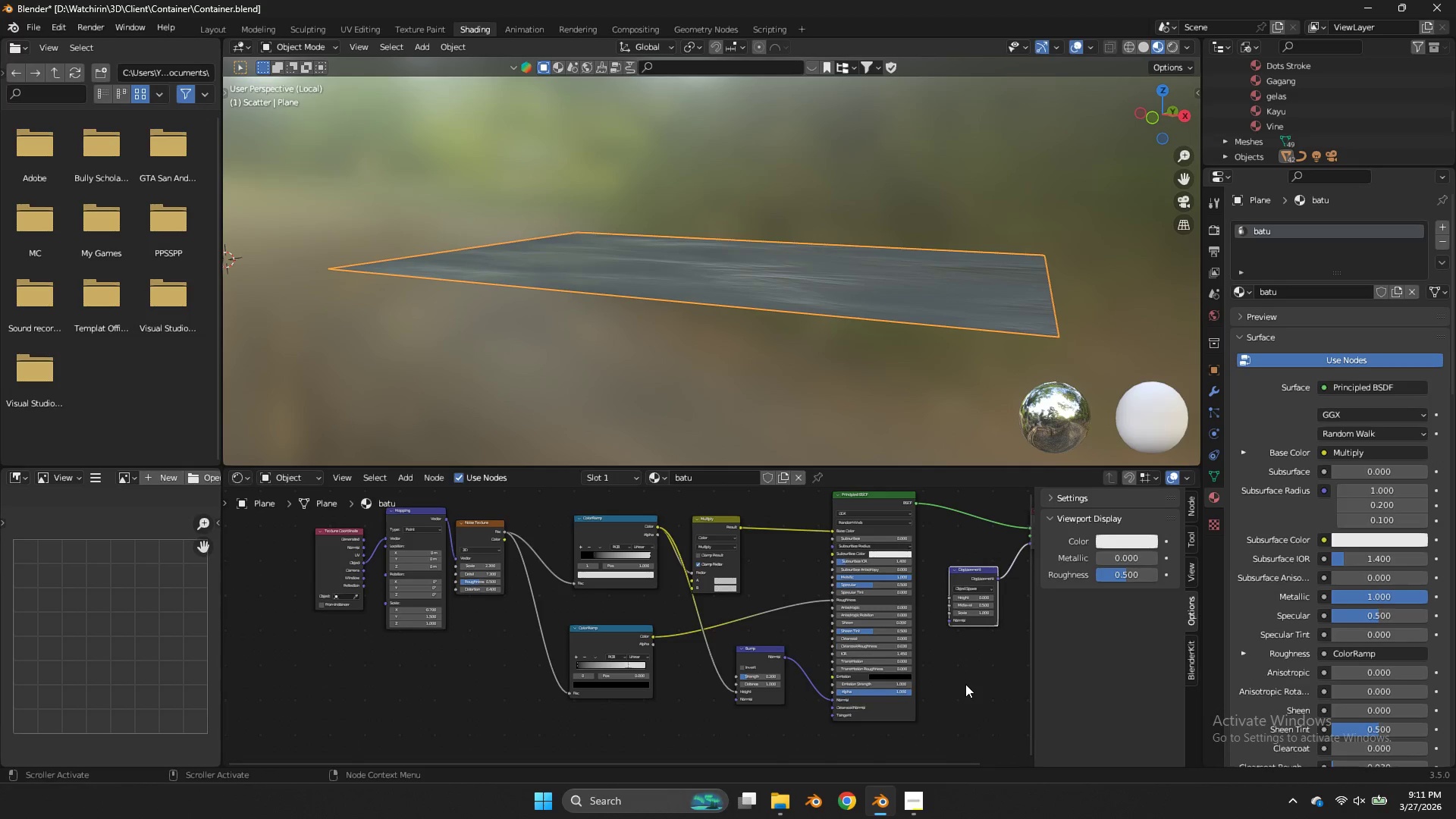 
scroll: coordinate [822, 171], scroll_direction: up, amount: 1.0
 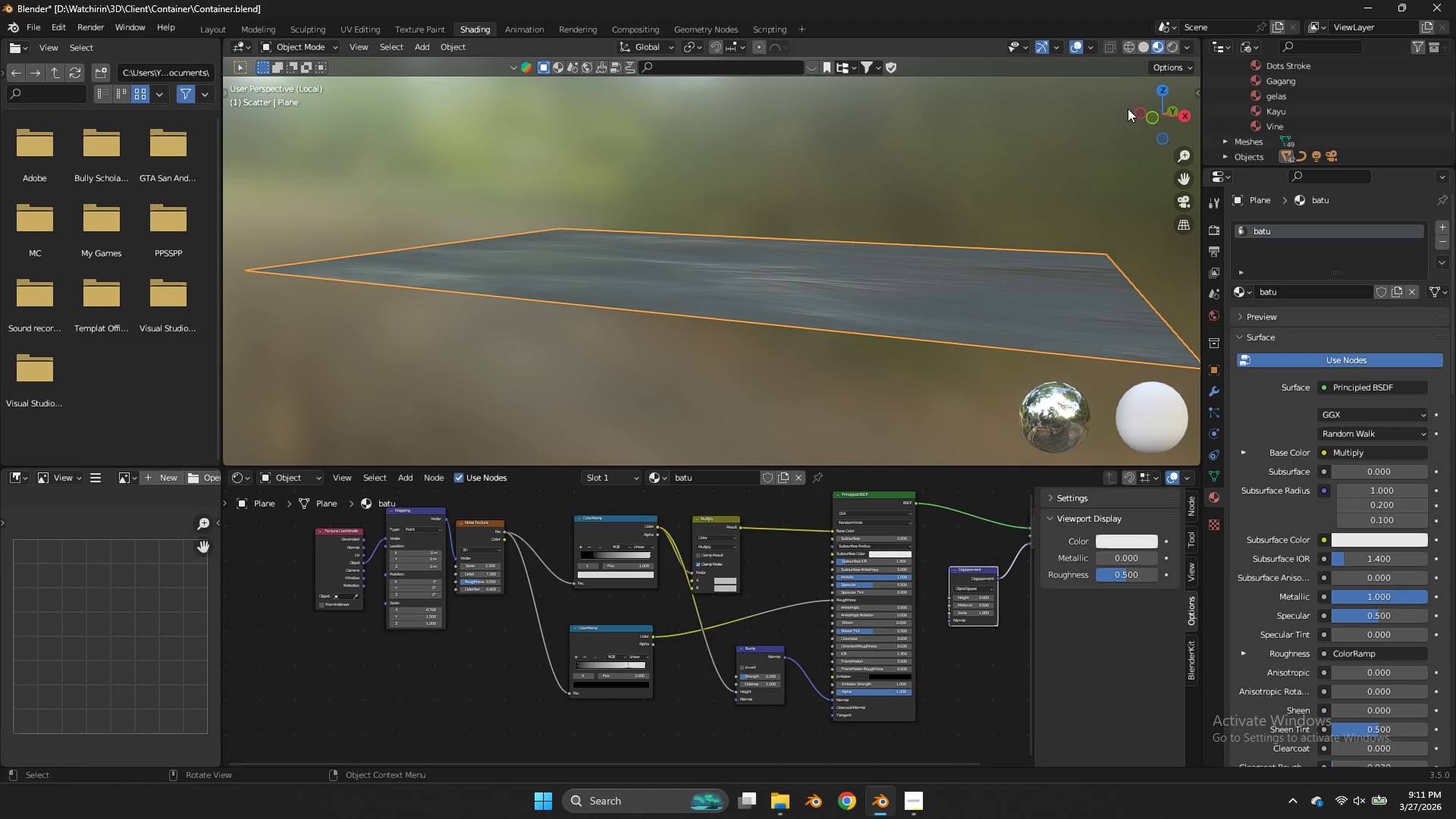 
left_click_drag(start_coordinate=[1128, 108], to_coordinate=[1130, 136])
 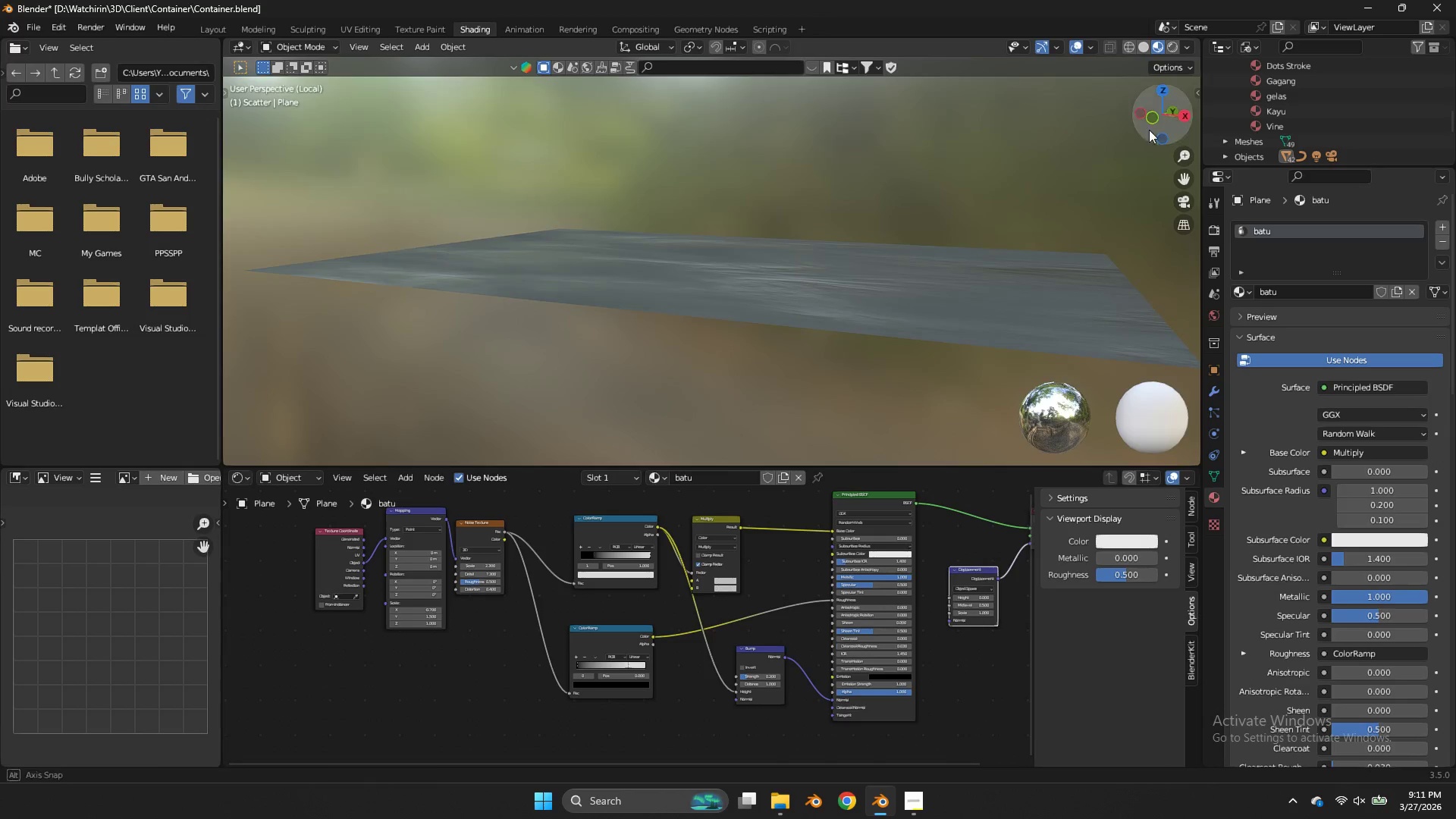 
left_click_drag(start_coordinate=[1156, 117], to_coordinate=[1068, 179])
 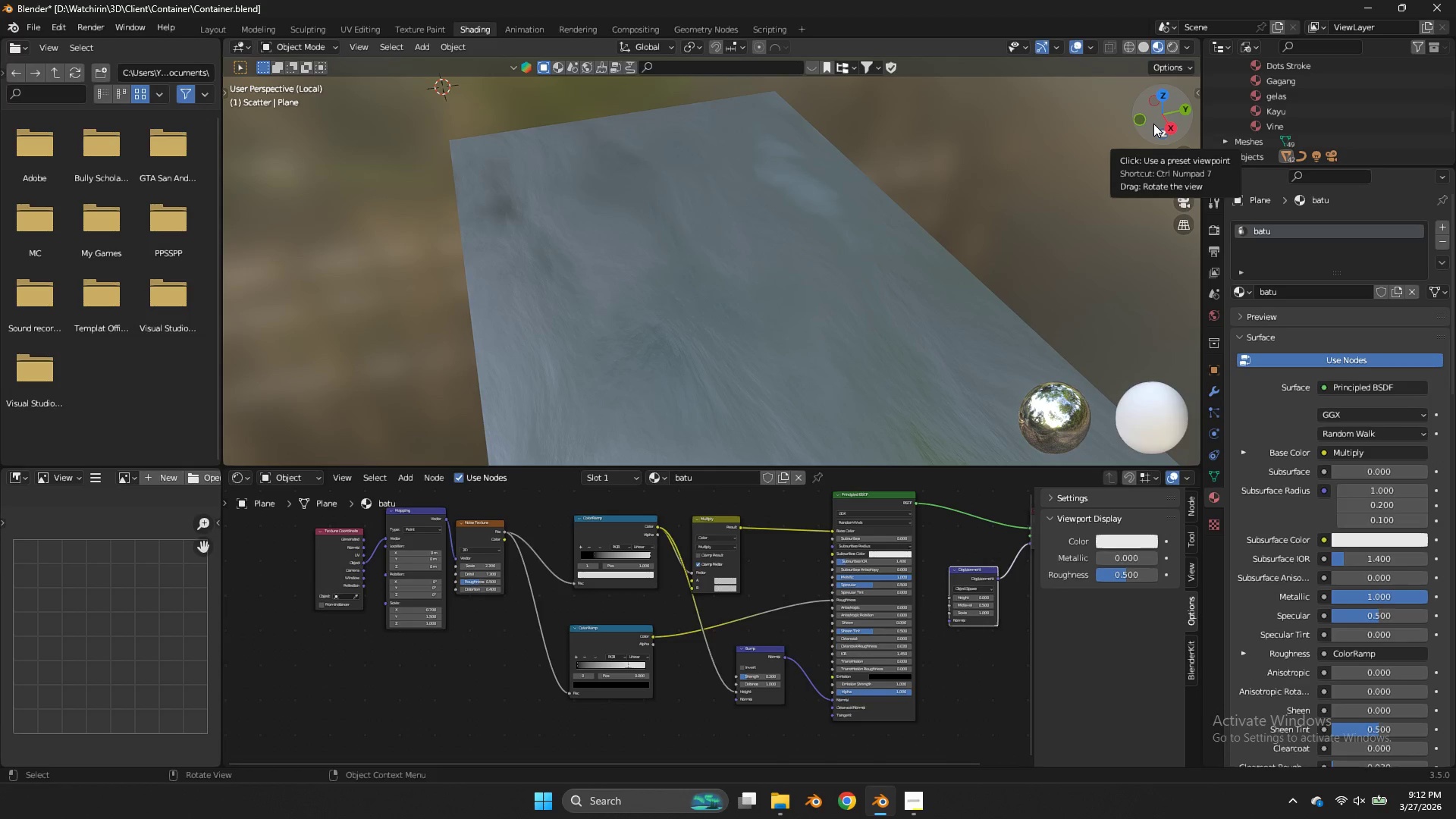 
wait(18.84)
 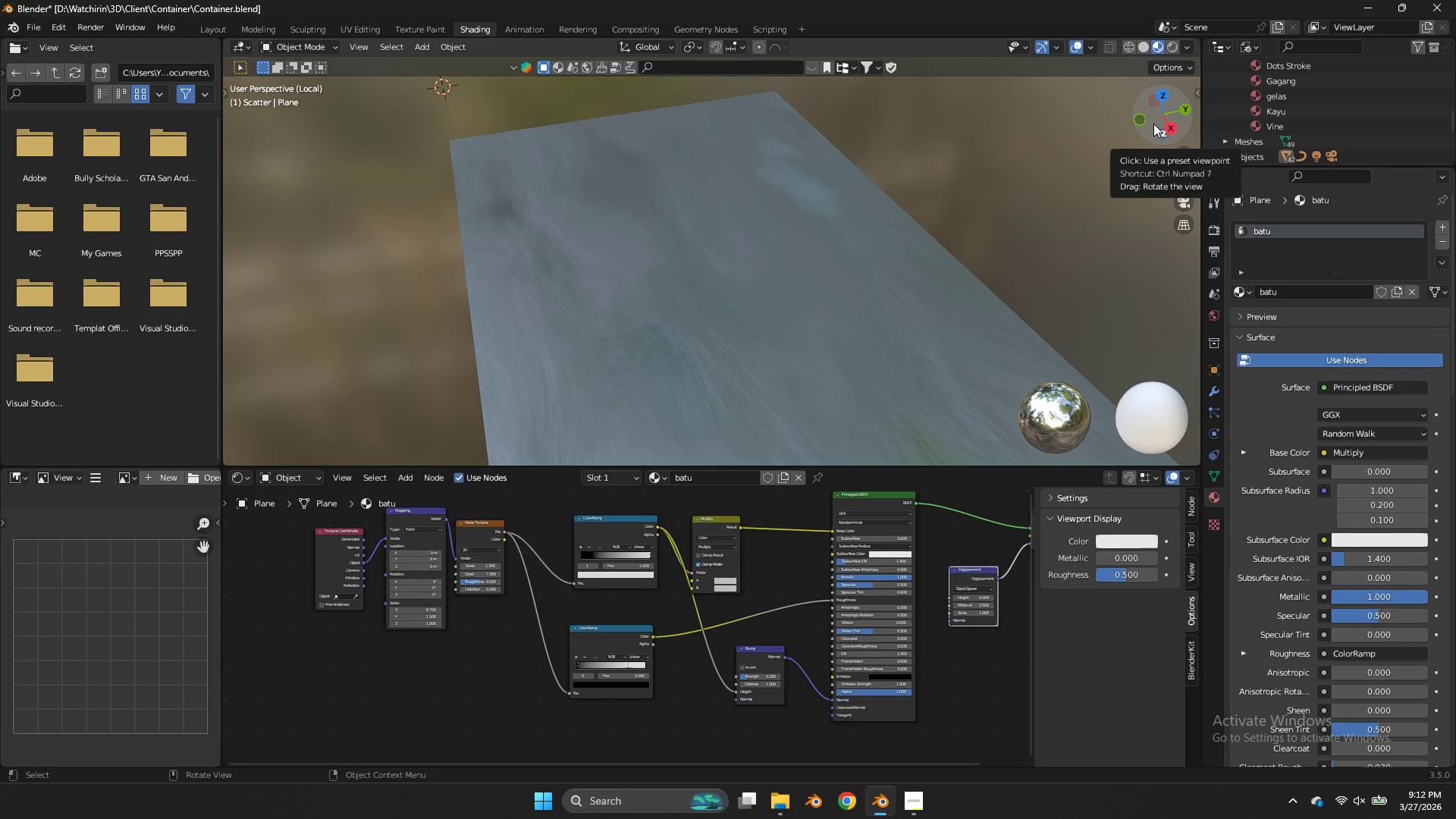 
scroll: coordinate [704, 526], scroll_direction: up, amount: 6.0
 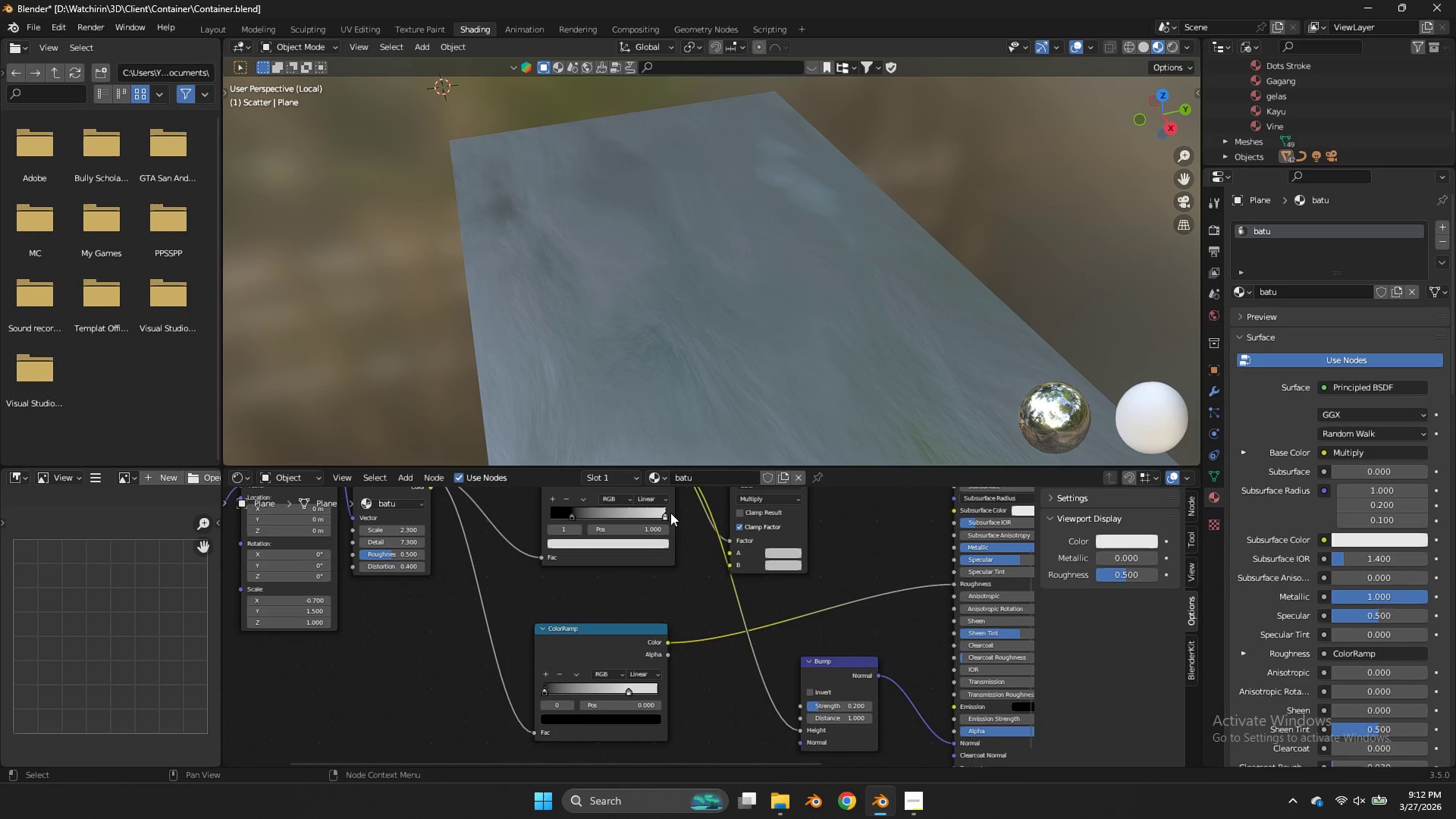 
left_click([658, 512])
 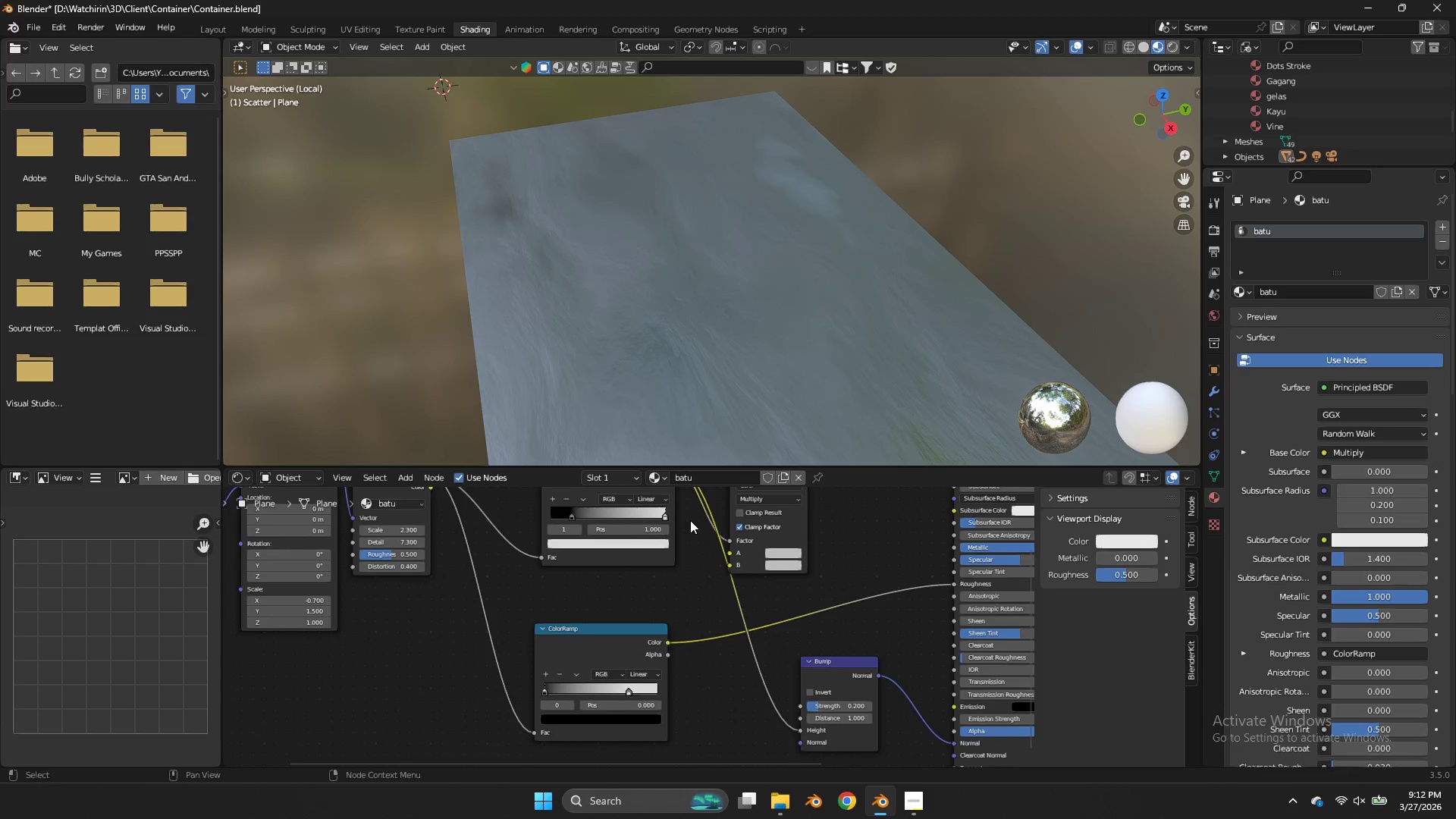 
scroll: coordinate [690, 520], scroll_direction: up, amount: 2.0
 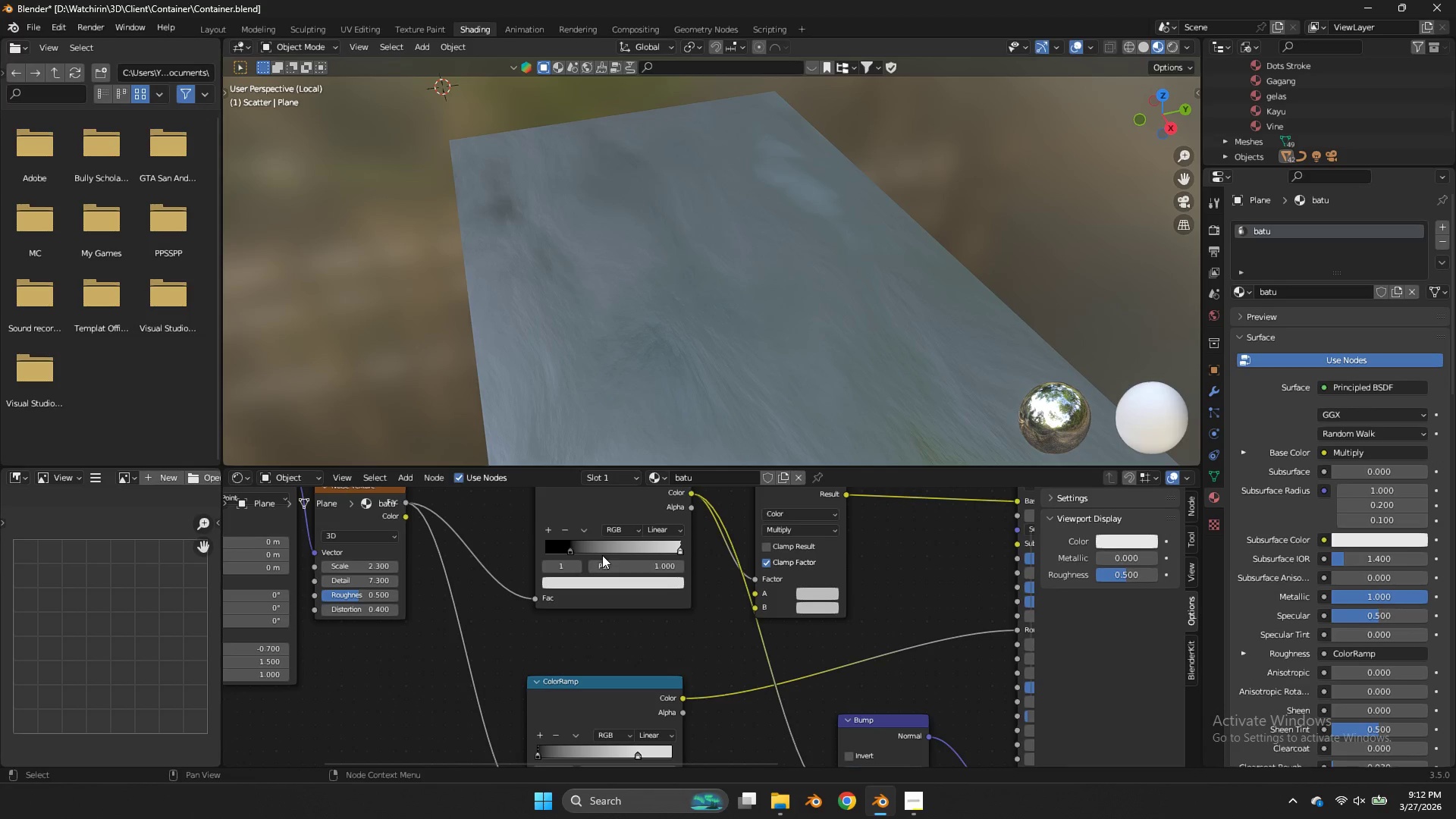 
left_click_drag(start_coordinate=[576, 545], to_coordinate=[559, 545])
 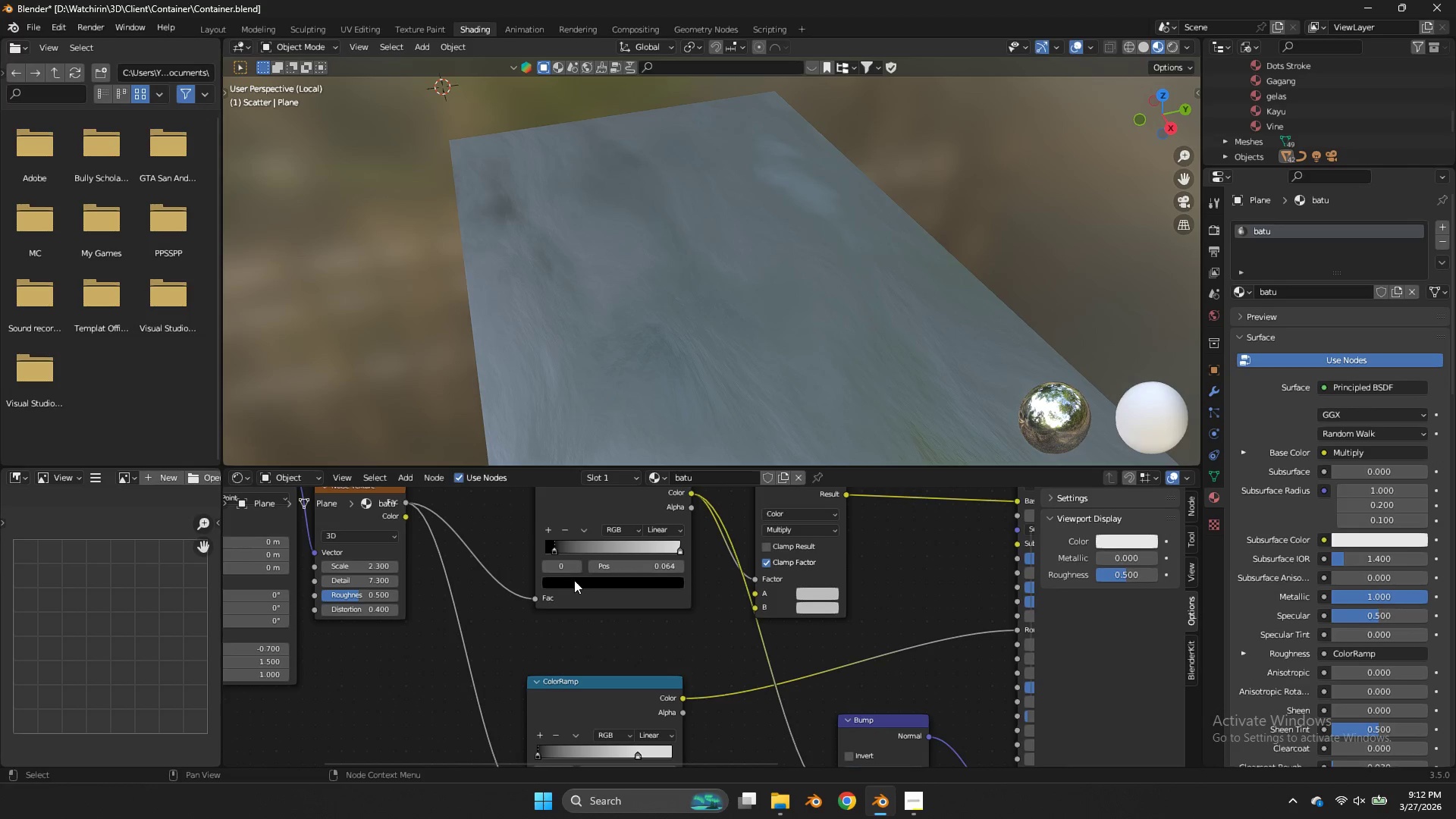 
left_click([574, 580])
 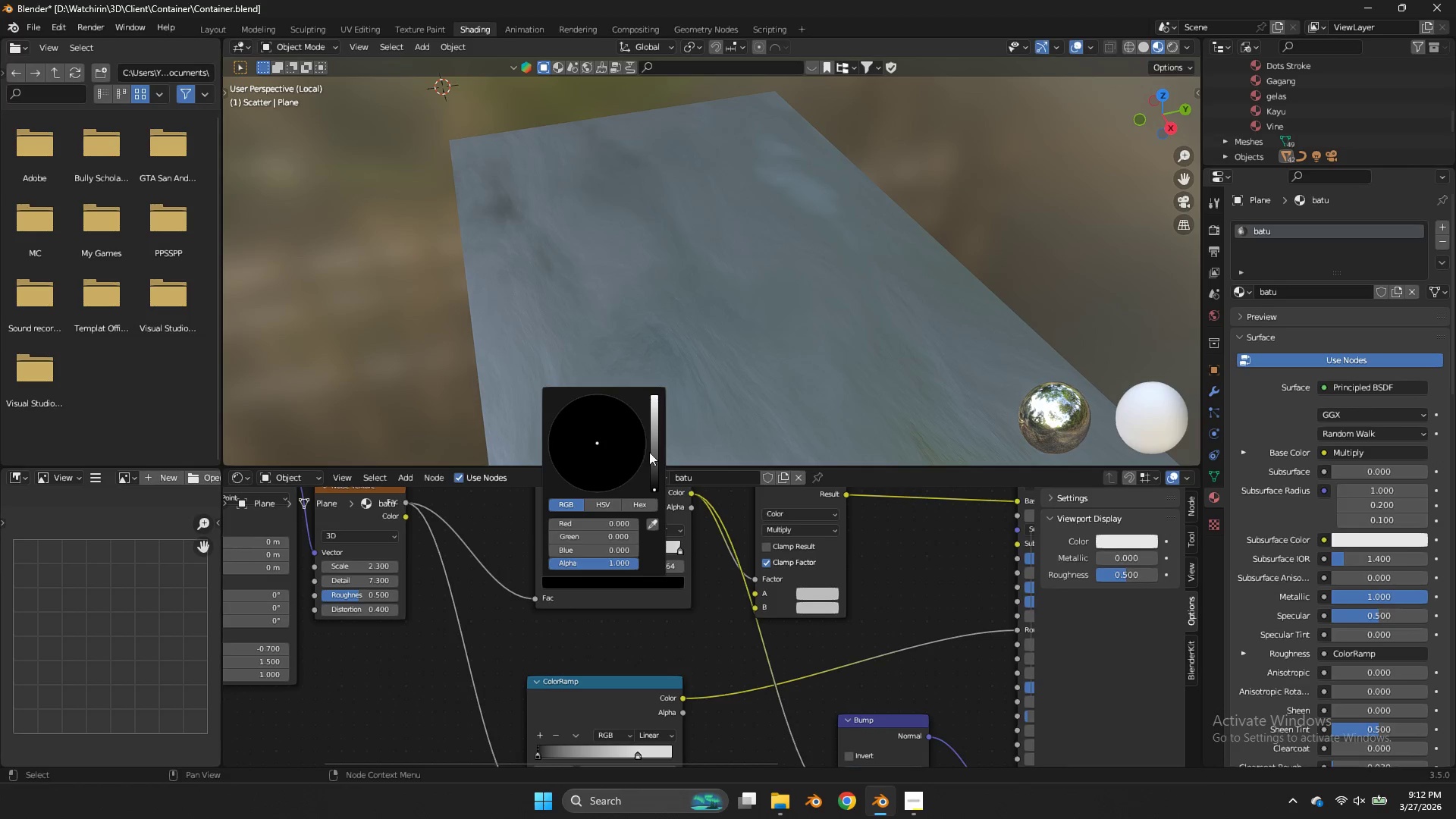 
left_click_drag(start_coordinate=[652, 453], to_coordinate=[663, 431])
 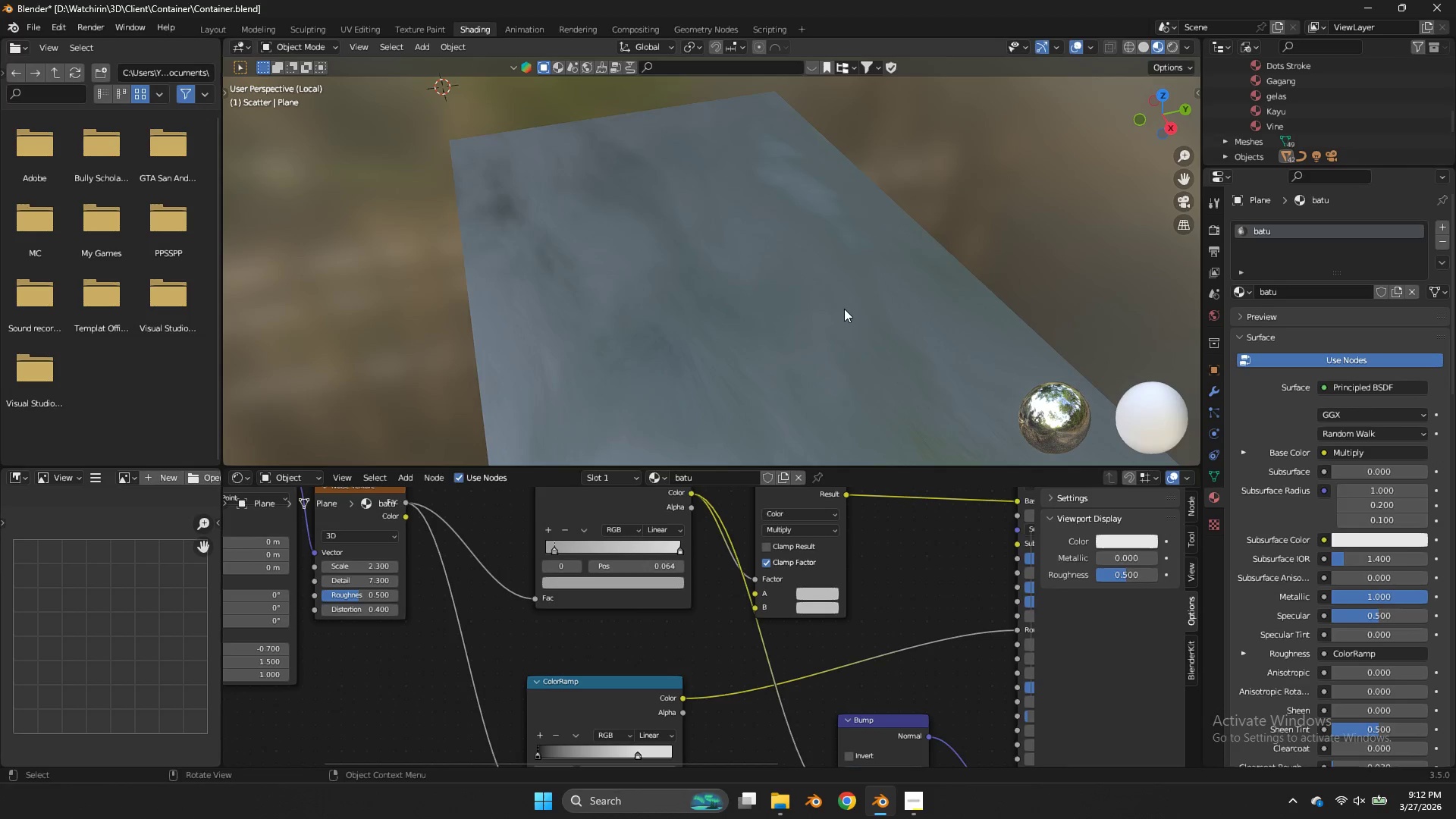 
left_click([844, 309])
 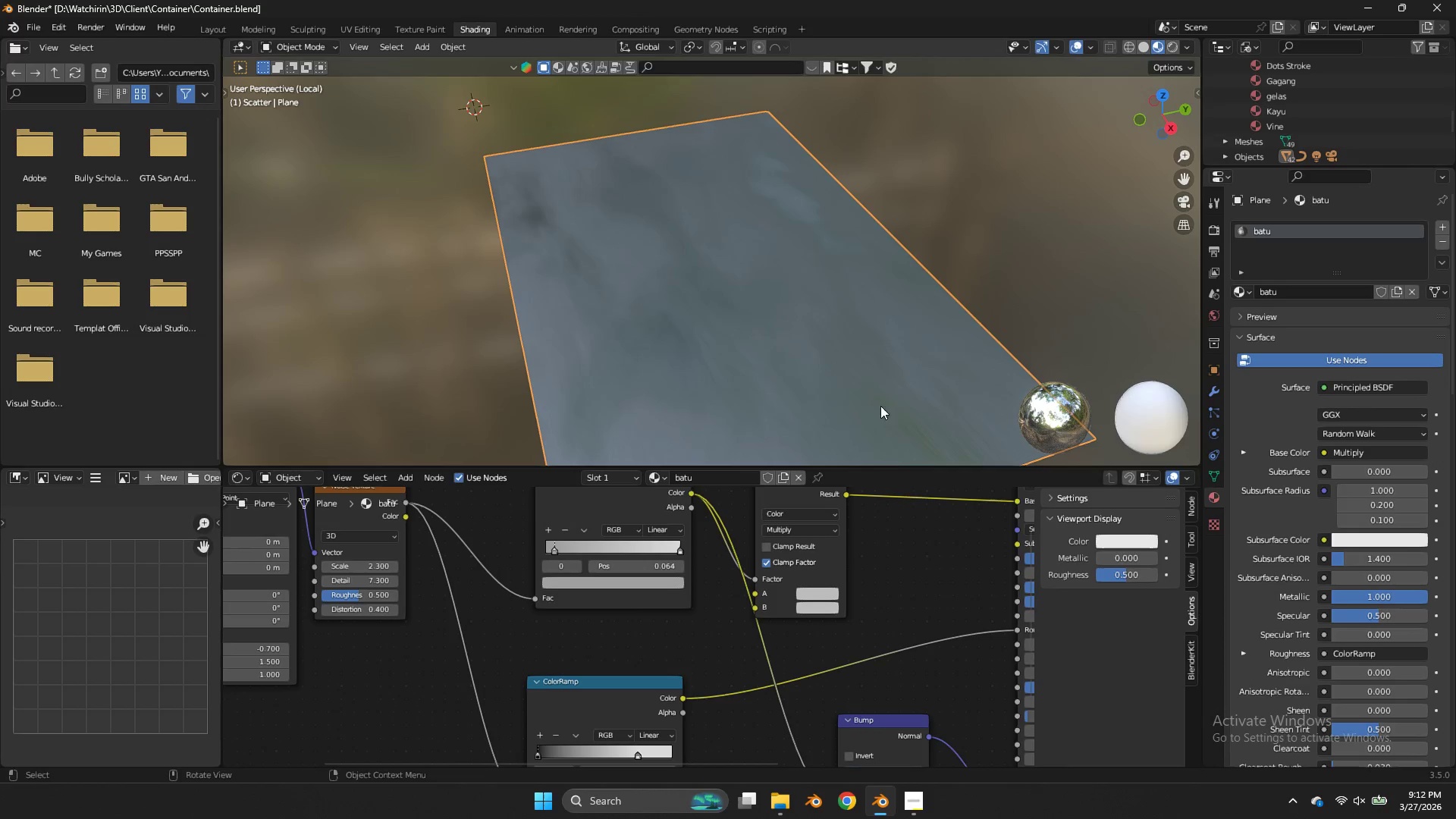 
scroll: coordinate [837, 566], scroll_direction: down, amount: 6.0
 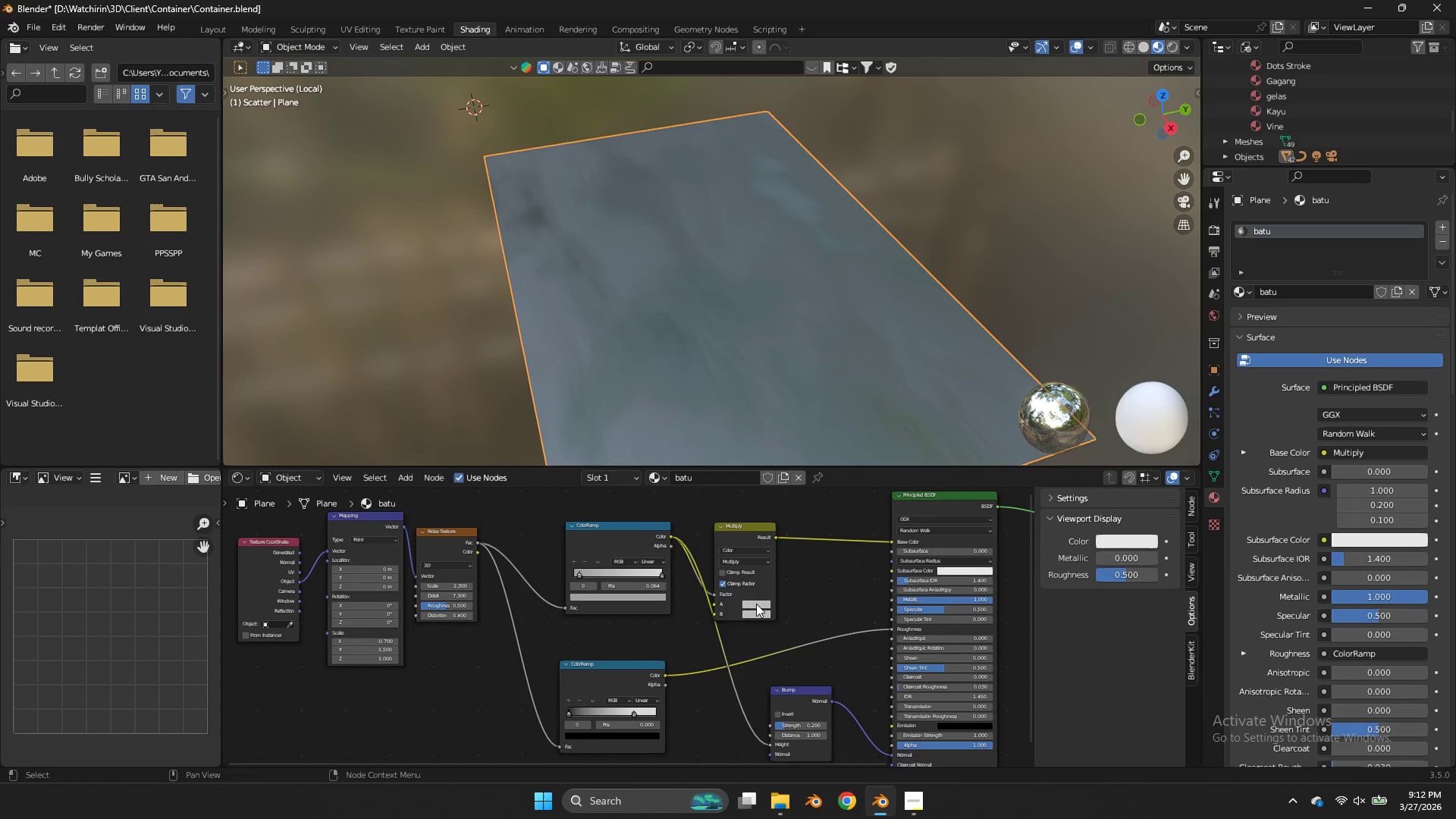 
left_click([756, 604])
 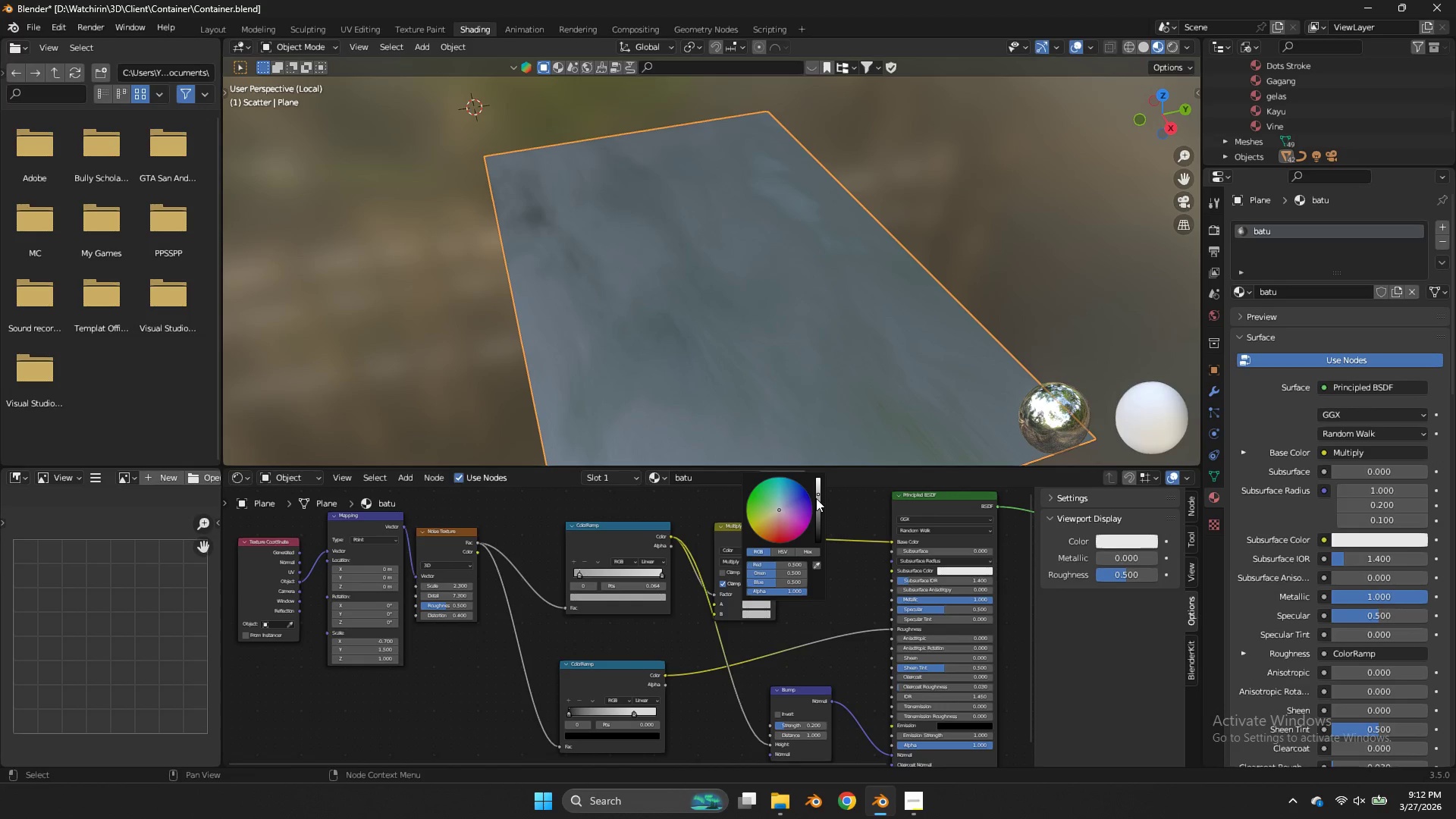 
left_click_drag(start_coordinate=[819, 500], to_coordinate=[827, 459])
 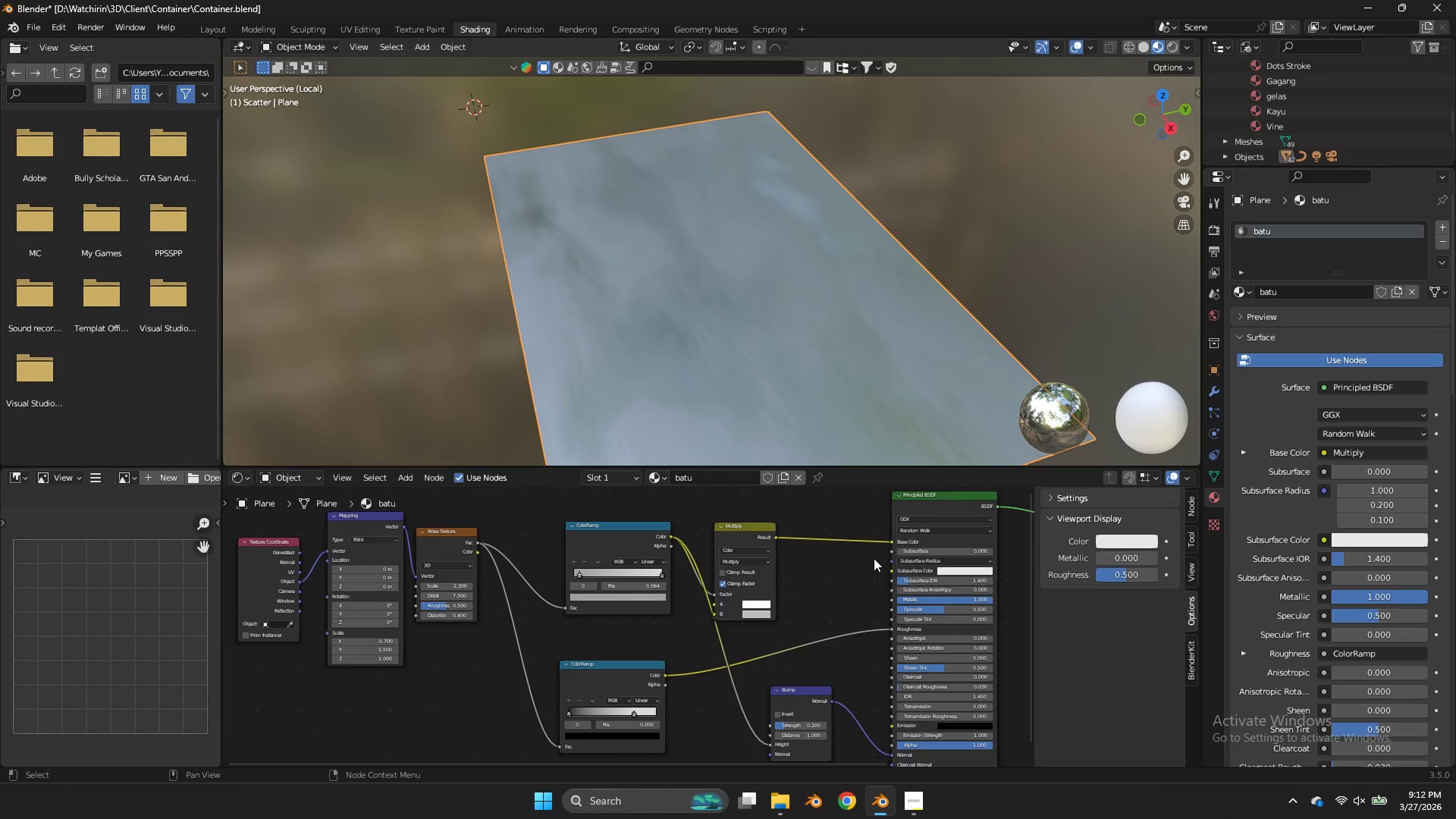 
left_click([874, 558])
 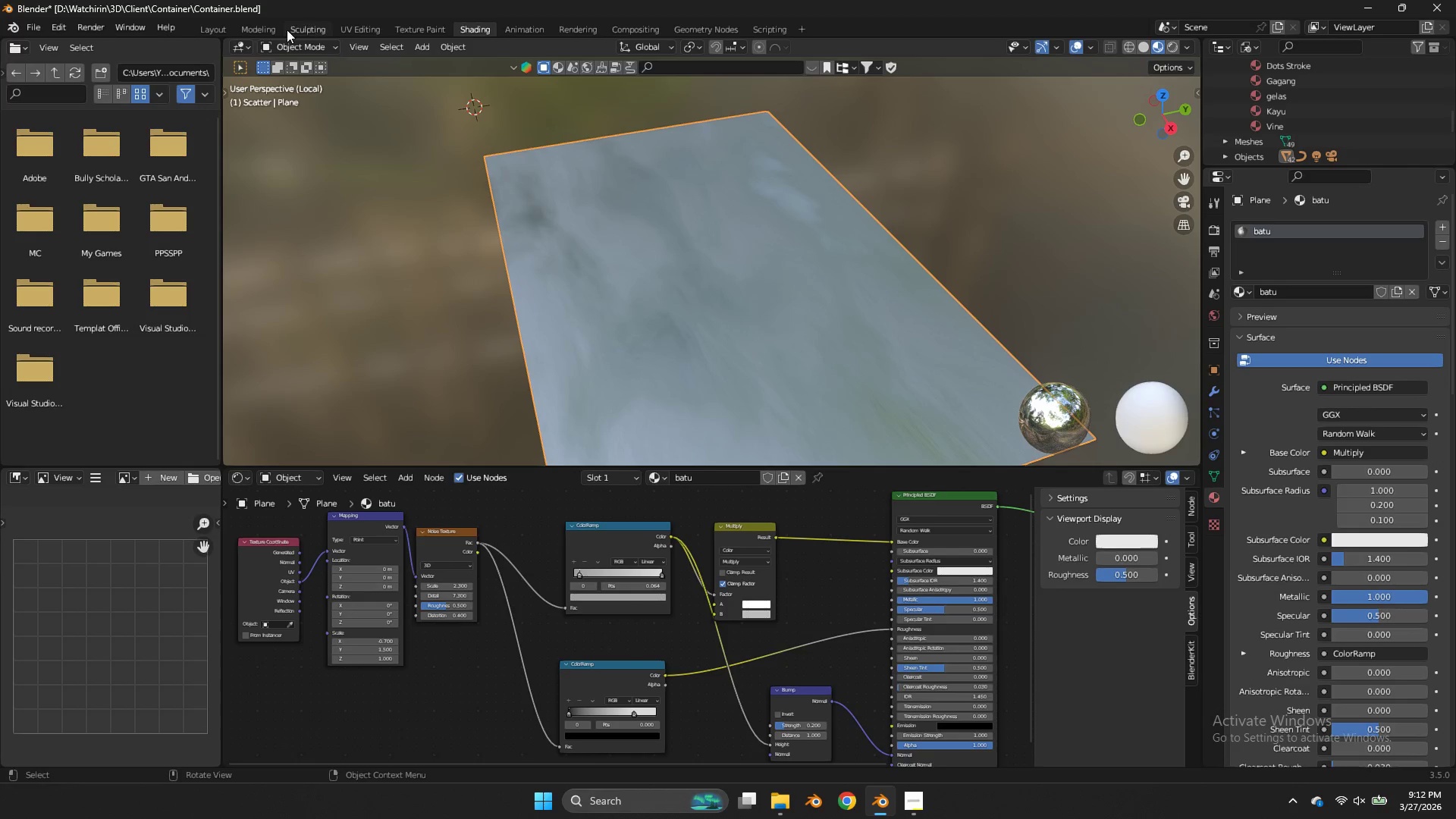 
left_click([215, 31])
 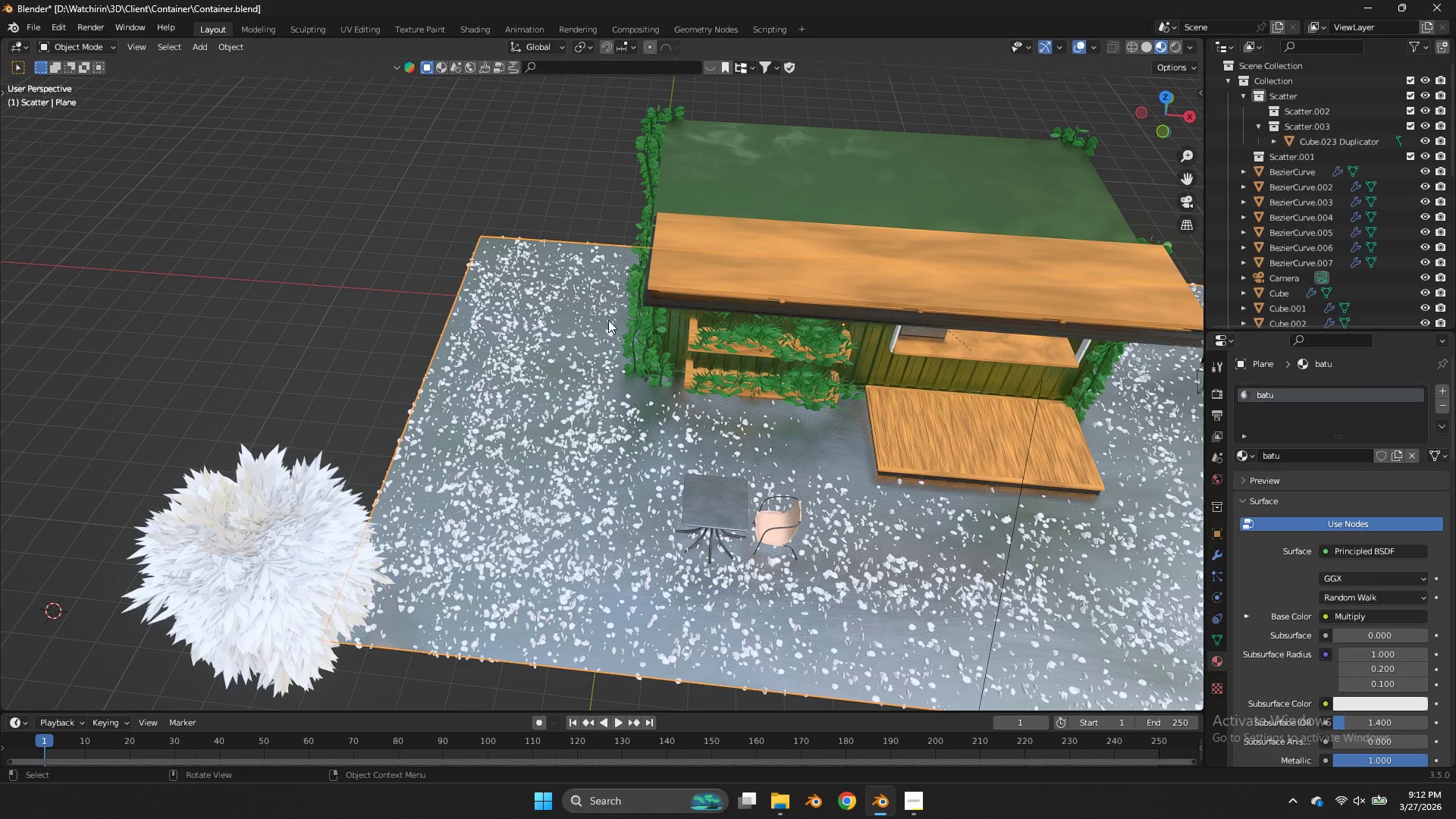 
scroll: coordinate [673, 385], scroll_direction: up, amount: 4.0
 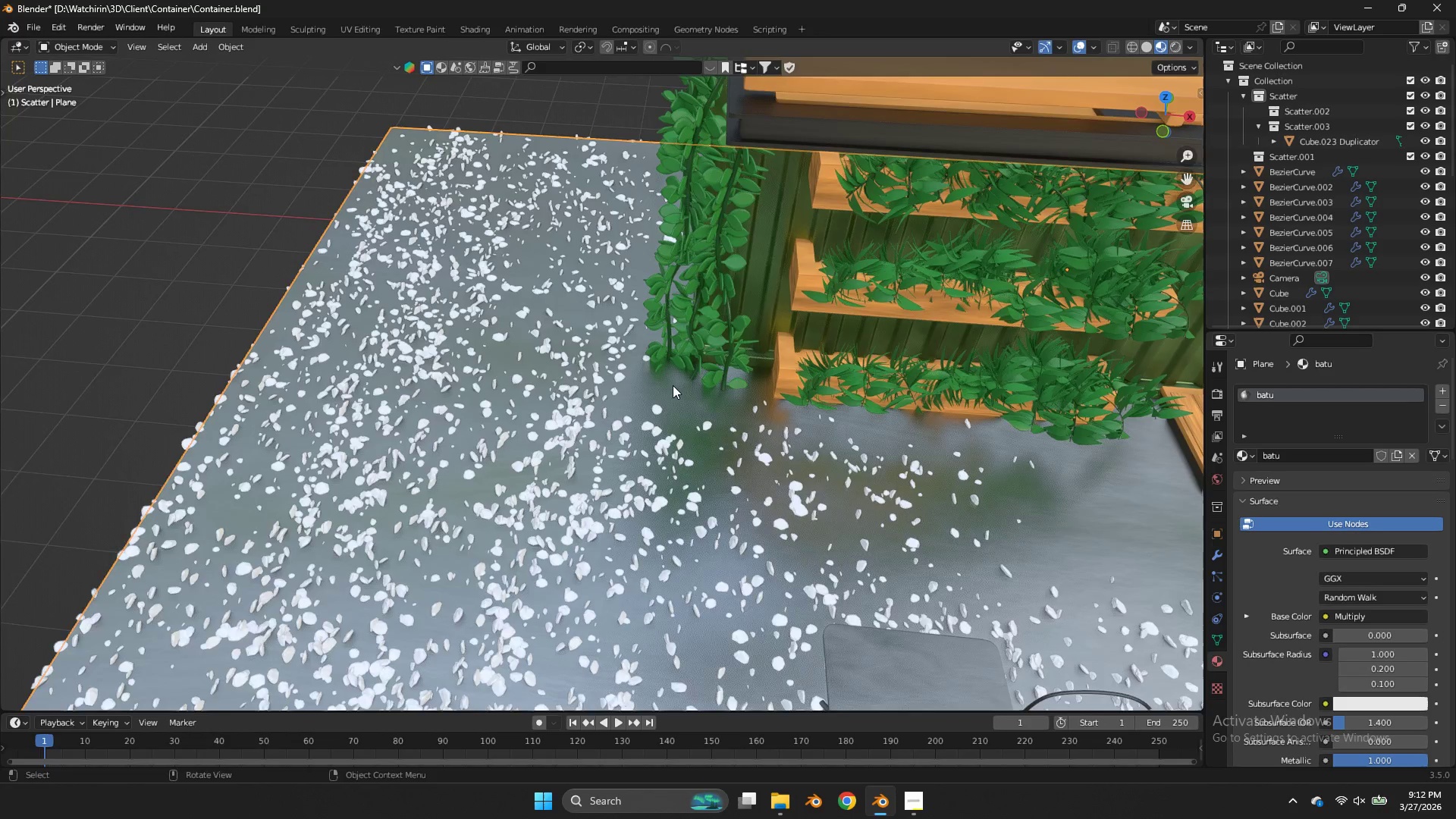 
scroll: coordinate [673, 385], scroll_direction: down, amount: 2.0
 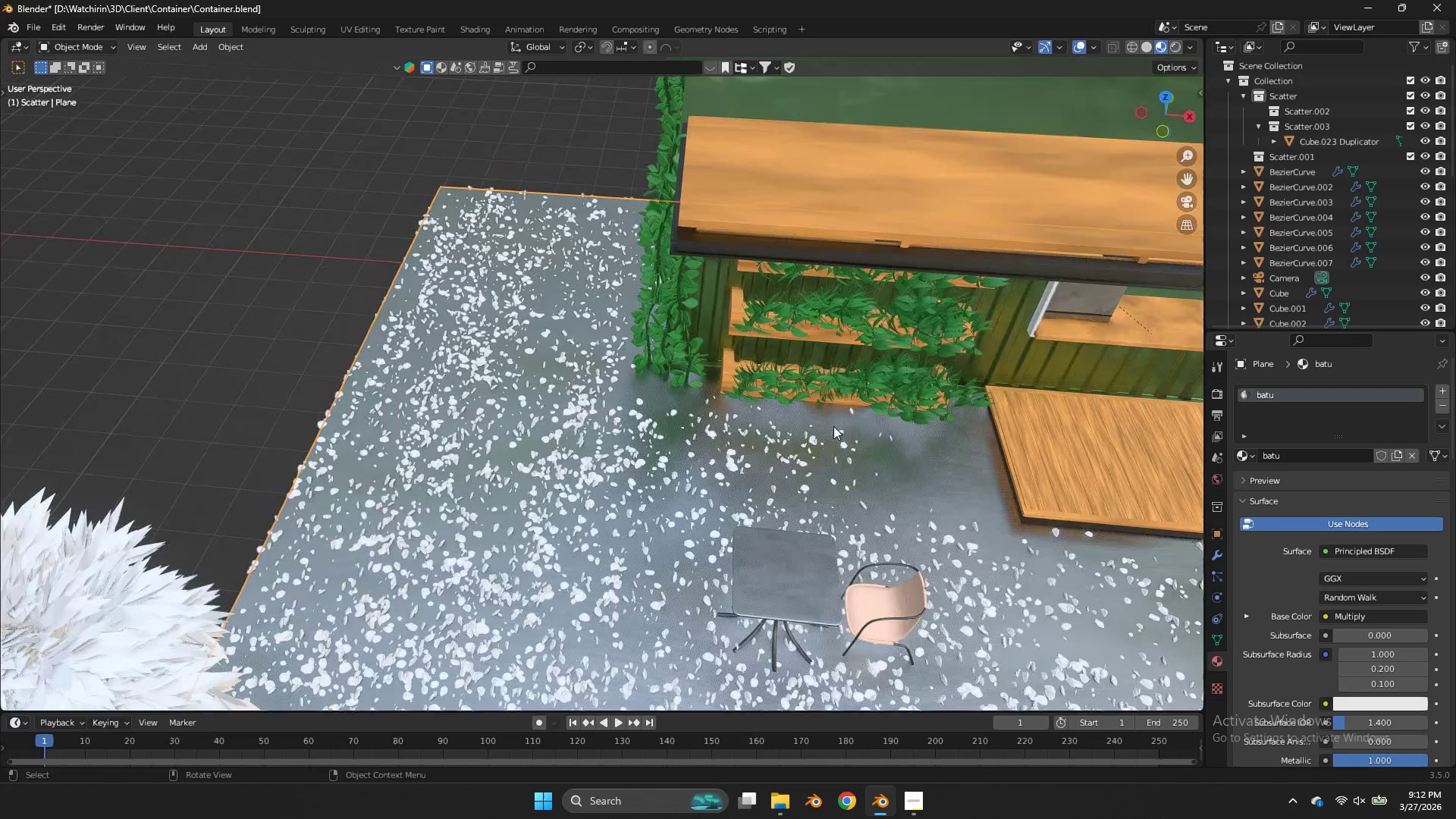 
left_click([862, 423])
 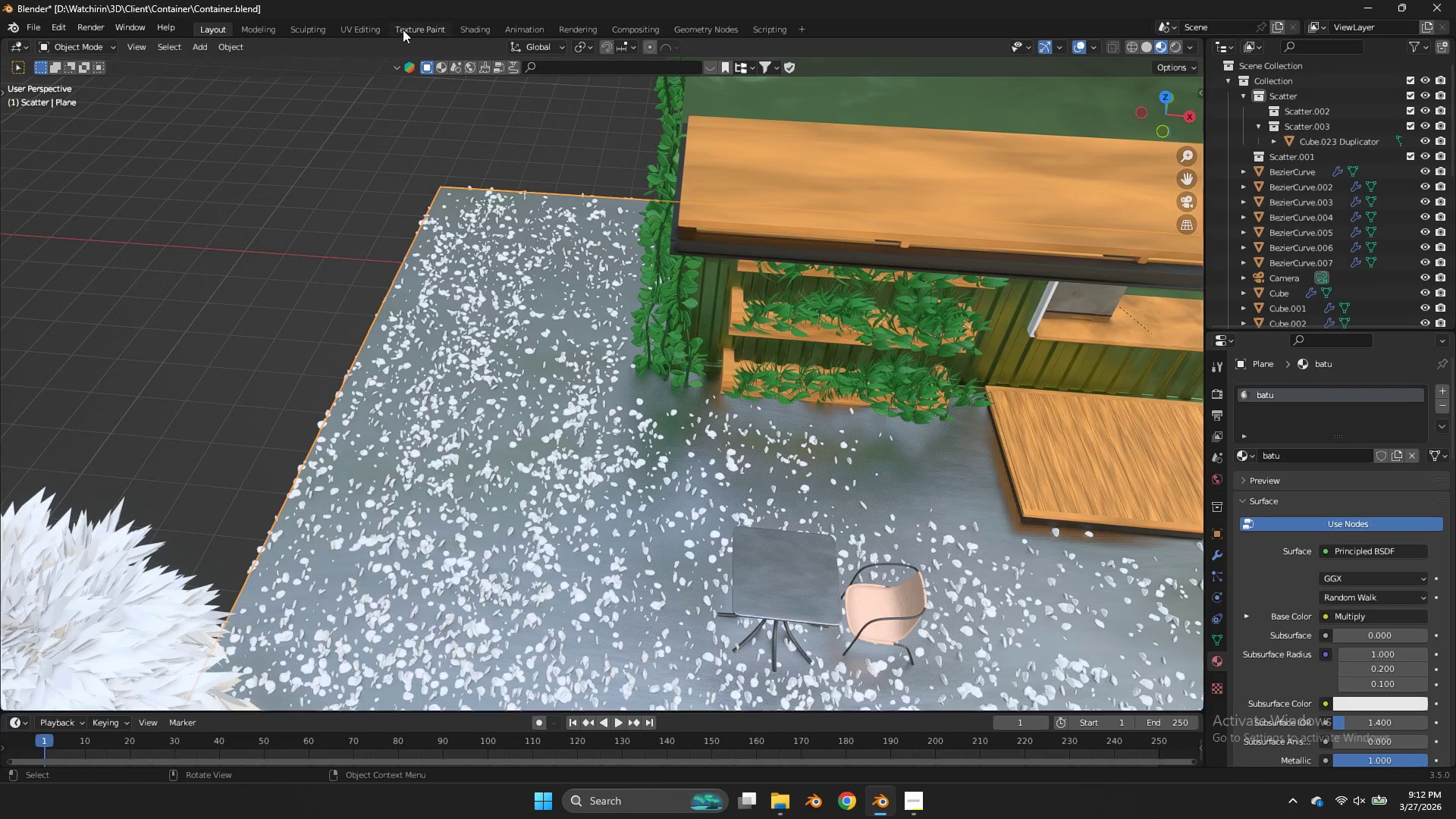 
left_click([483, 29])
 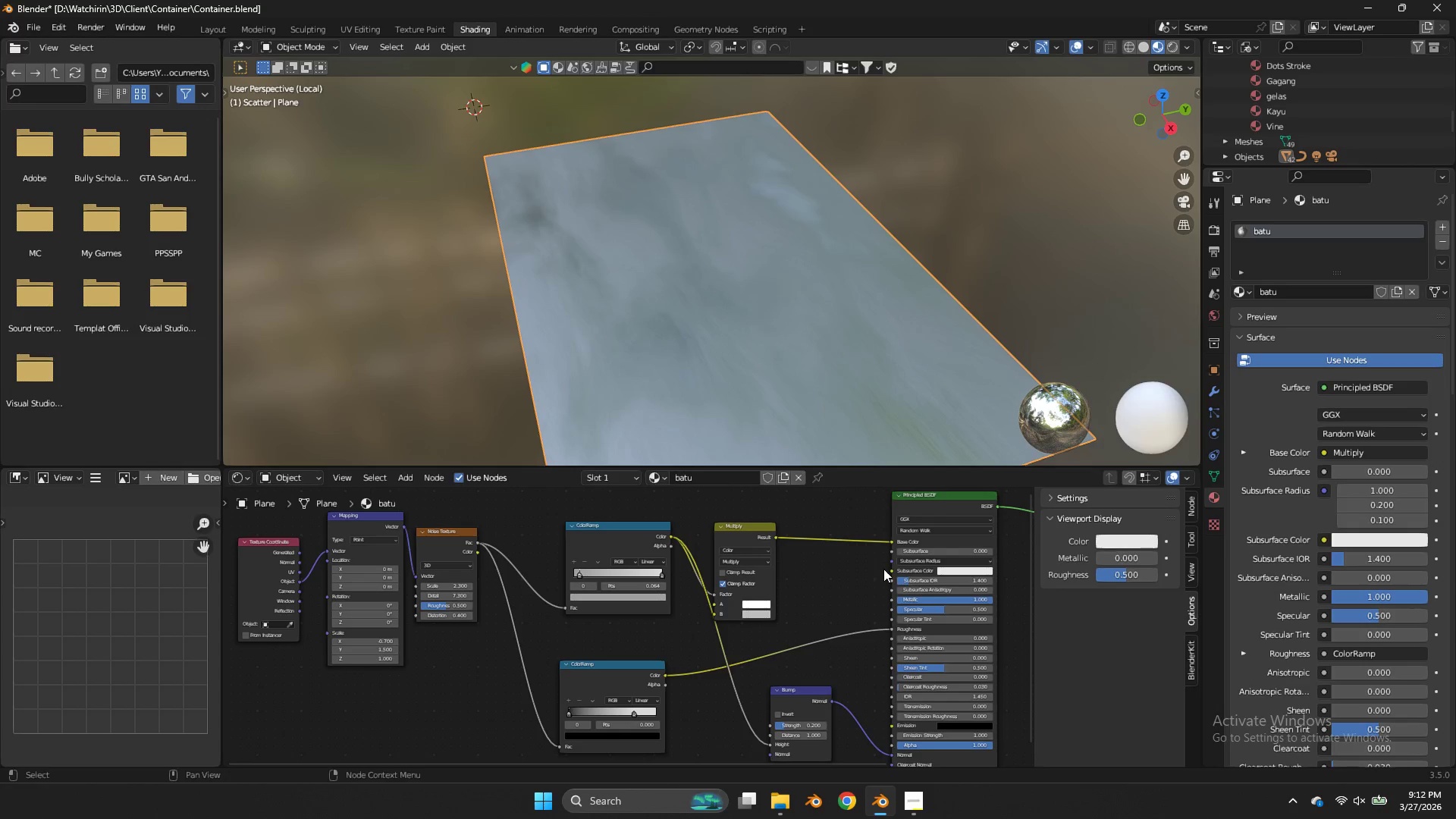 
scroll: coordinate [869, 573], scroll_direction: up, amount: 2.0
 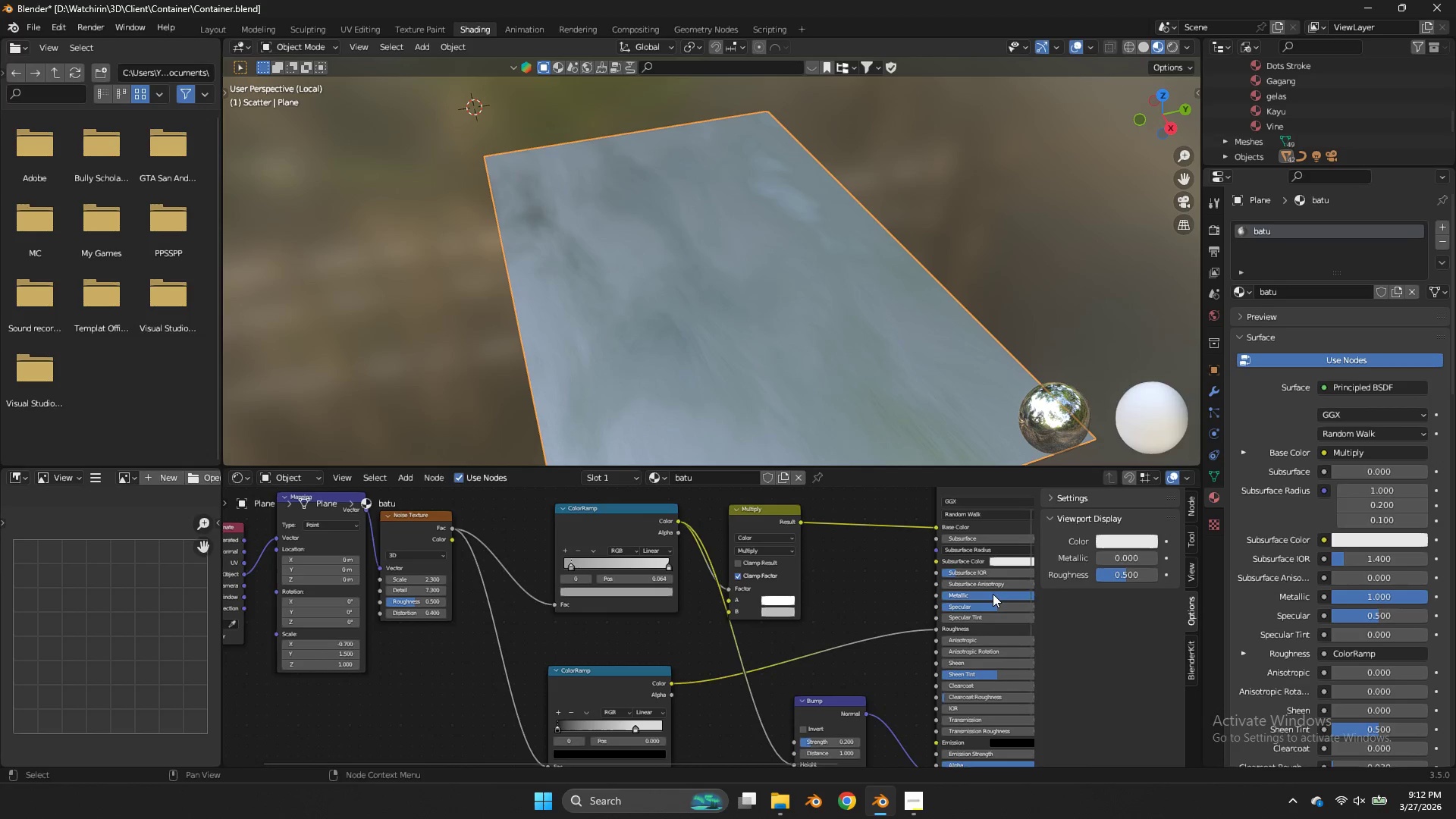 
left_click_drag(start_coordinate=[993, 592], to_coordinate=[669, 400])
 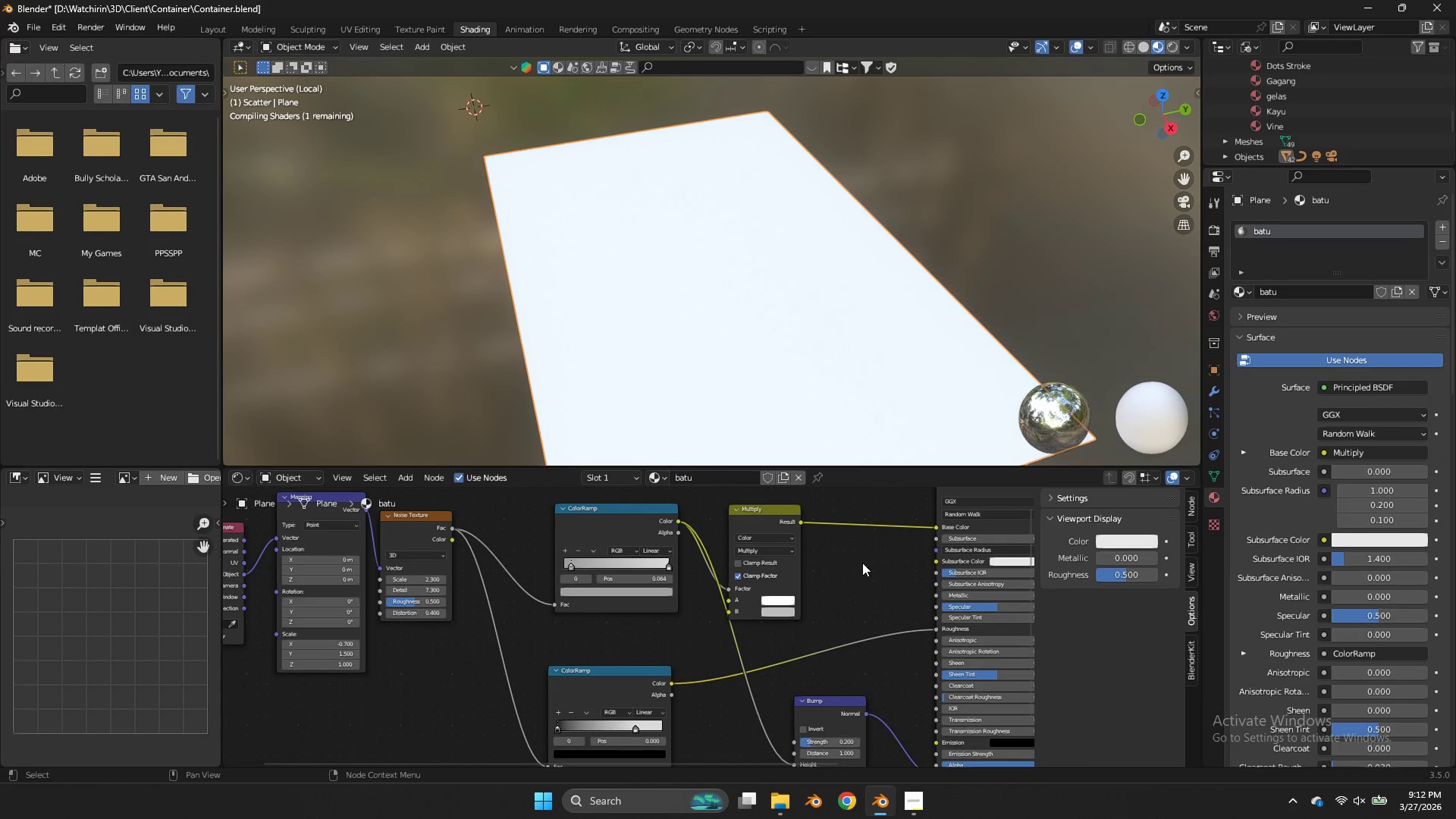 
left_click([862, 563])
 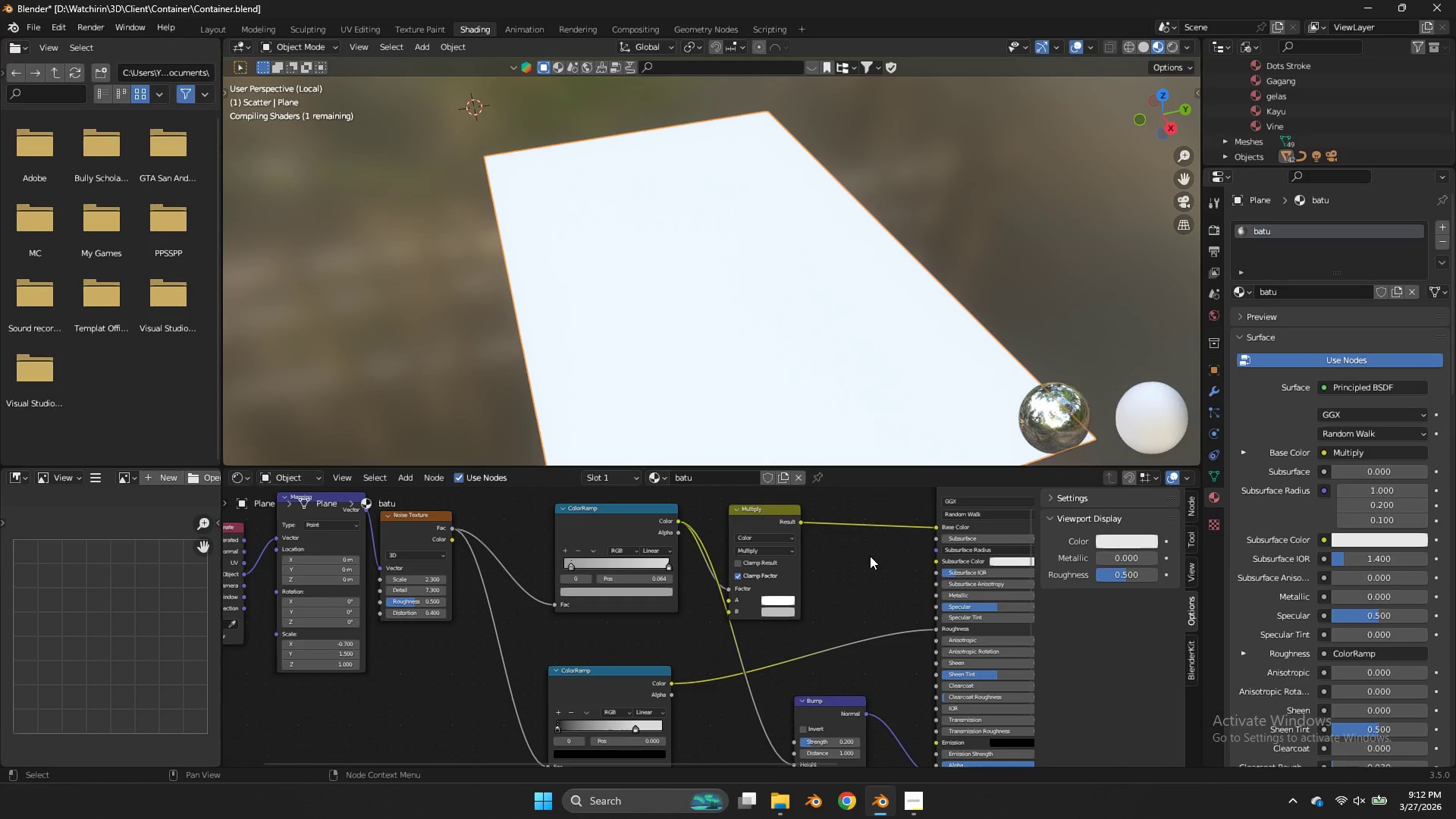 
wait(5.34)
 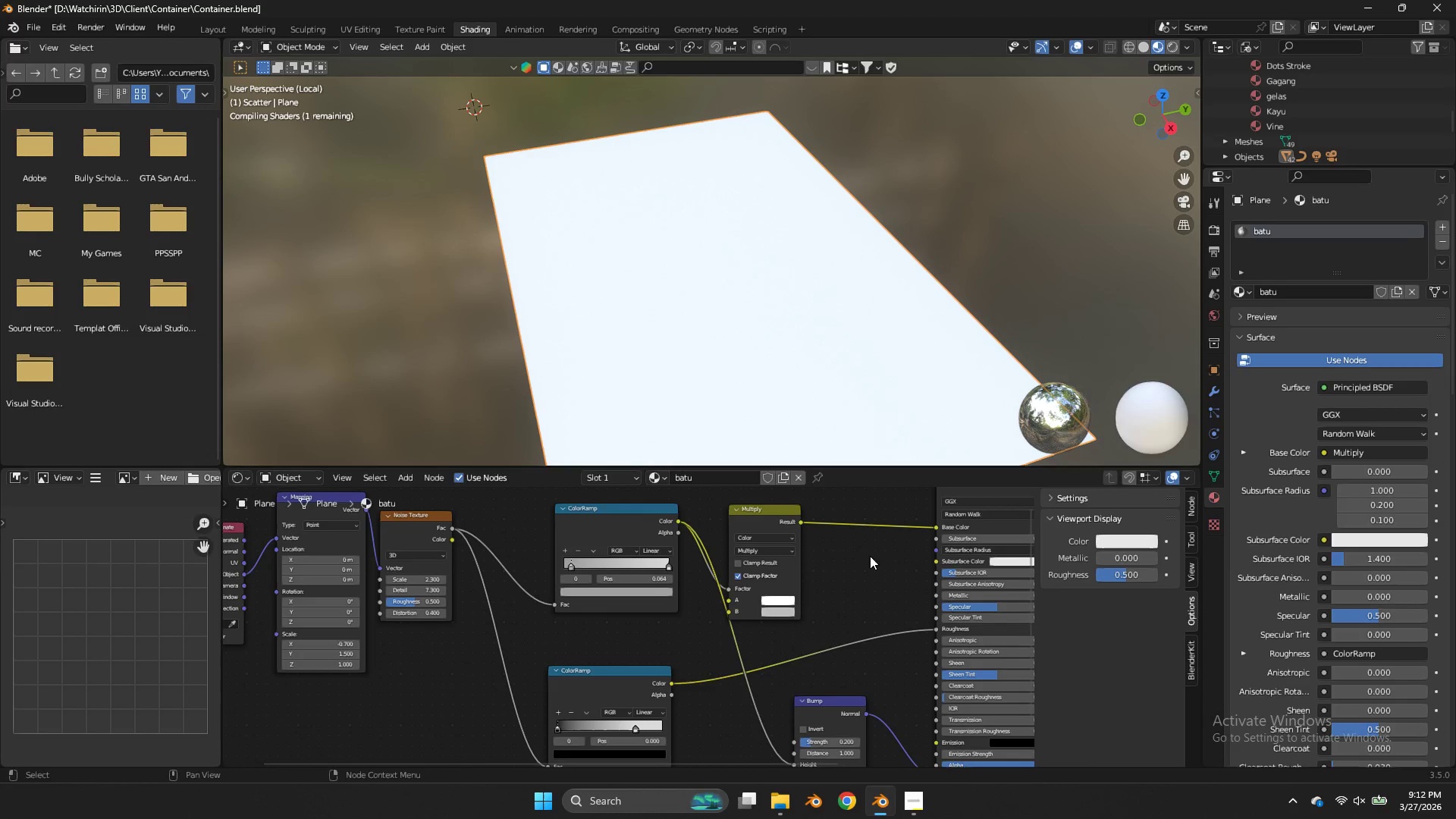 
left_click([789, 602])
 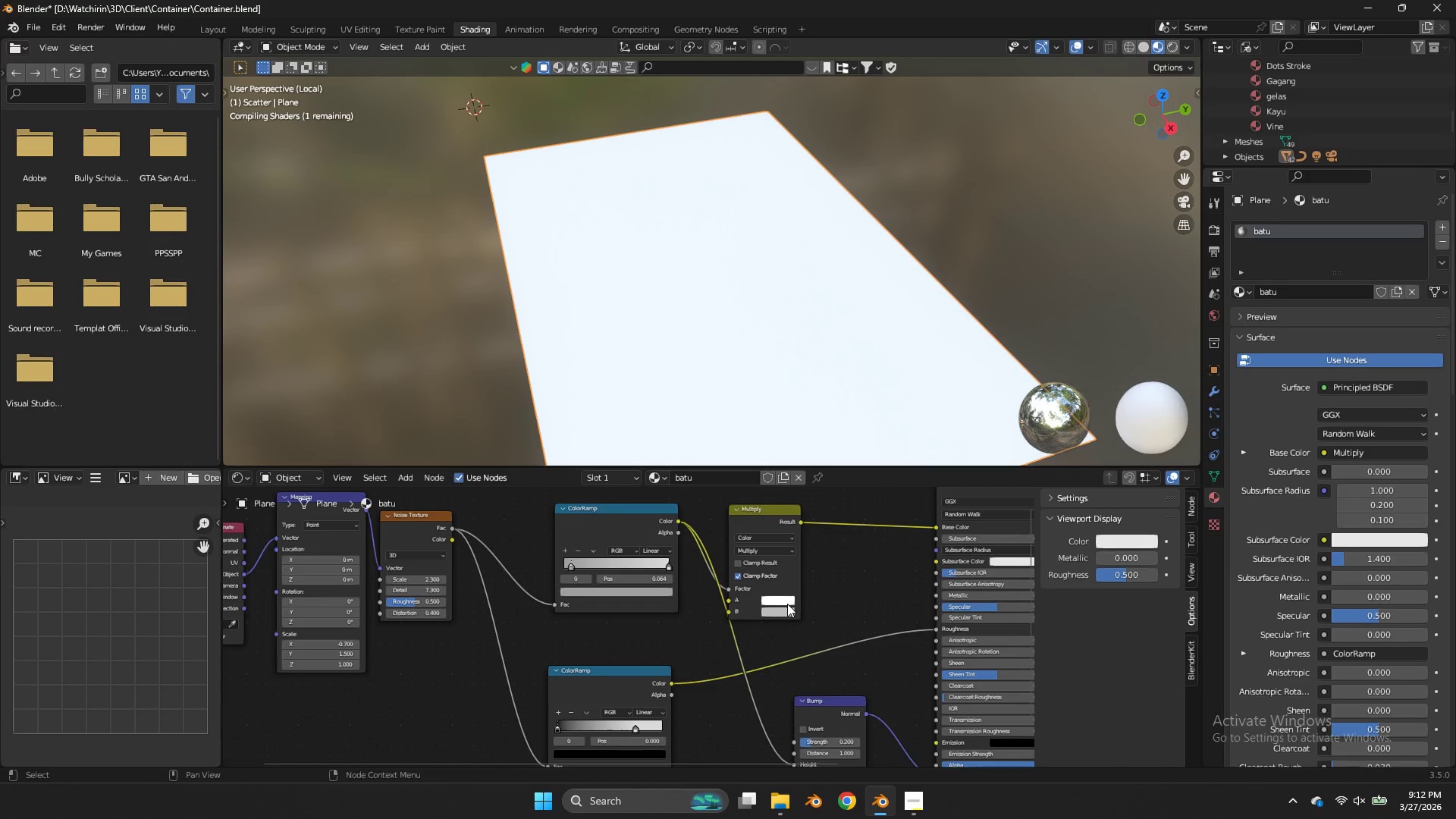 
left_click([787, 604])
 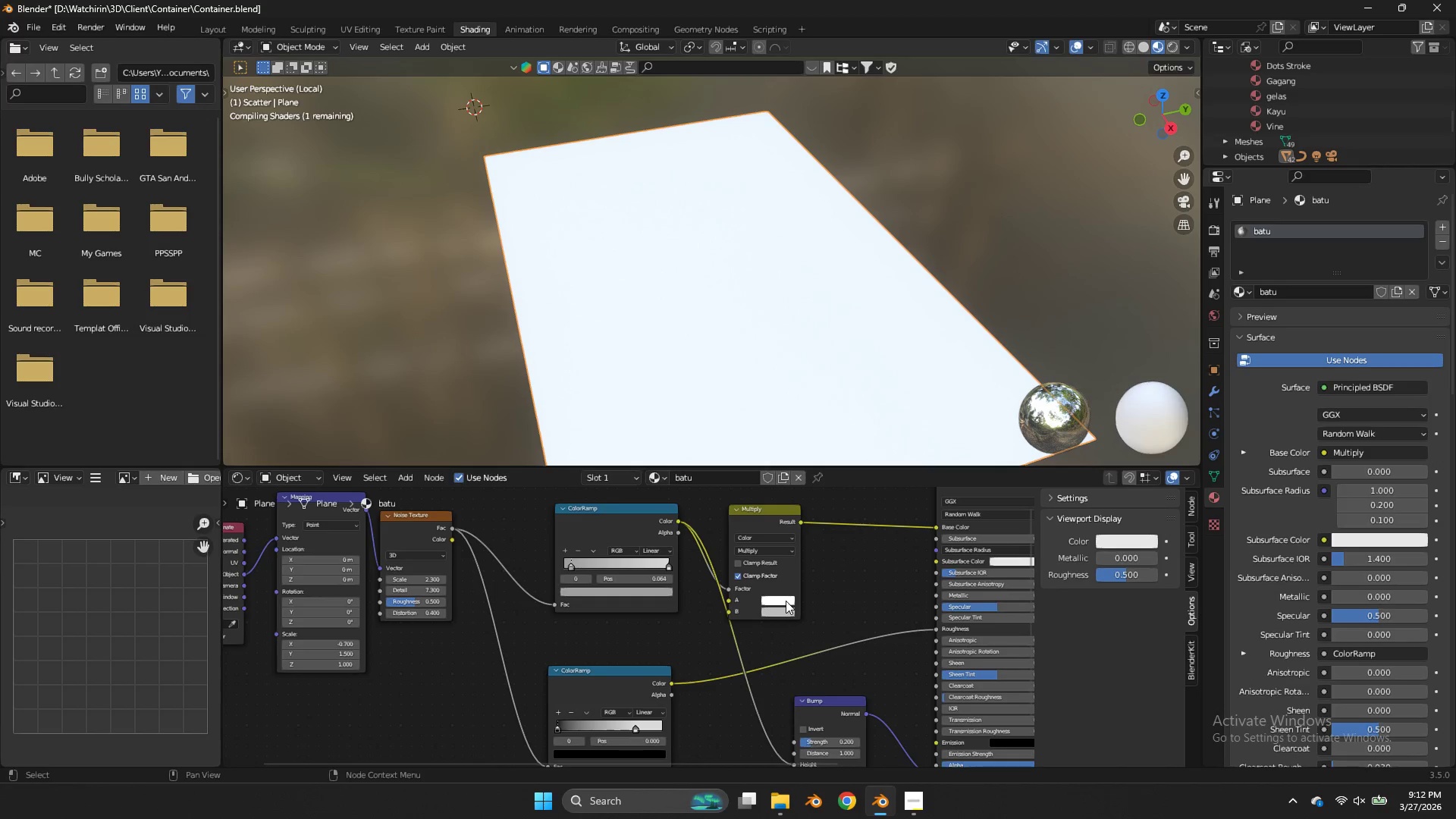 
double_click([786, 601])
 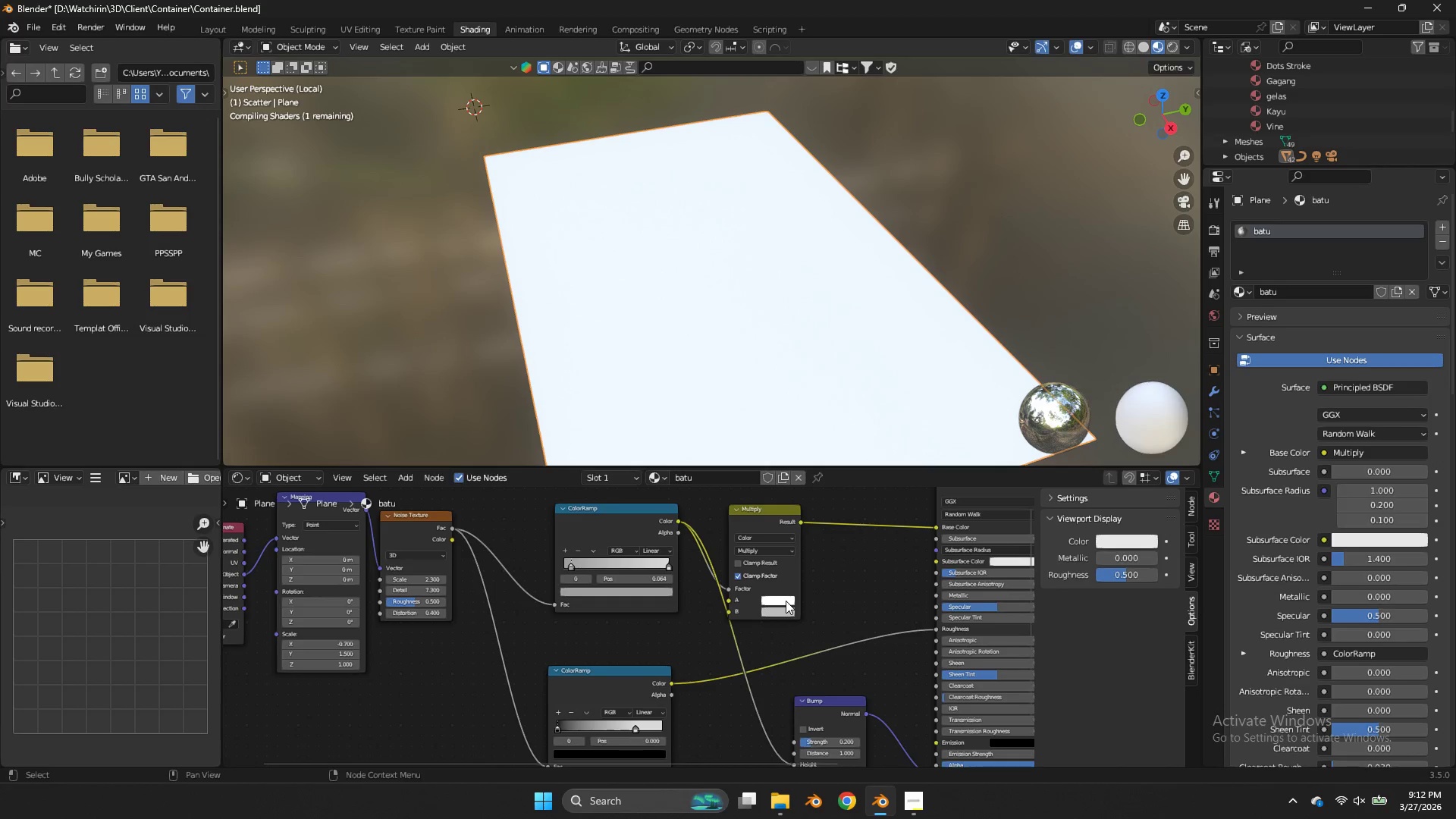 
triple_click([786, 601])
 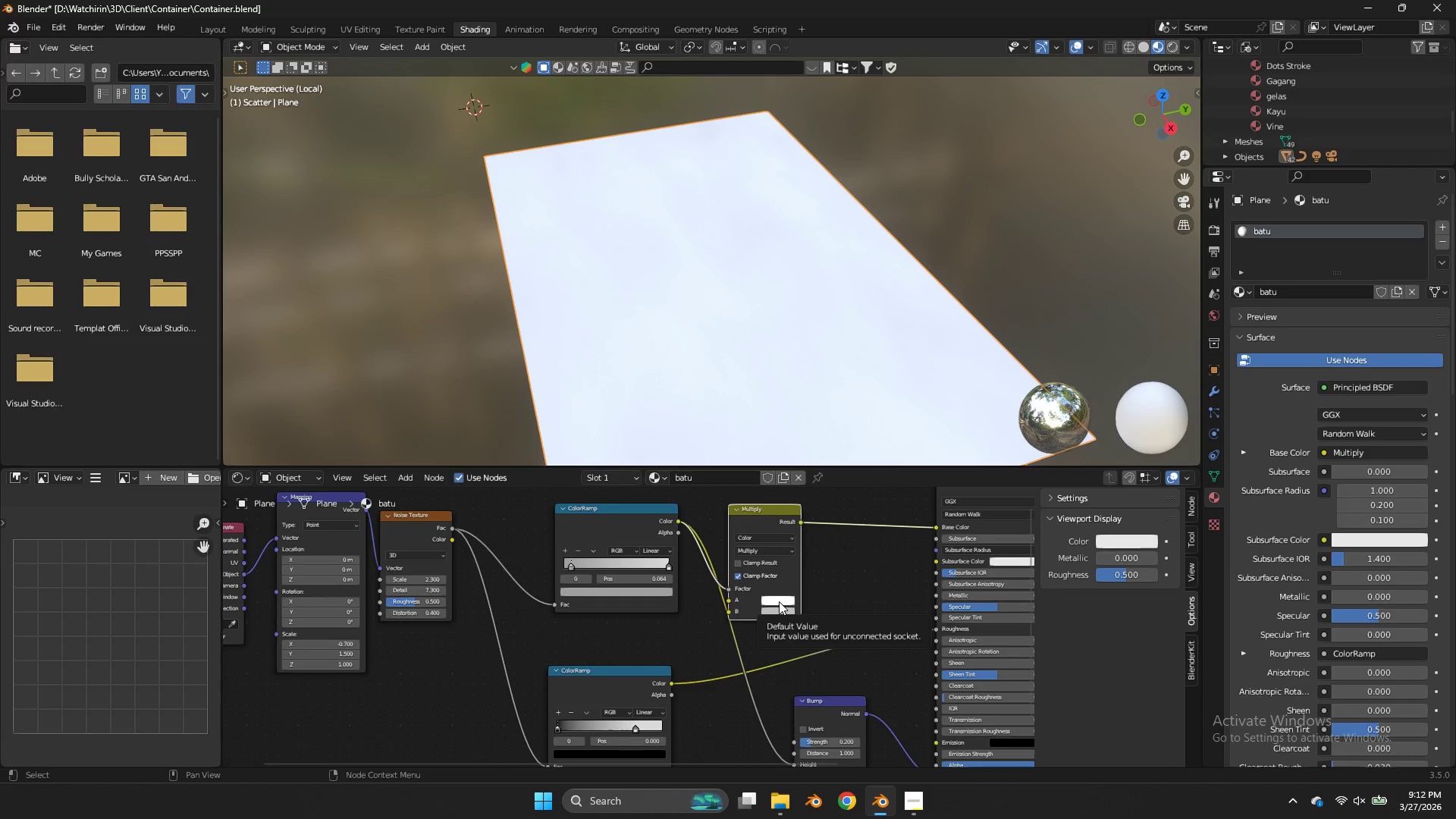 
left_click([779, 601])
 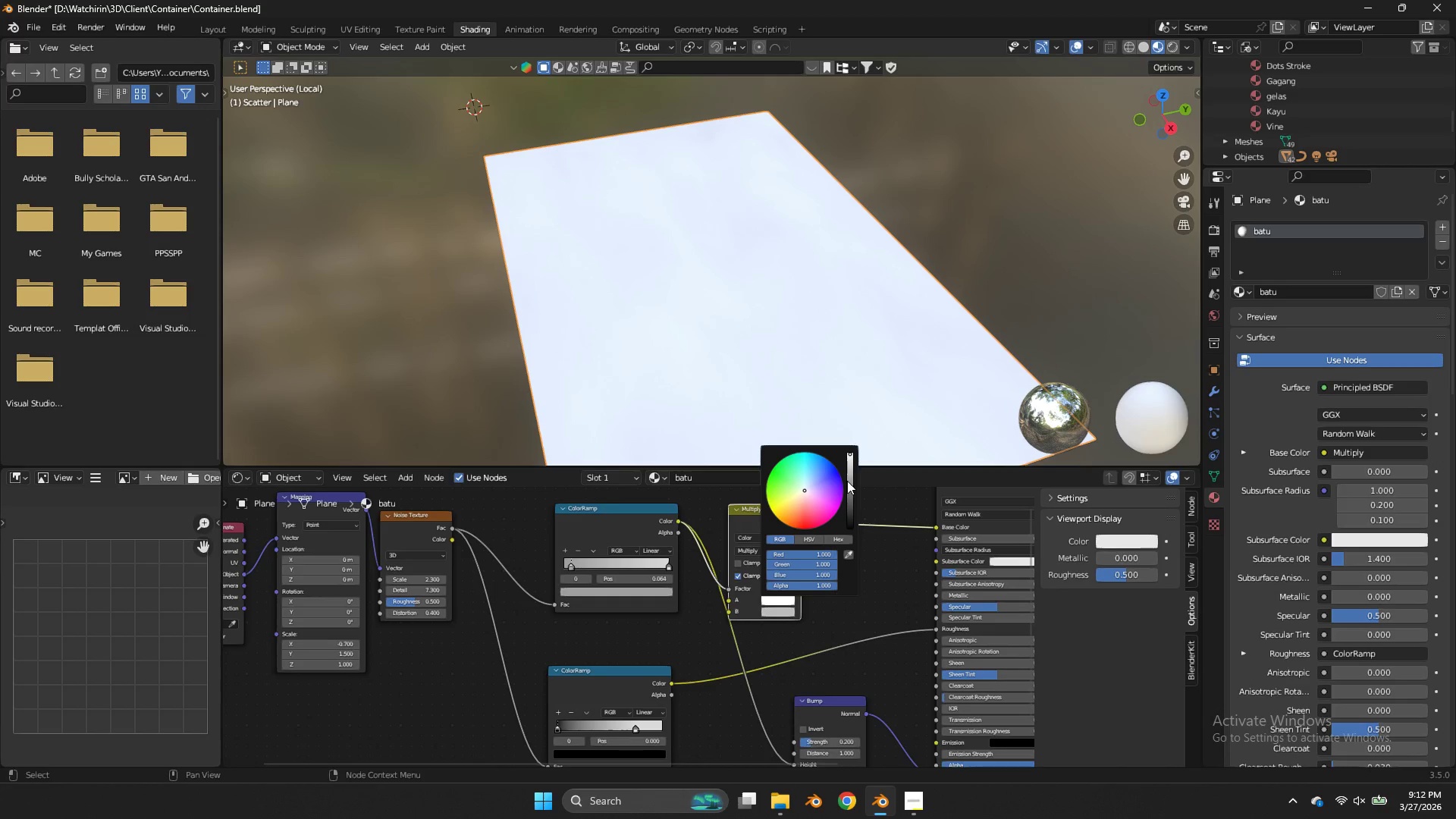 
left_click_drag(start_coordinate=[849, 475], to_coordinate=[853, 489])
 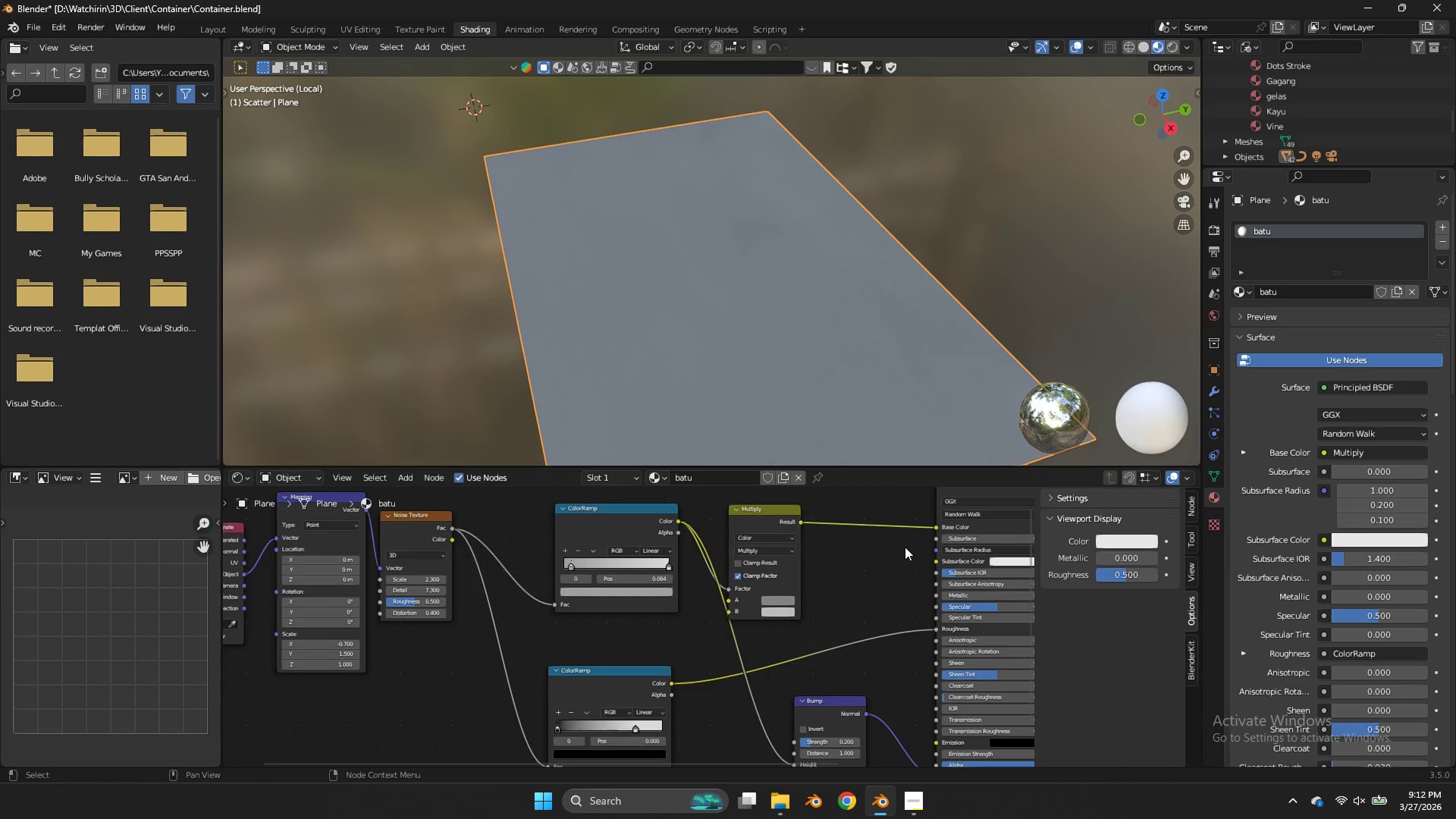 
left_click([905, 547])
 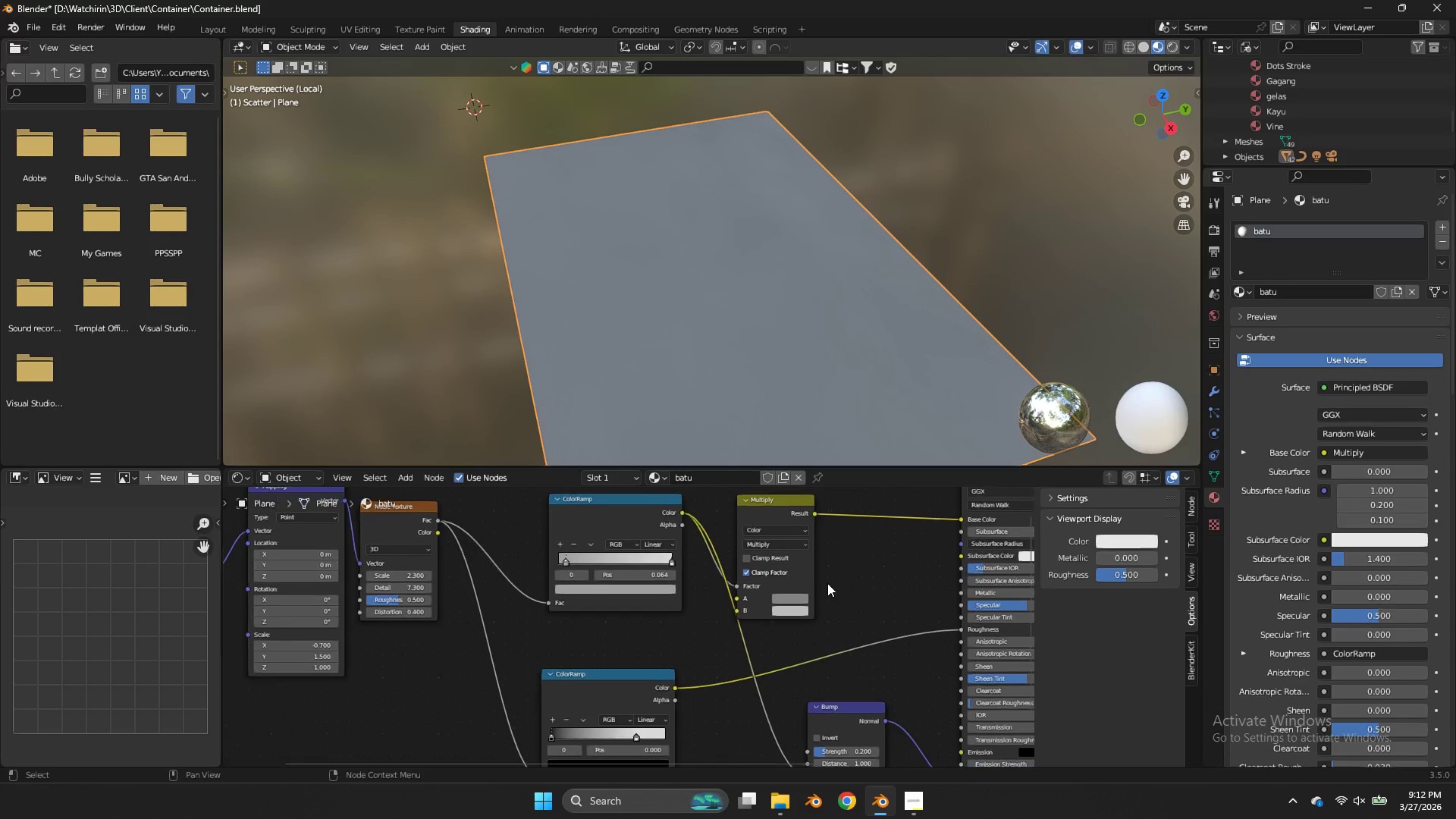 
scroll: coordinate [832, 584], scroll_direction: up, amount: 1.0
 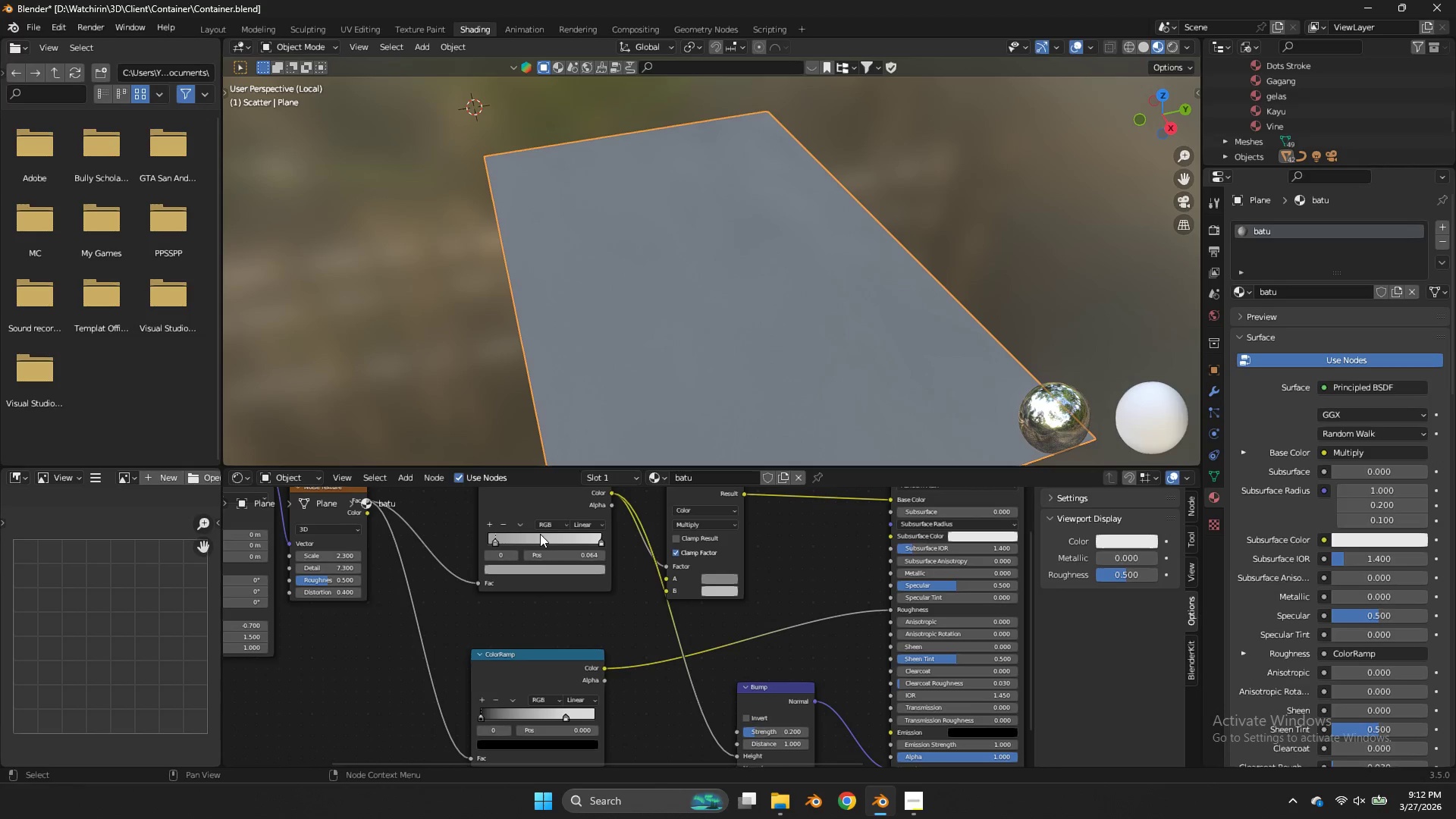 
left_click_drag(start_coordinate=[504, 534], to_coordinate=[518, 540])
 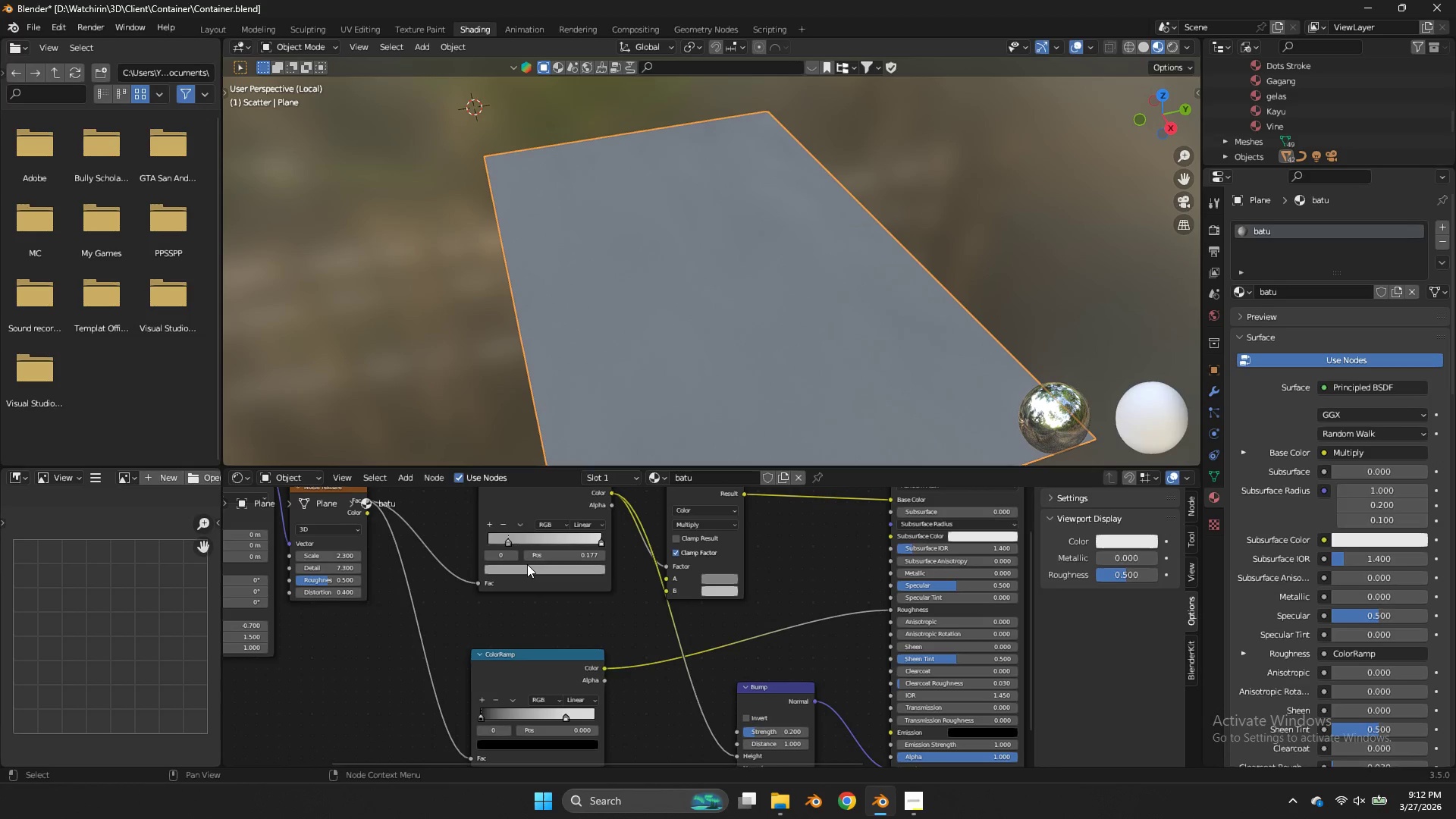 
left_click([527, 564])
 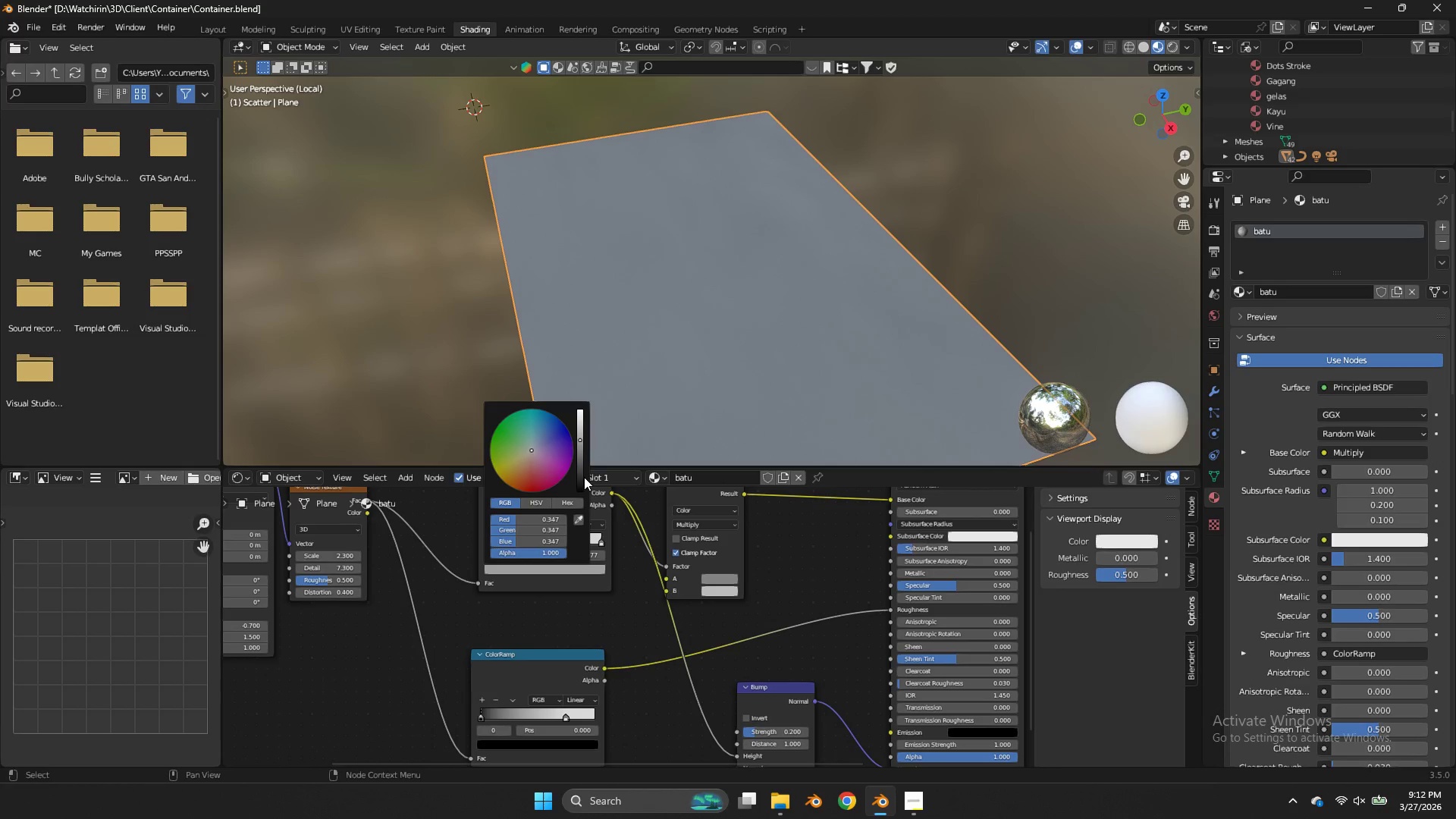 
left_click_drag(start_coordinate=[582, 475], to_coordinate=[583, 344])
 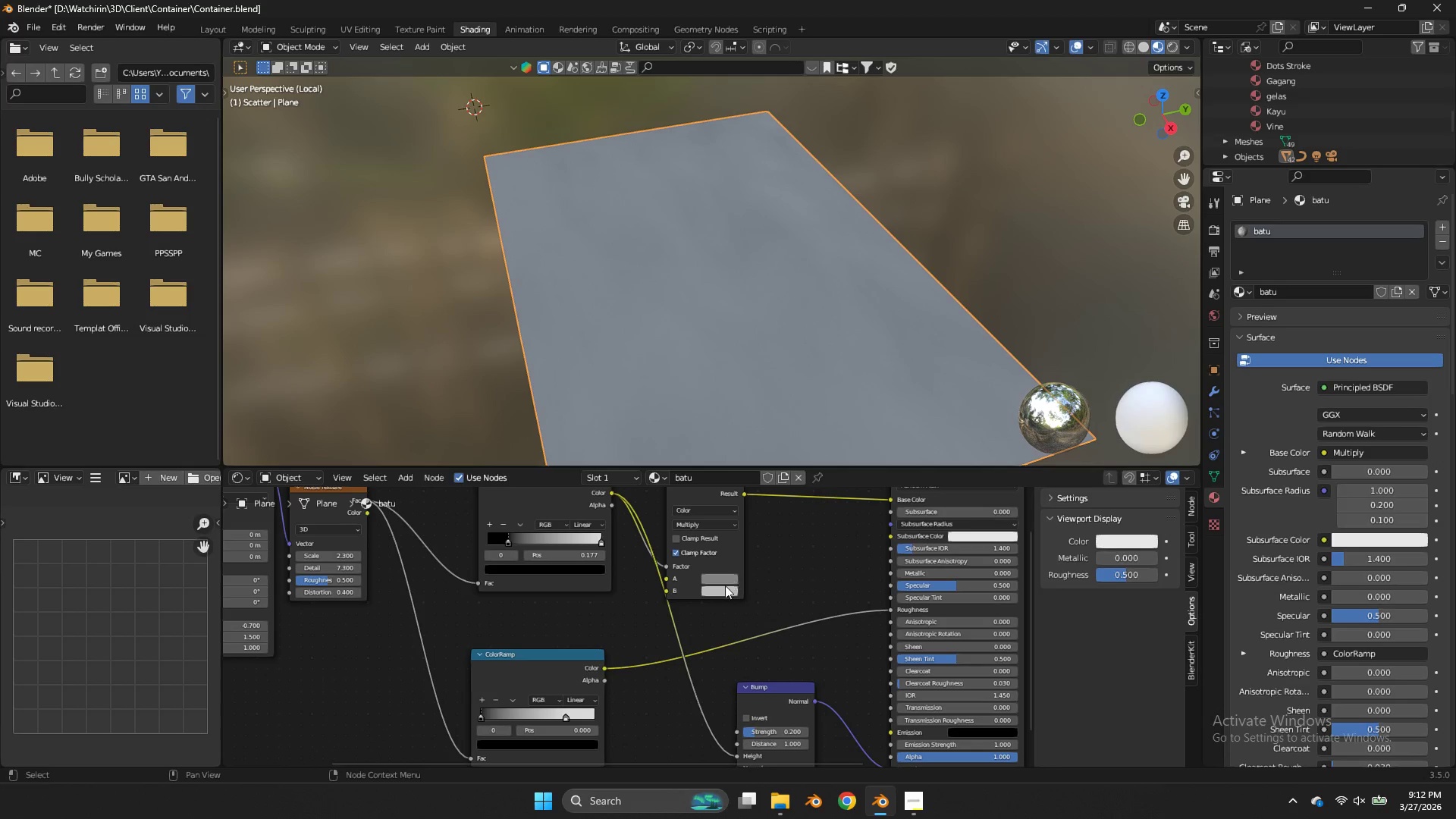 
left_click([725, 591])
 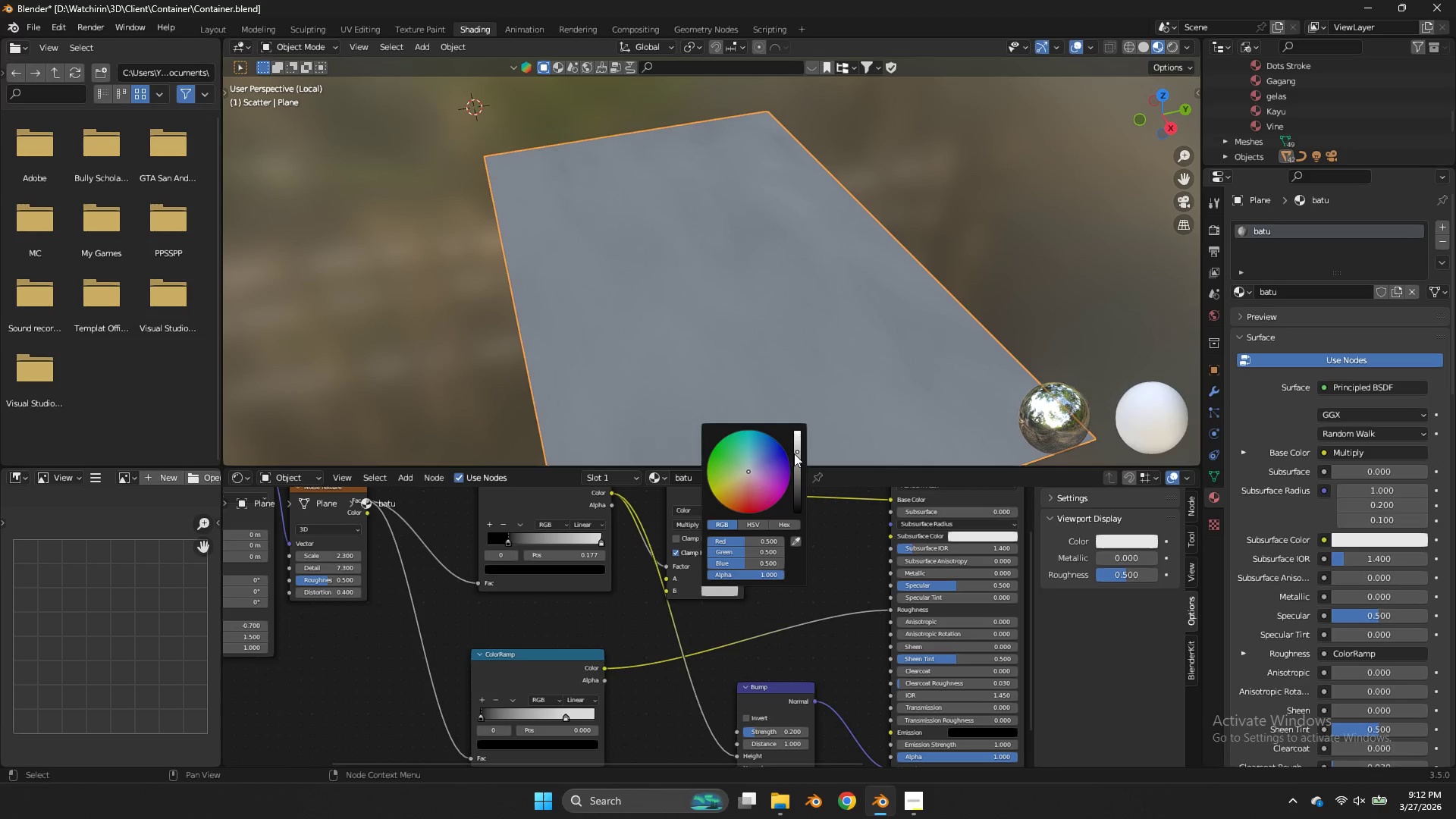 
left_click_drag(start_coordinate=[796, 455], to_coordinate=[800, 482])
 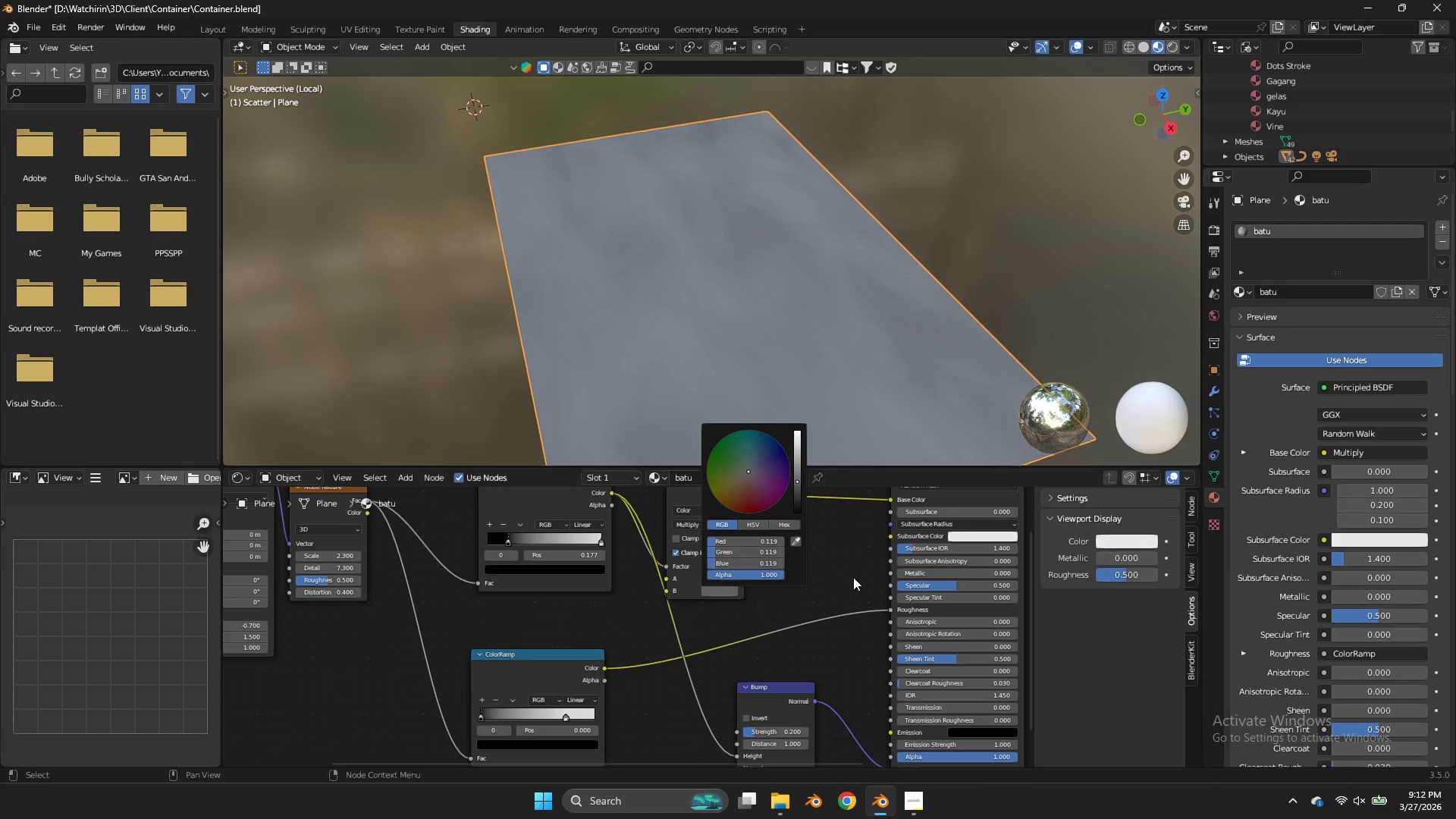 
left_click([853, 577])
 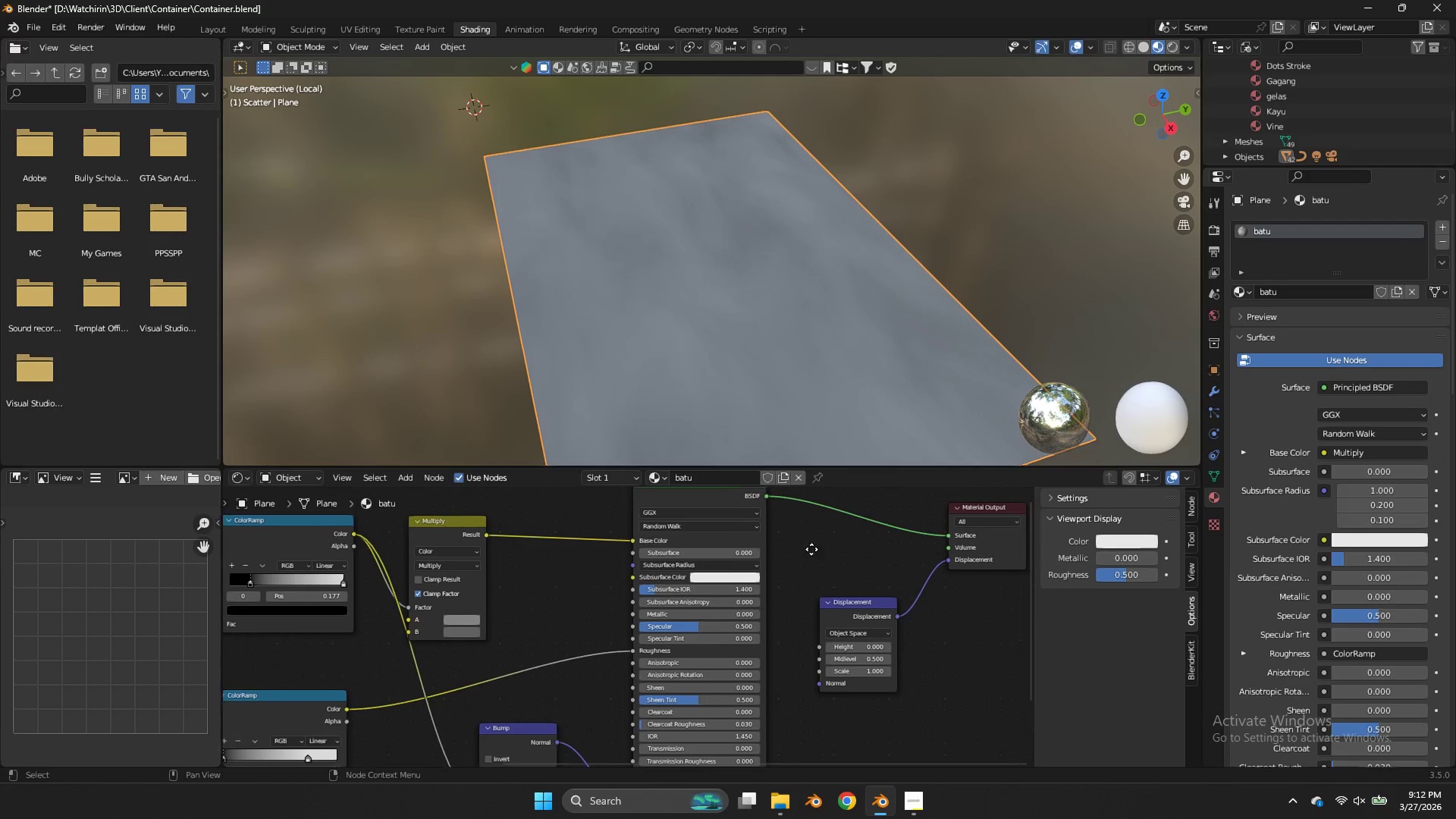 
left_click([854, 610])
 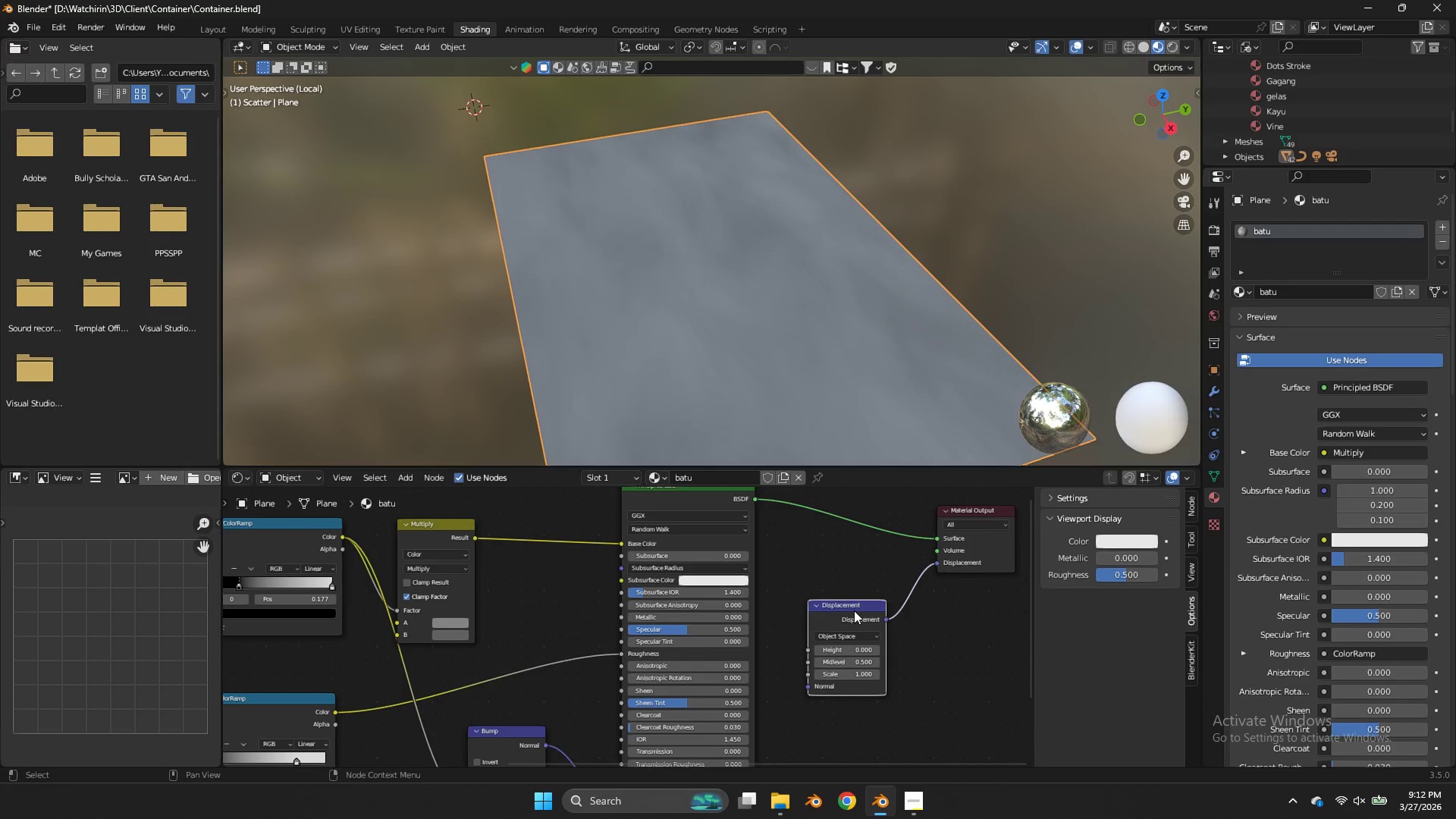 
key(X)
 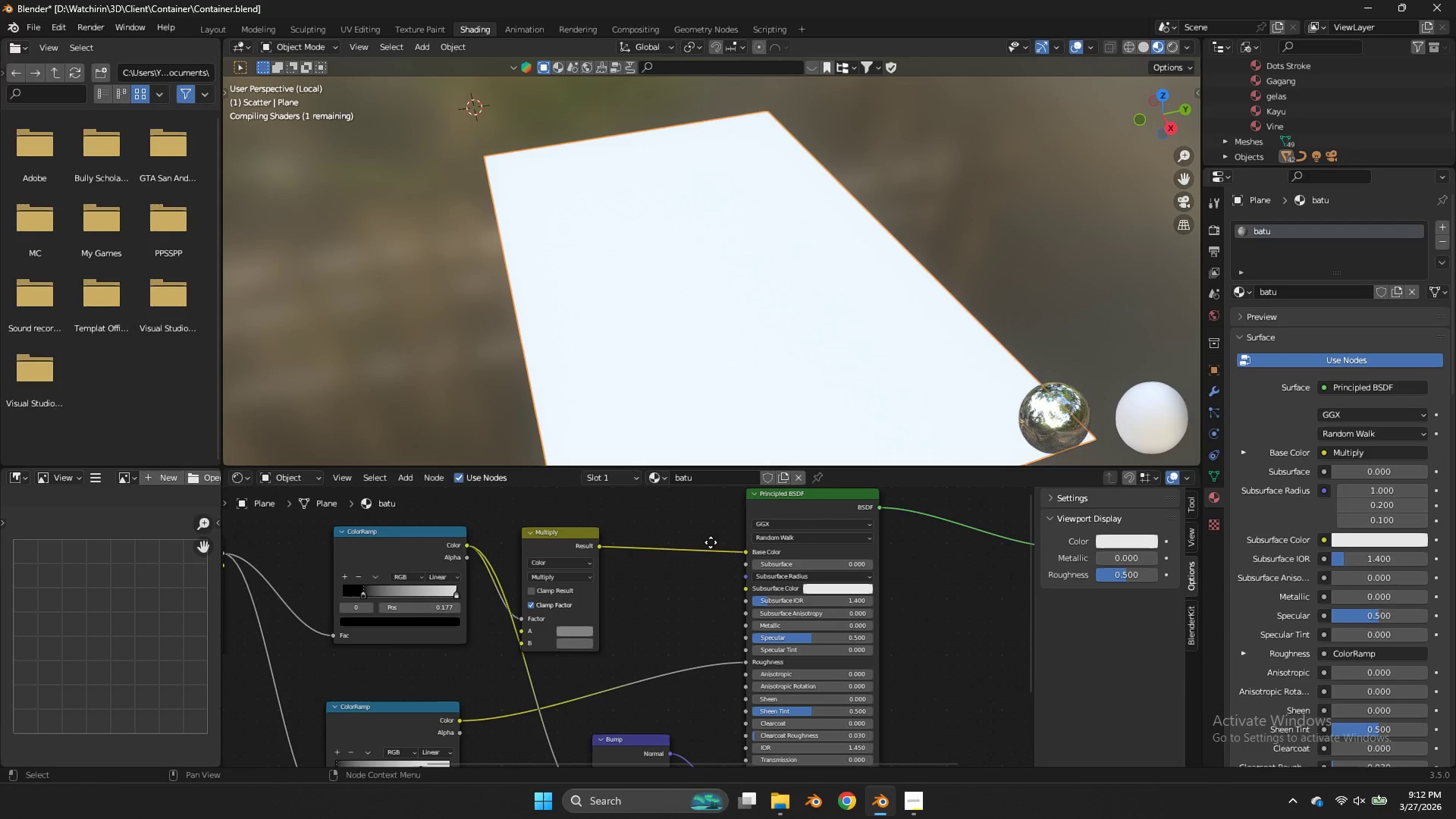 
left_click([585, 627])
 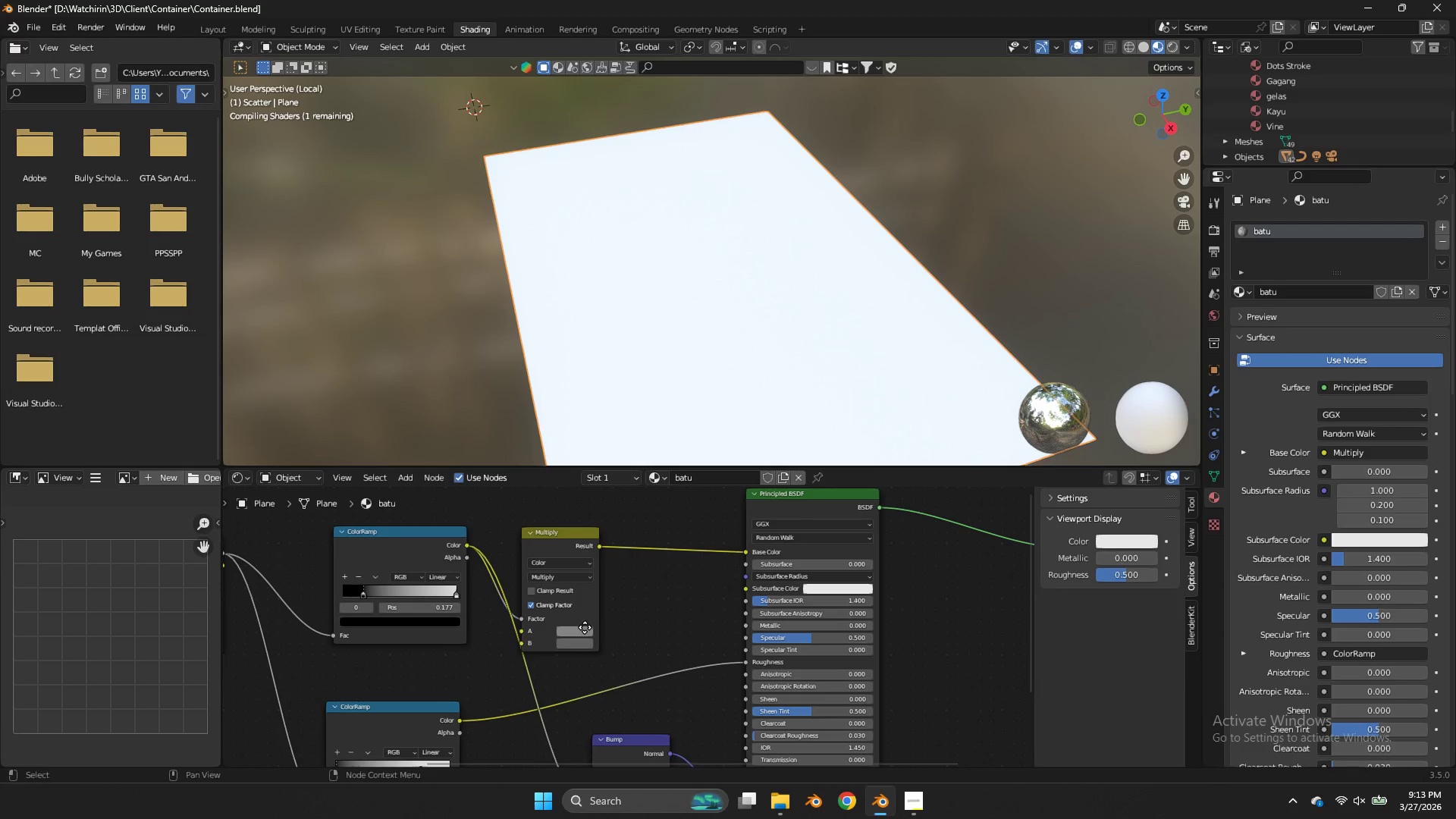 
left_click([658, 629])
 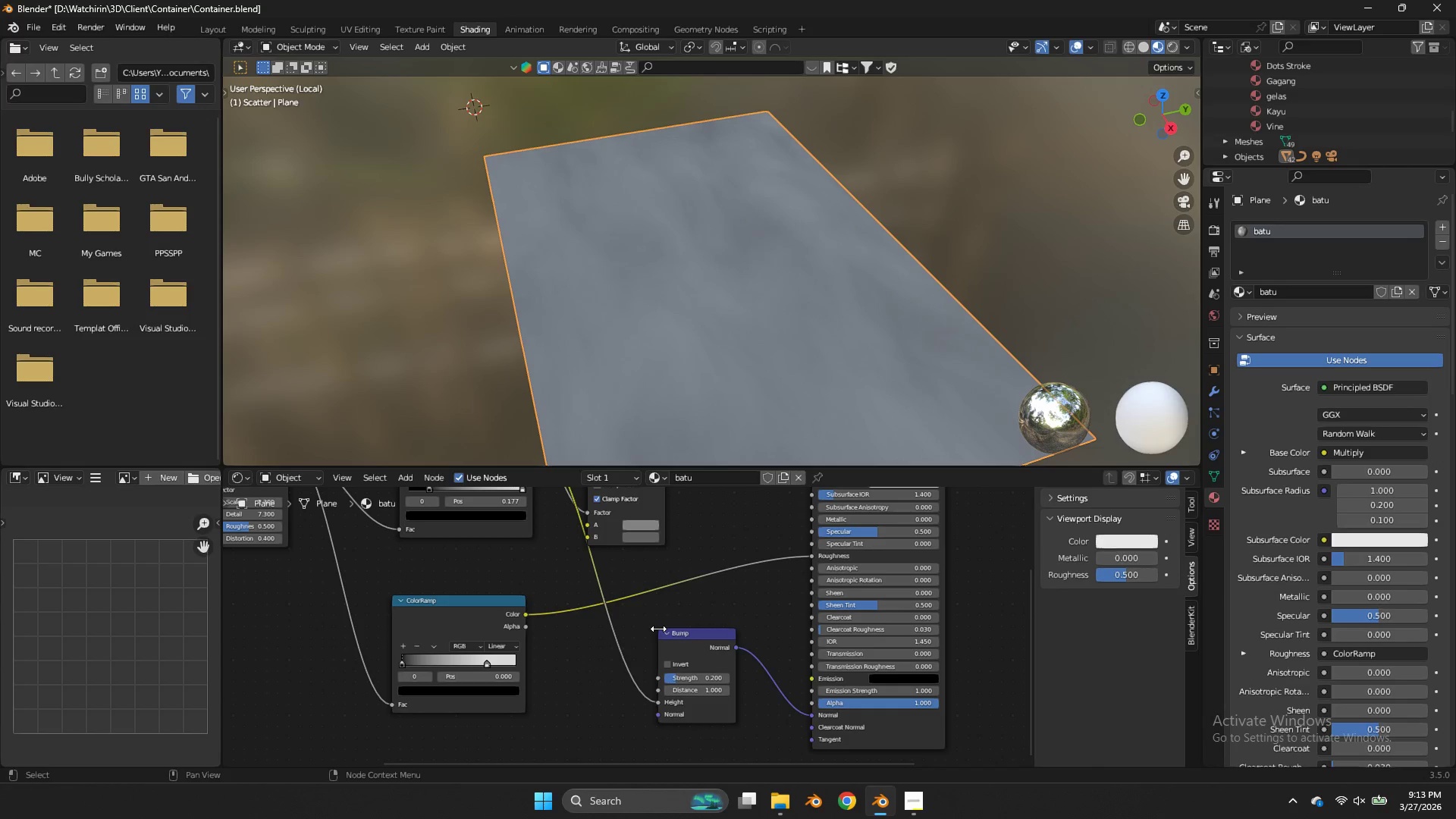 
wait(6.11)
 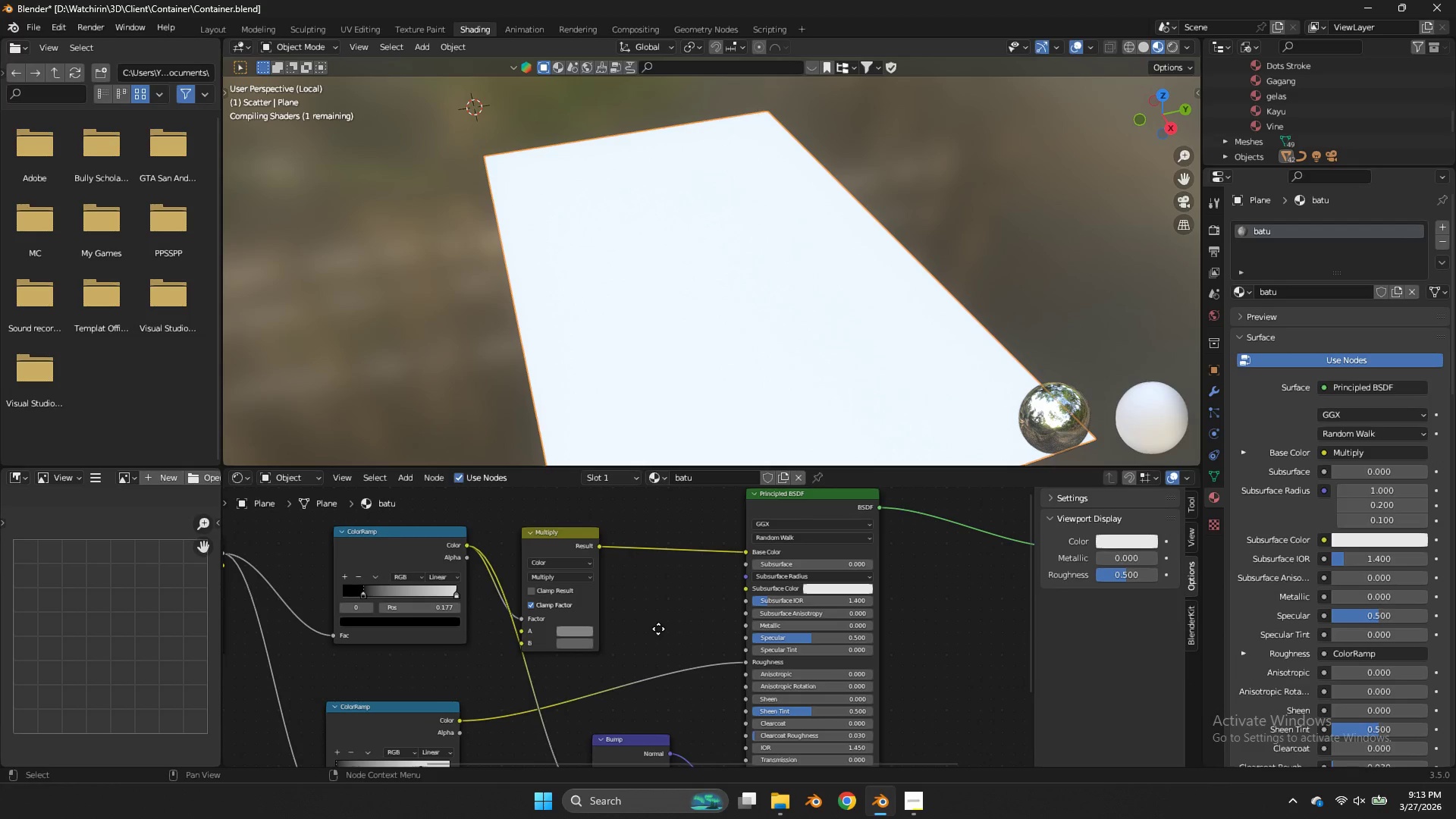 
scroll: coordinate [659, 369], scroll_direction: down, amount: 2.0
 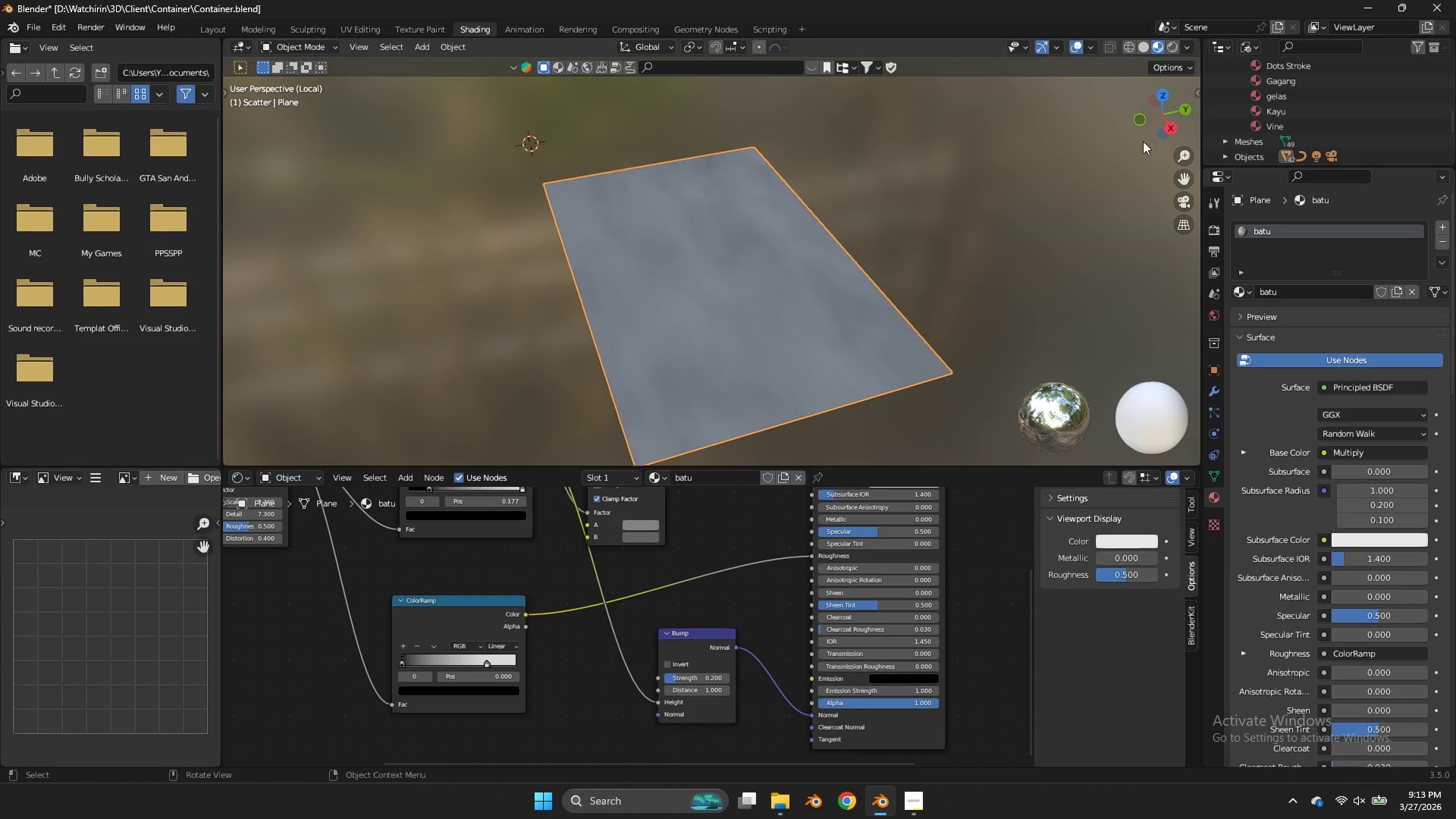 
left_click_drag(start_coordinate=[1157, 124], to_coordinate=[232, 109])
 